 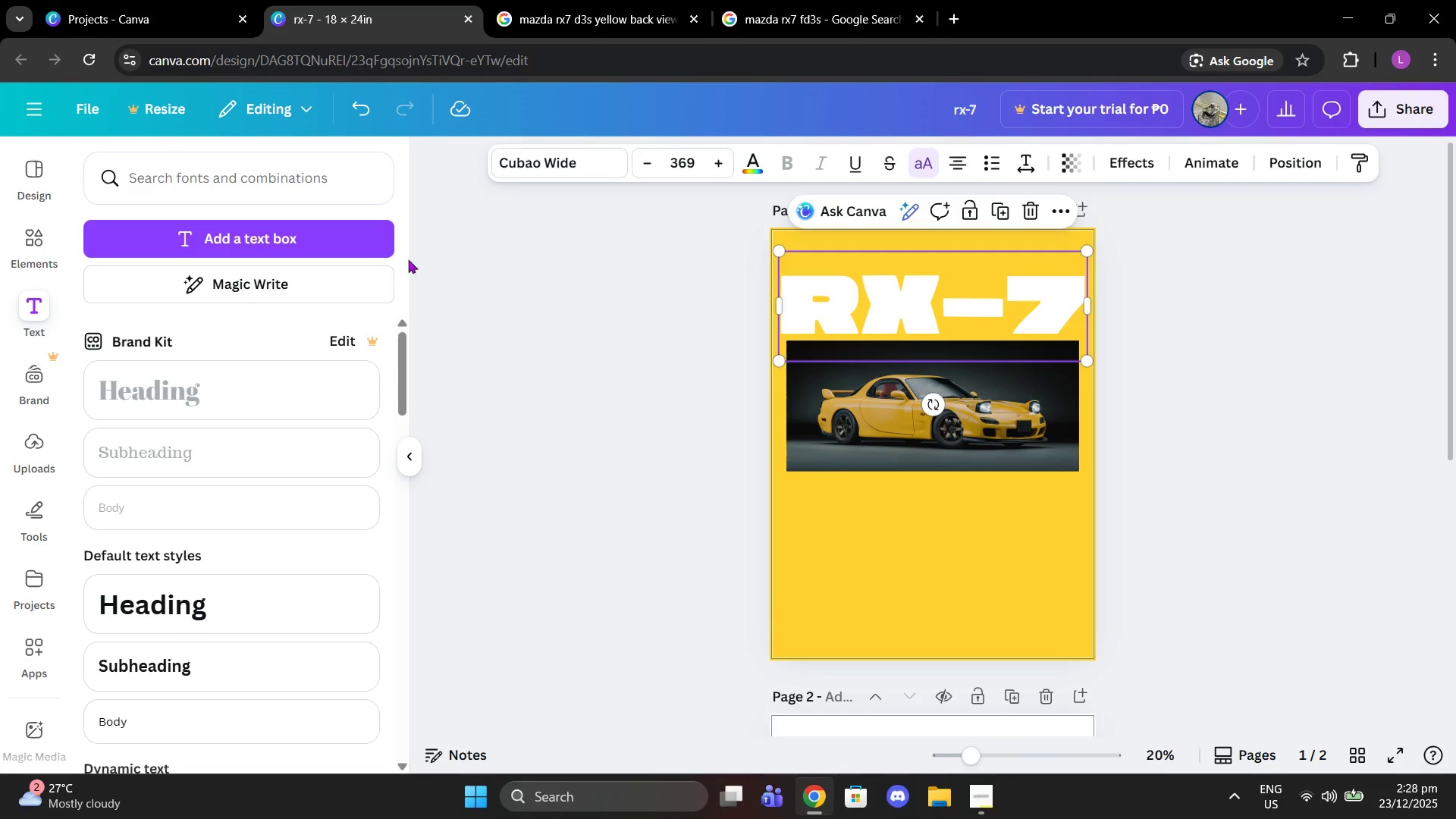 
left_click([316, 187])
 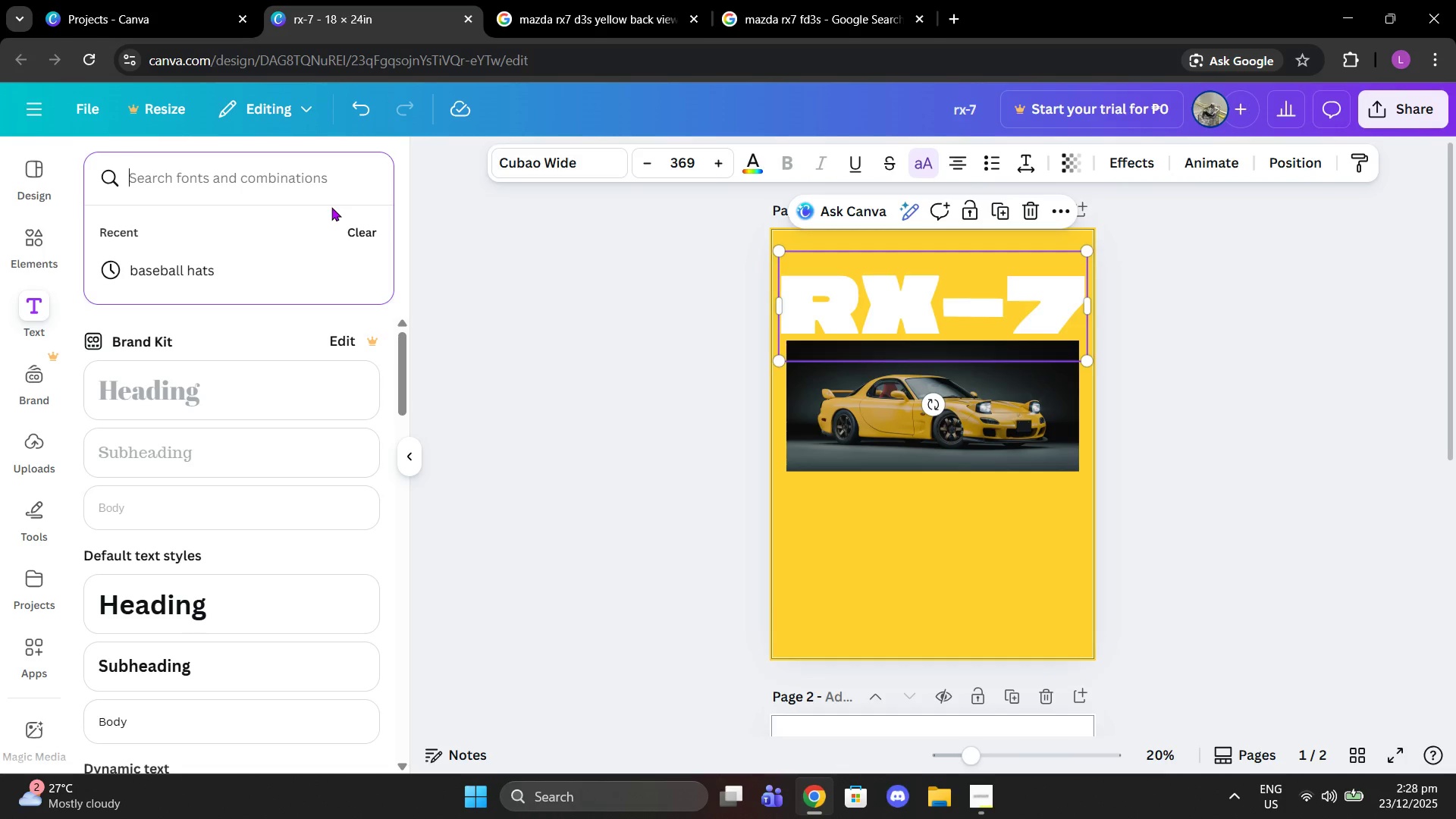 
type(cursive)
 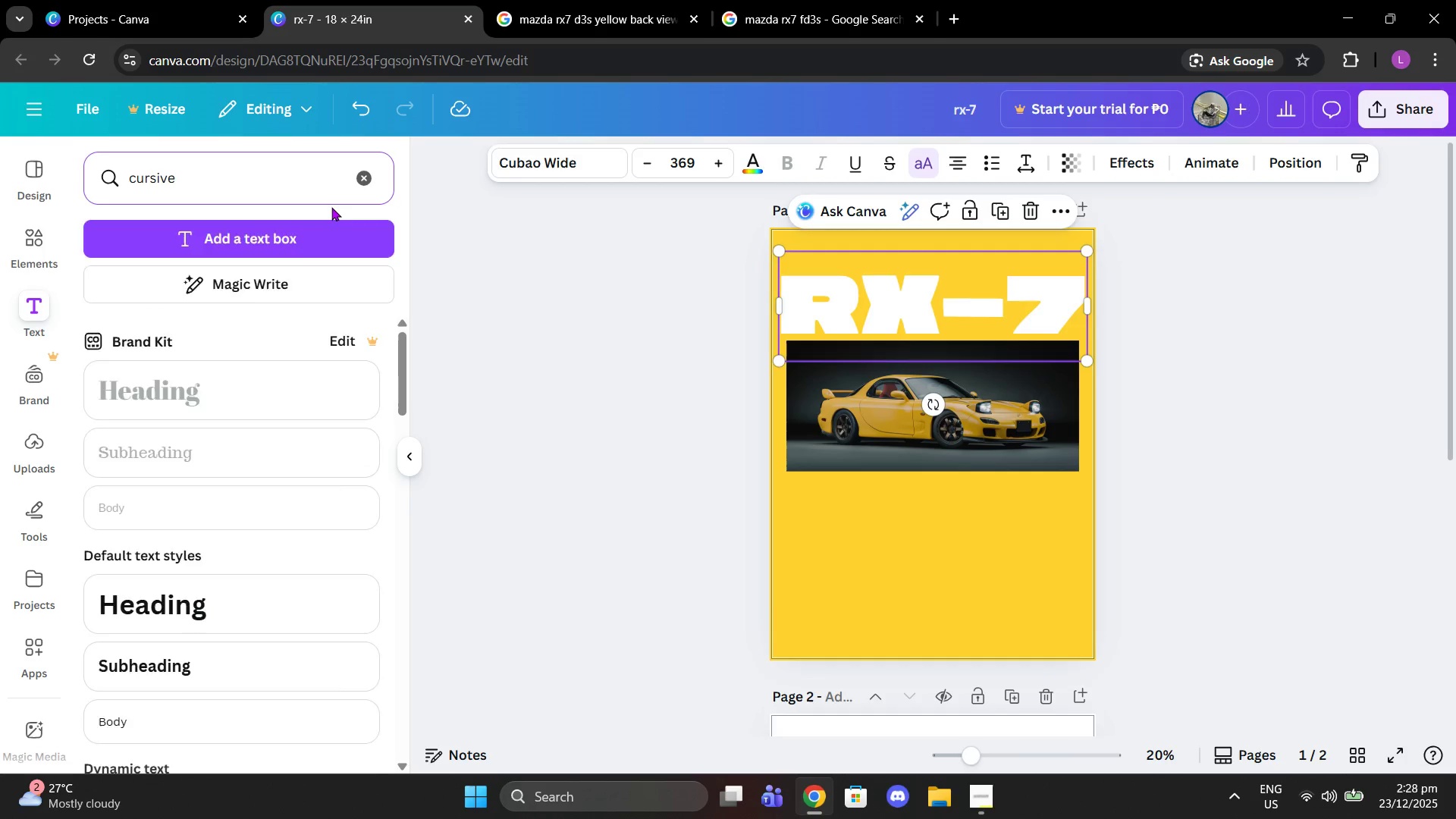 
key(Enter)
 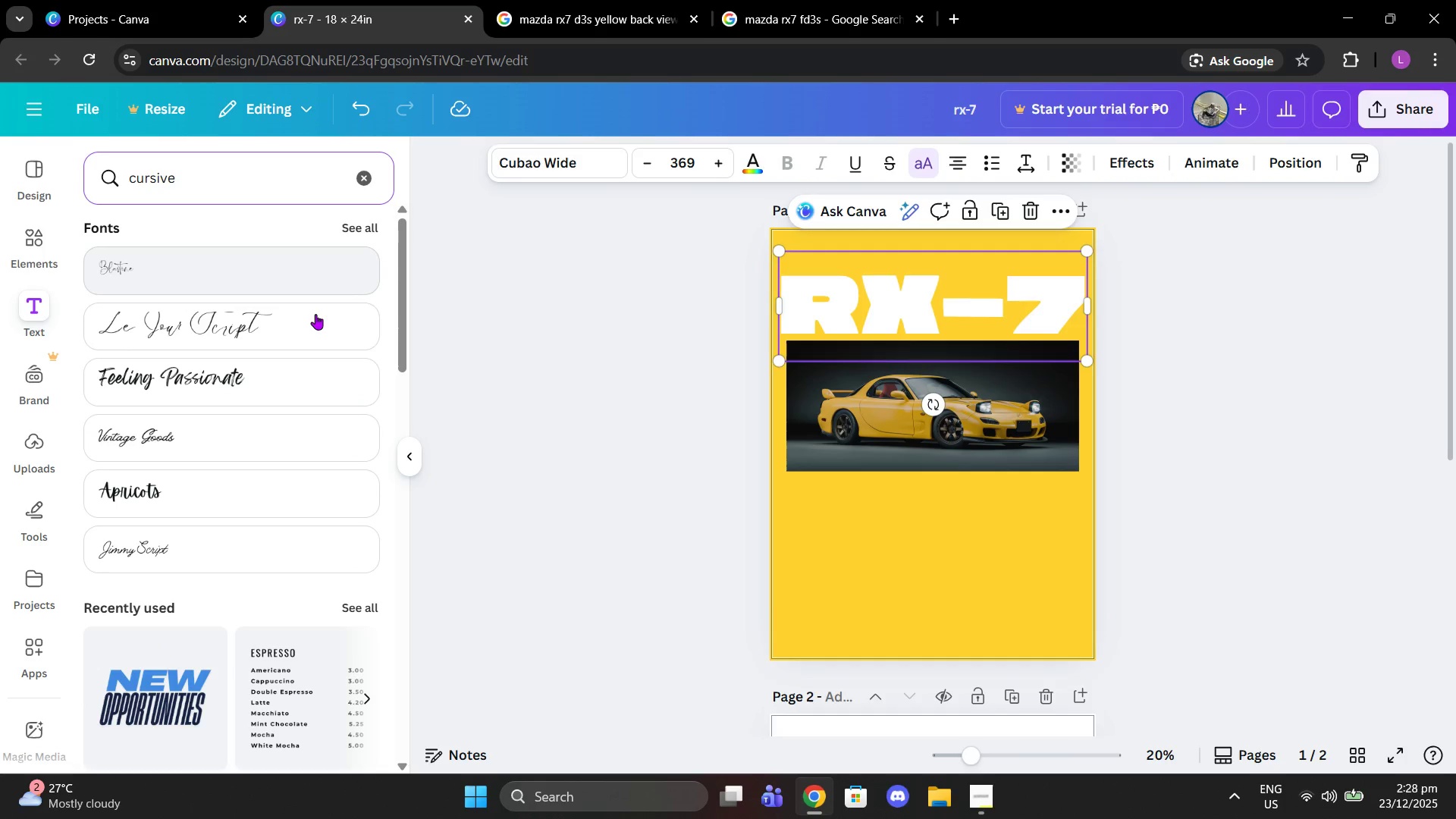 
scroll: coordinate [281, 409], scroll_direction: up, amount: 2.0
 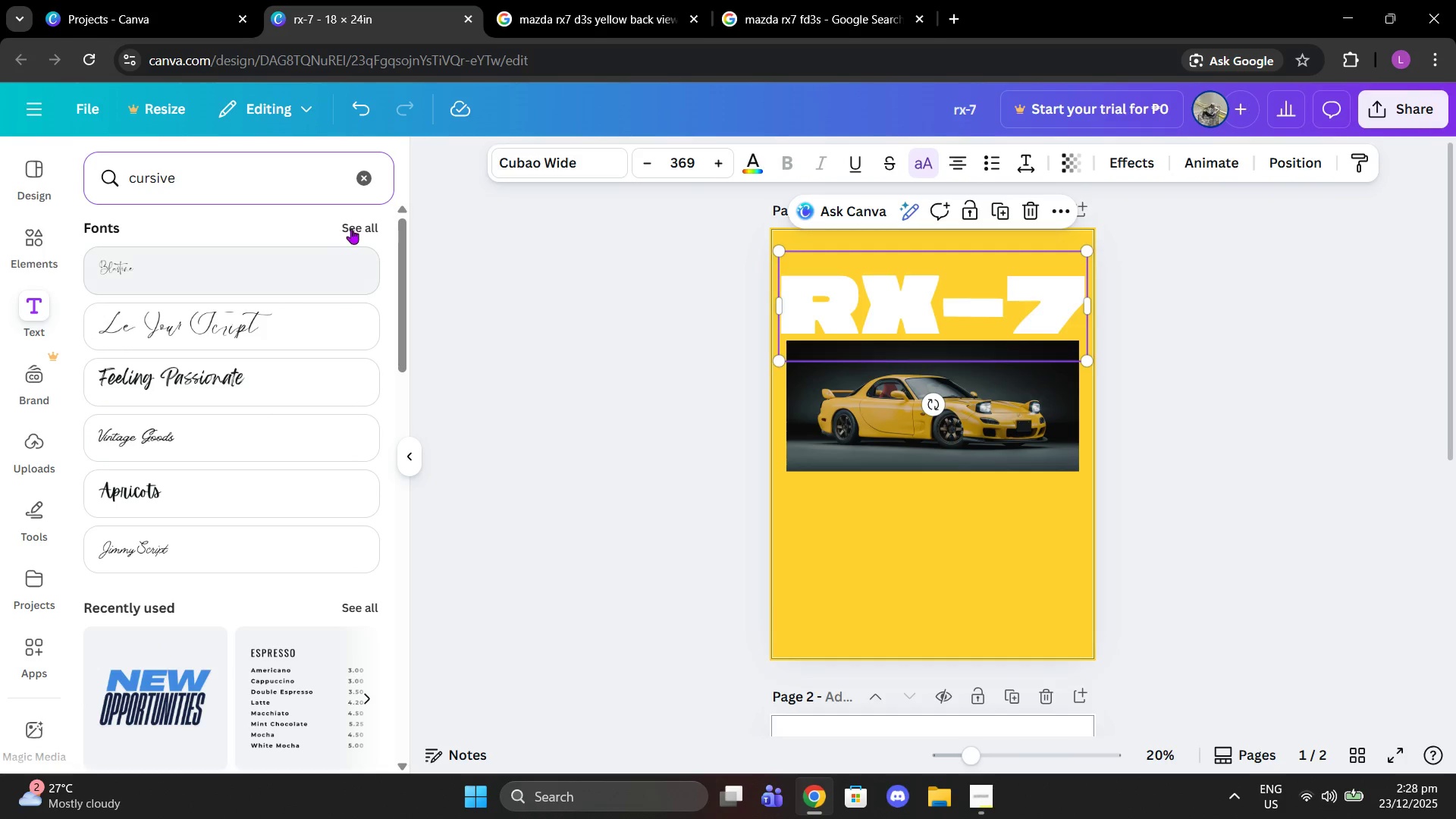 
left_click([351, 228])
 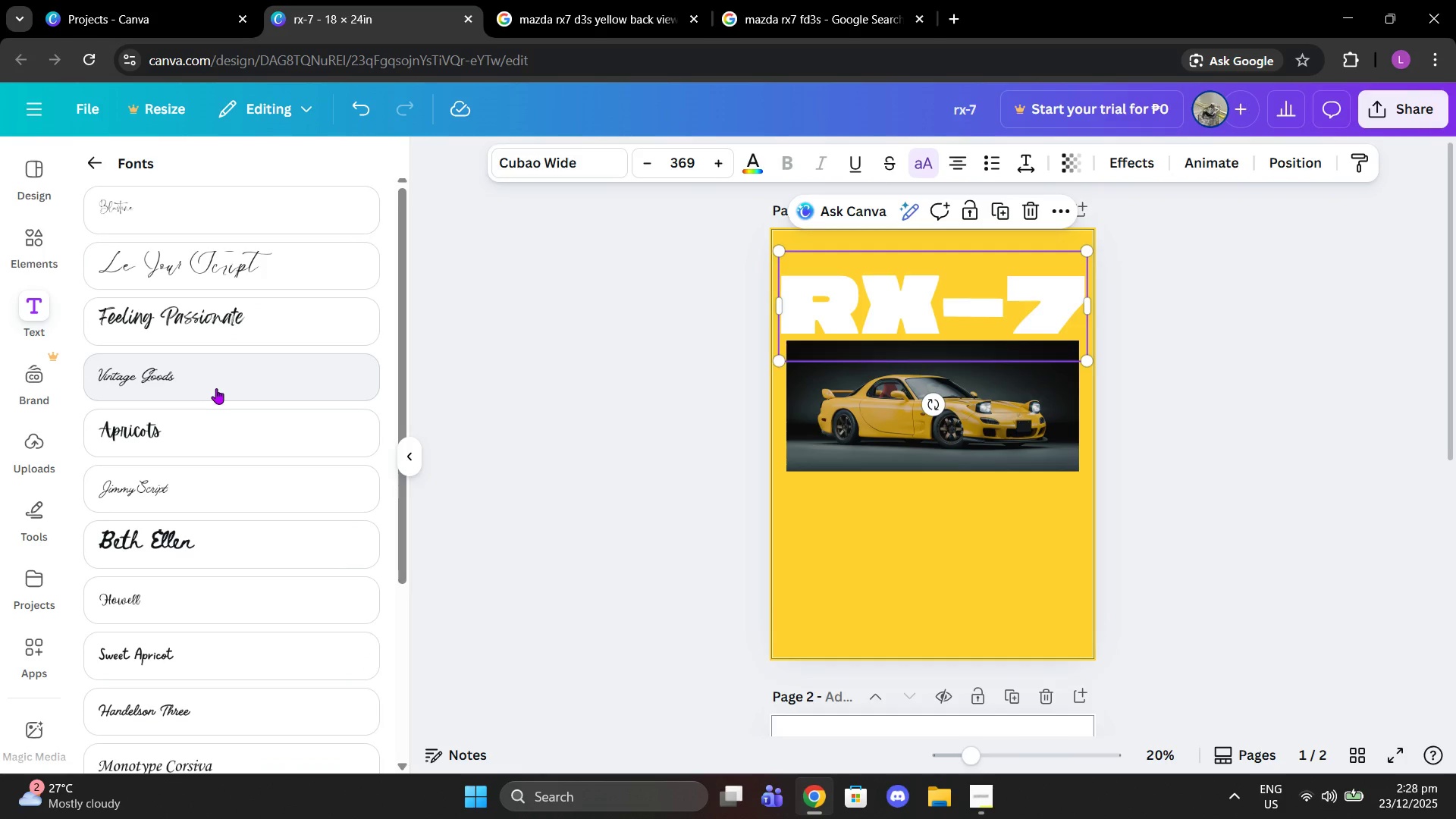 
left_click([195, 379])
 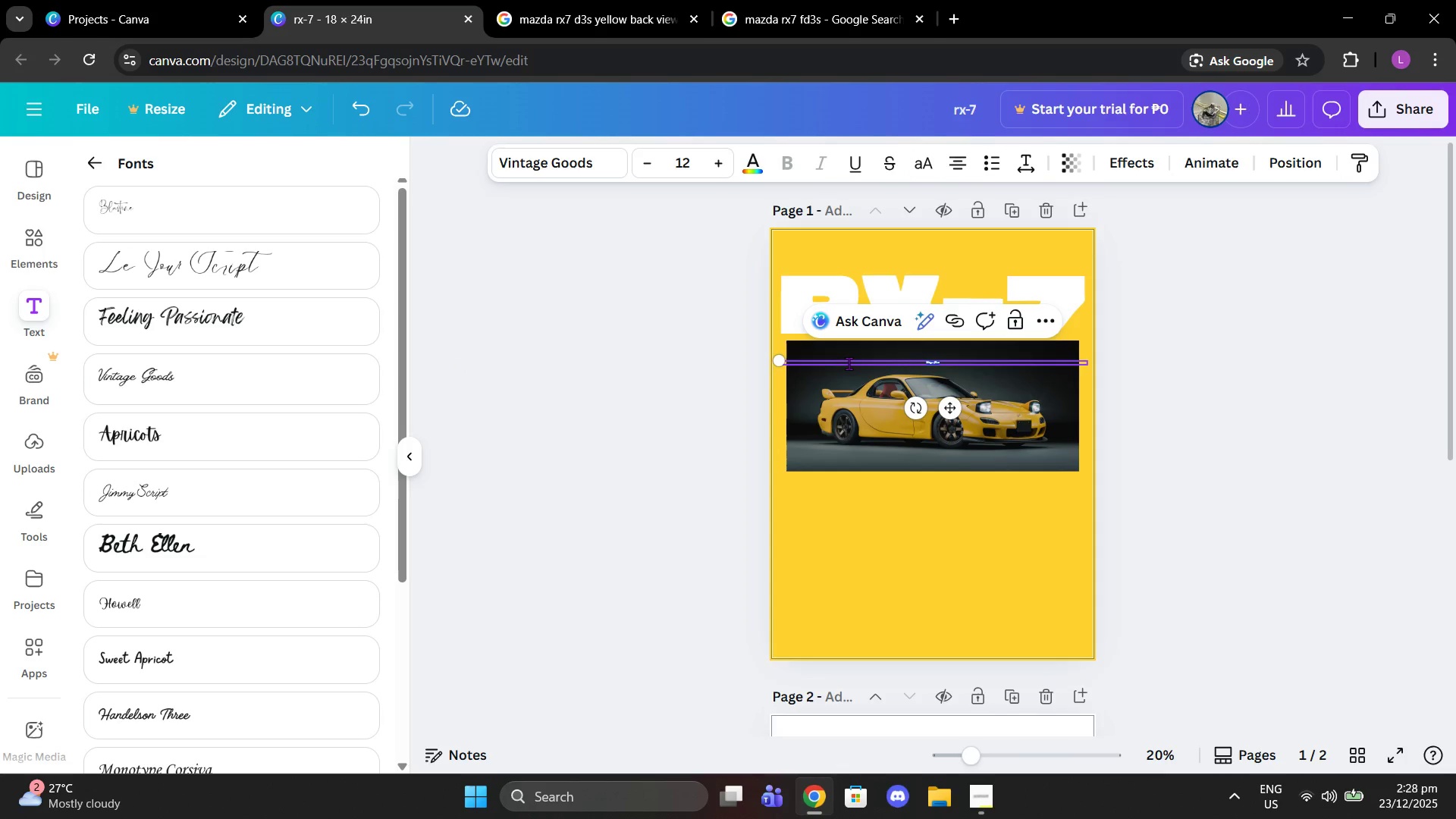 
type(mazda)
 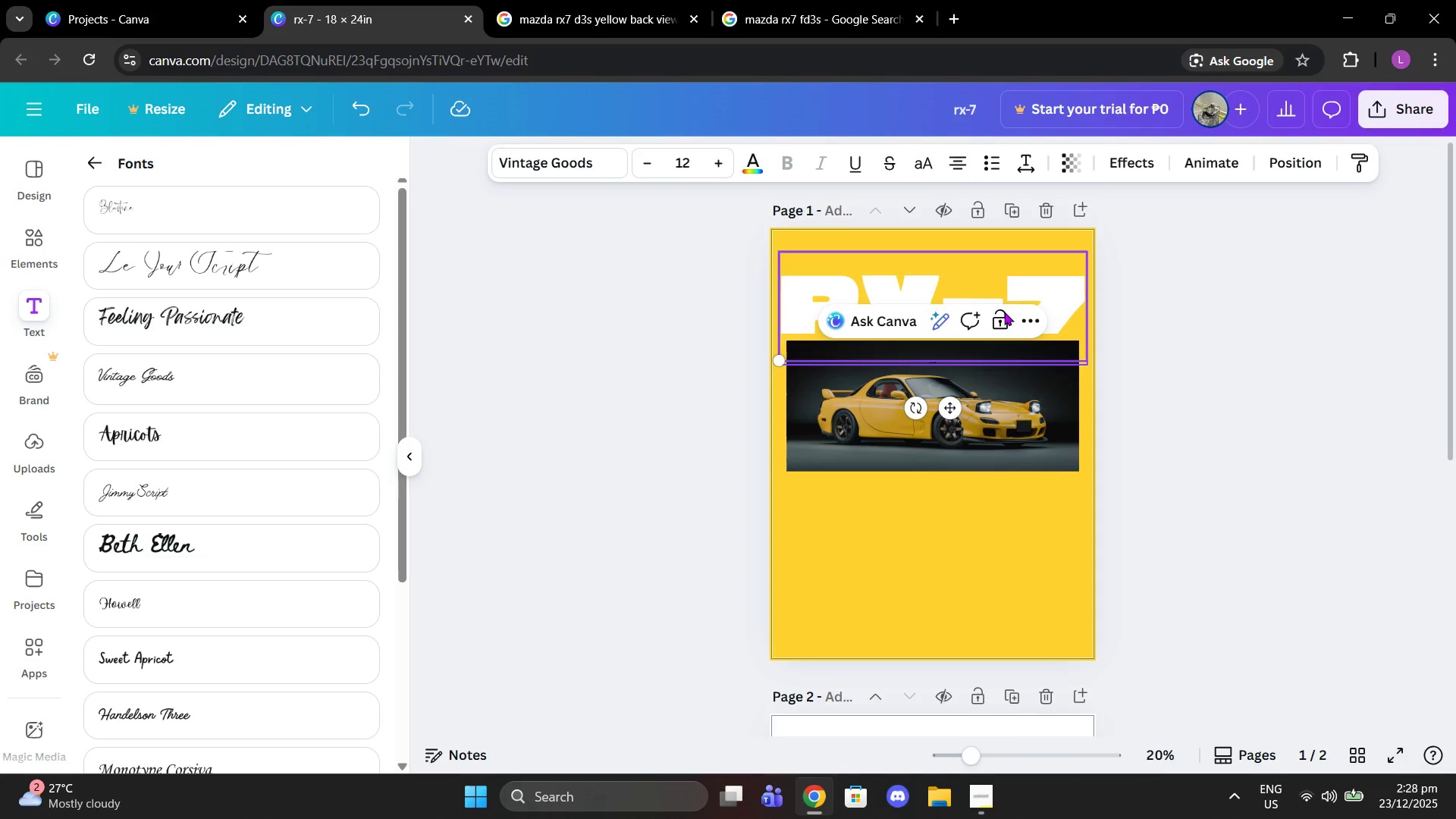 
left_click([1106, 367])
 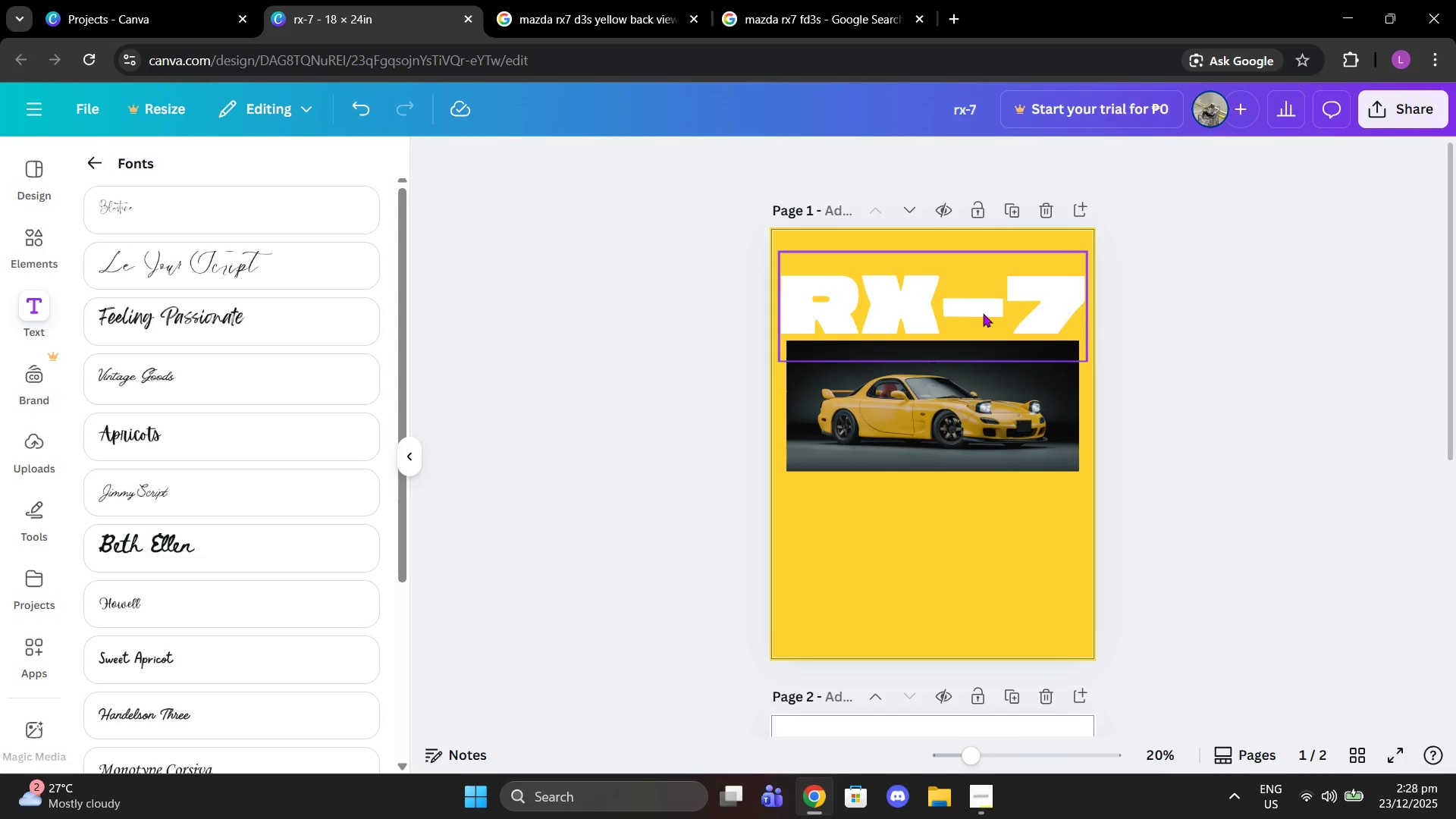 
left_click([983, 313])
 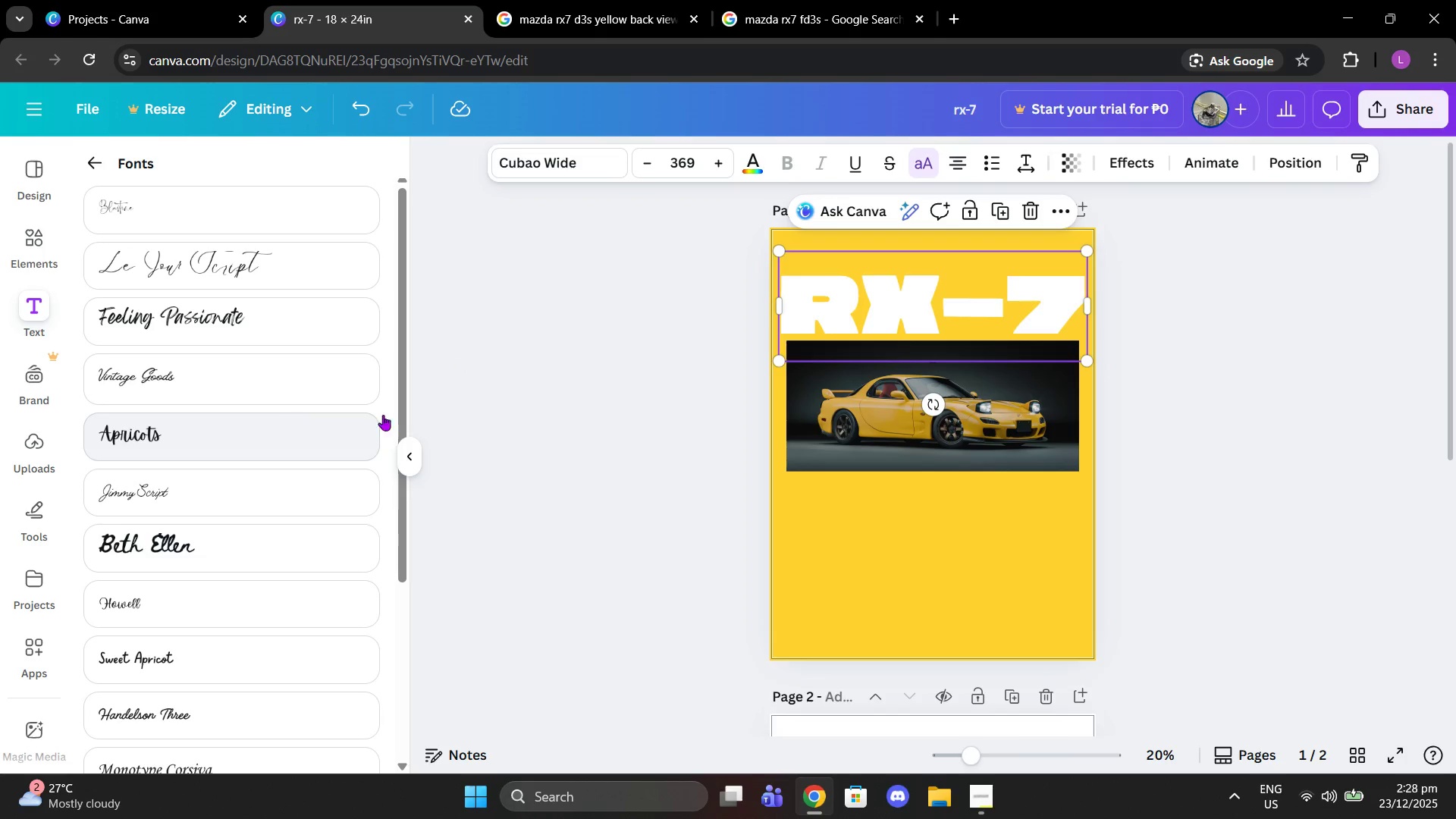 
key(Control+Z)
 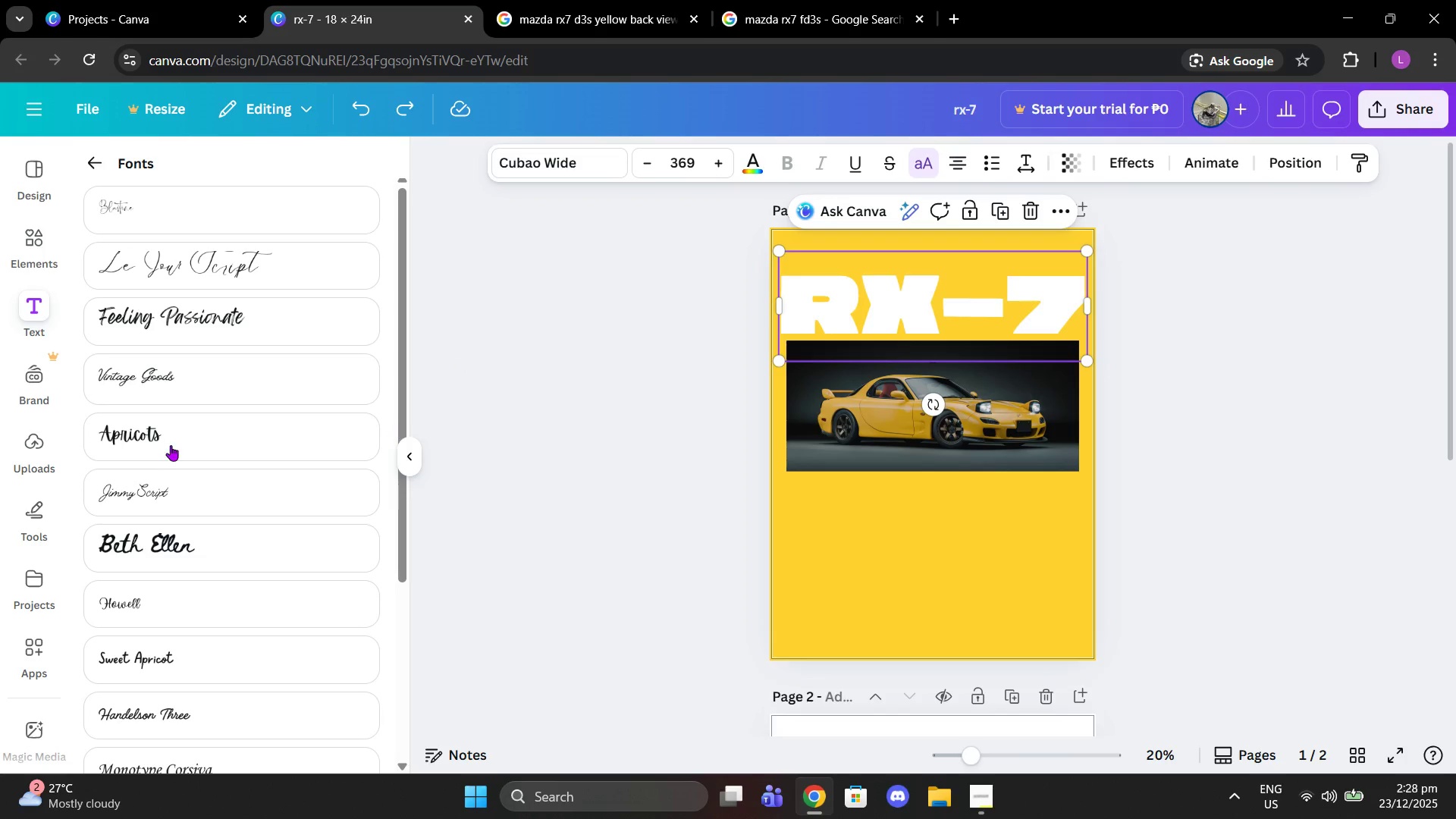 
scroll: coordinate [155, 471], scroll_direction: down, amount: 2.0
 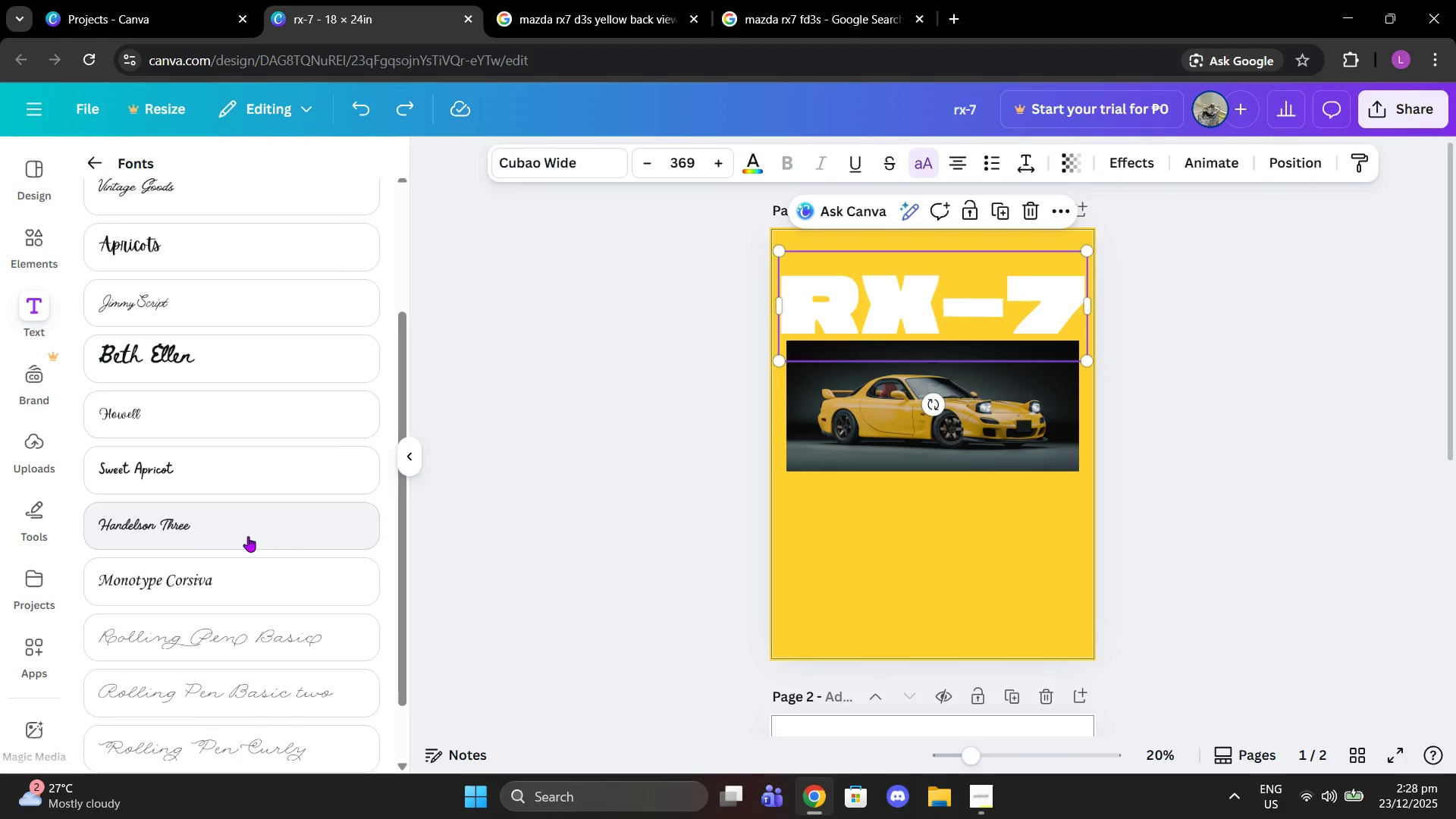 
left_click([248, 536])
 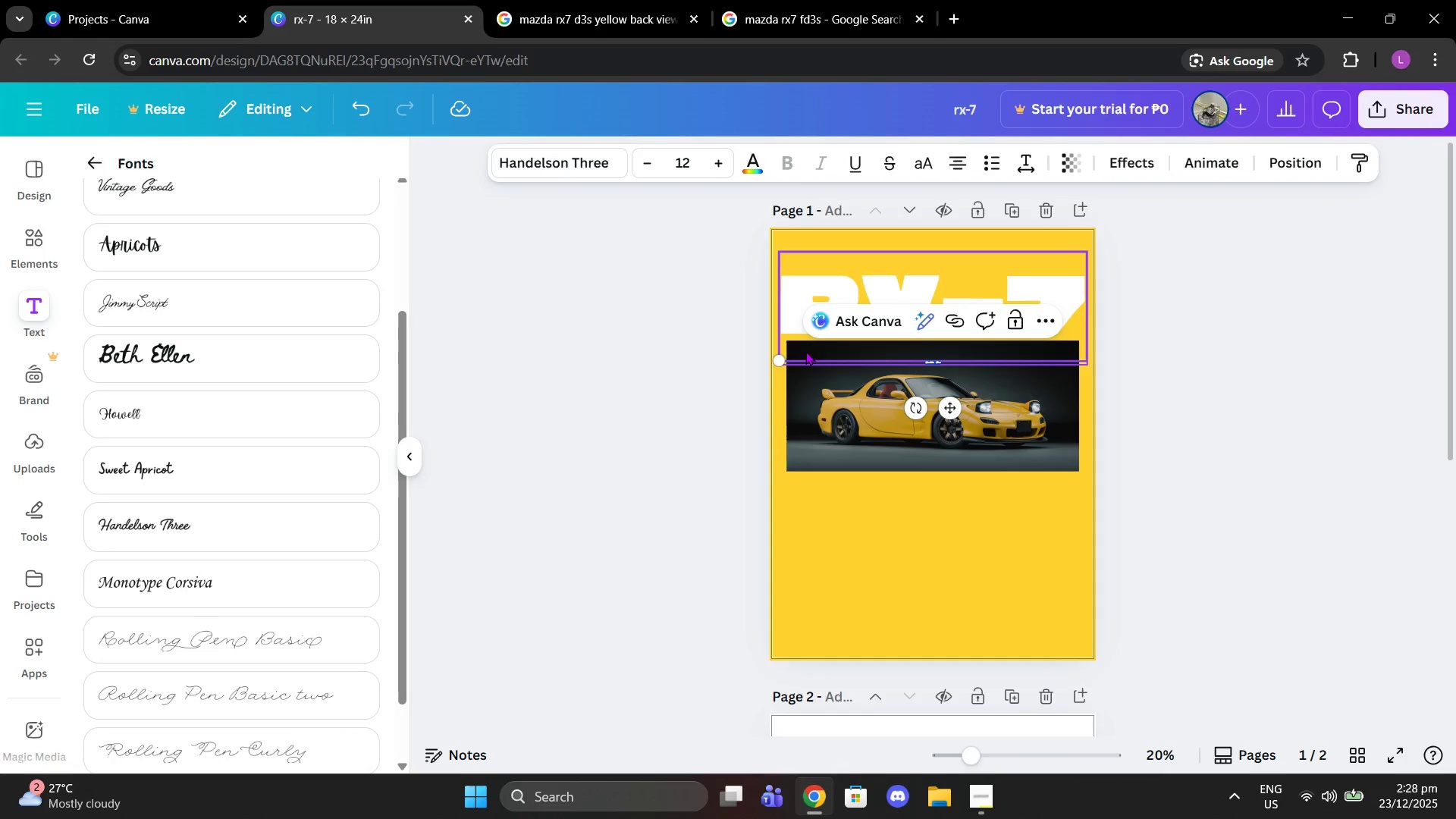 
left_click_drag(start_coordinate=[779, 356], to_coordinate=[698, 233])
 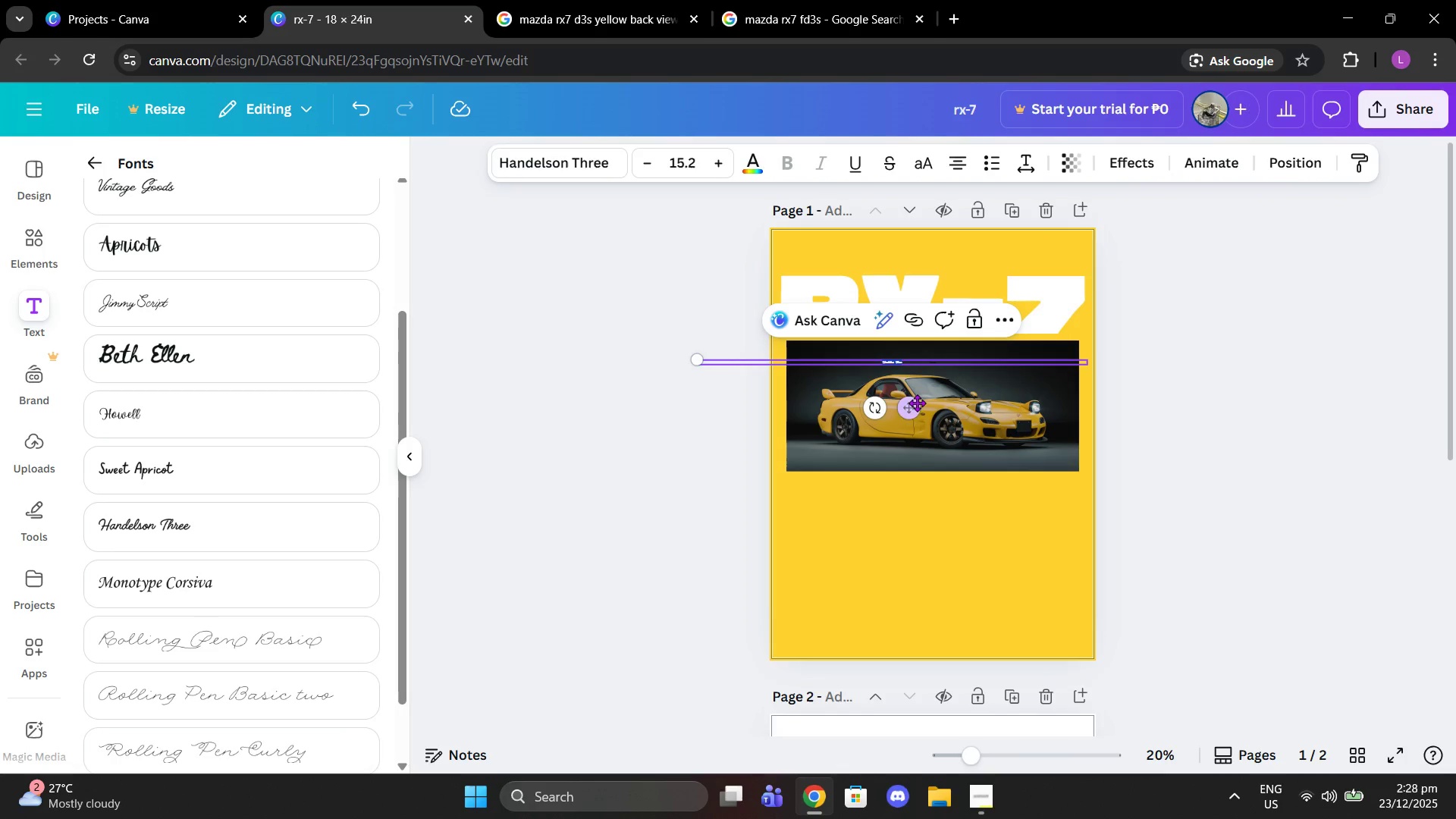 
left_click_drag(start_coordinate=[917, 403], to_coordinate=[974, 570])
 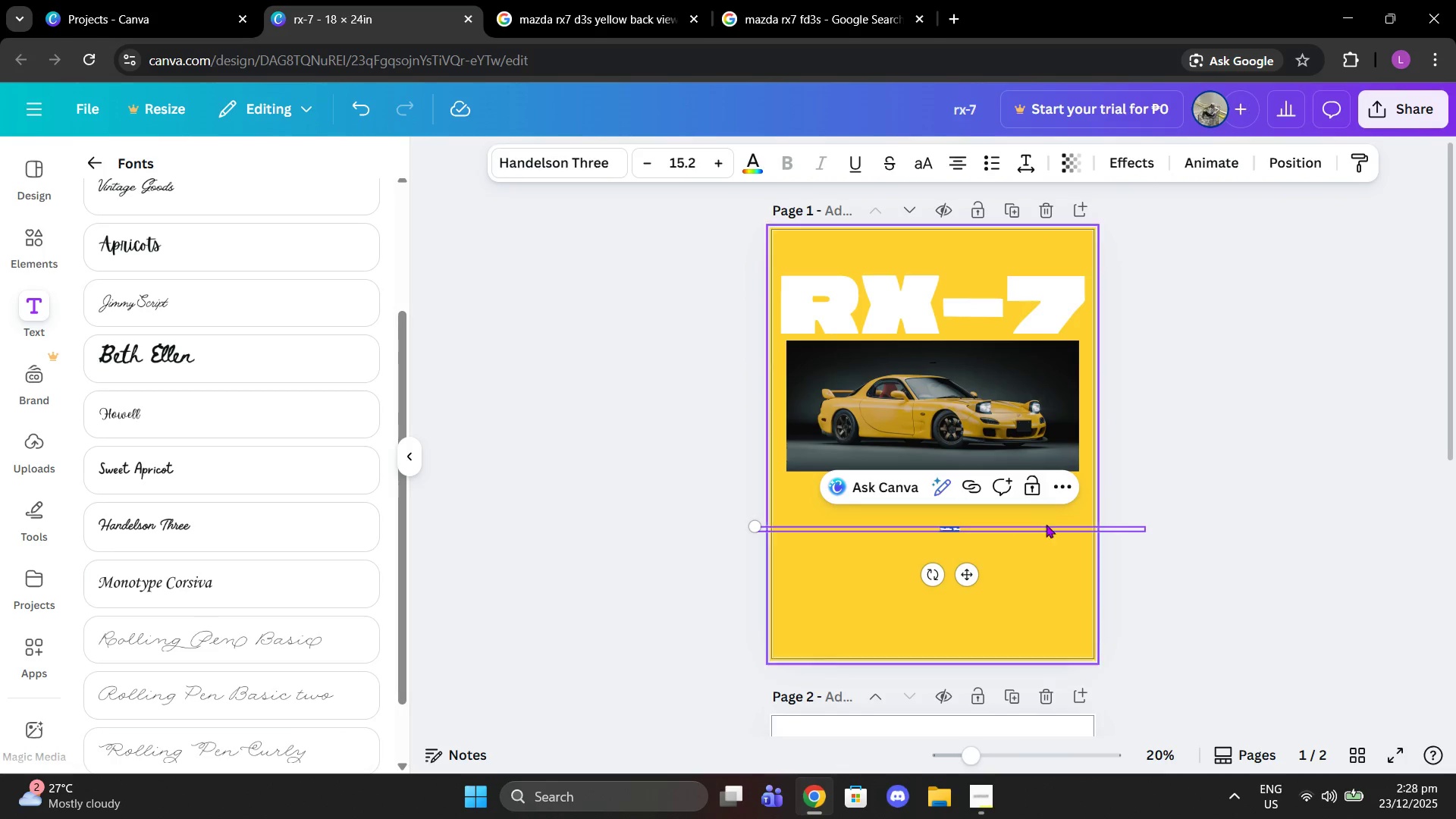 
left_click([1191, 485])
 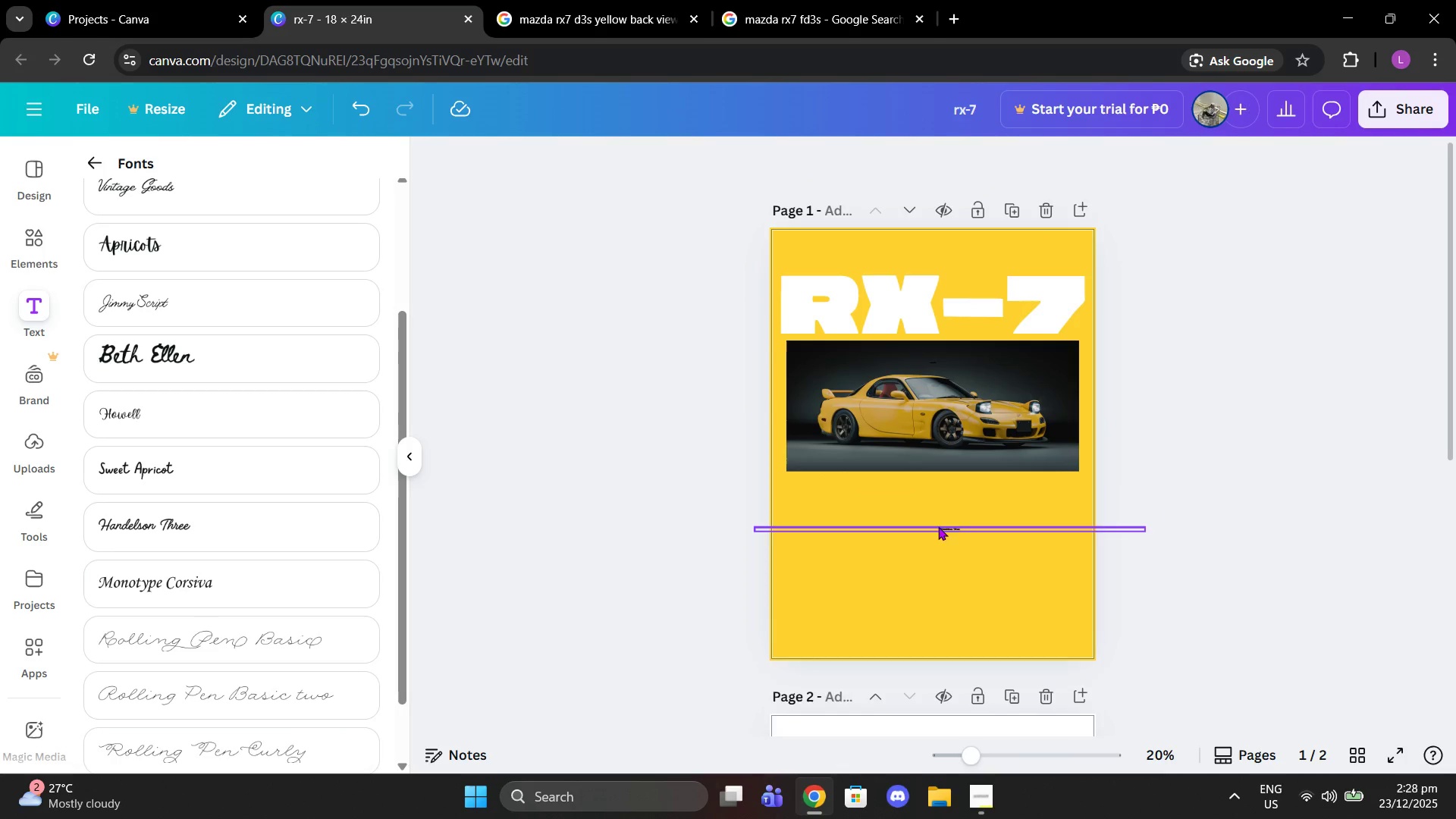 
left_click([952, 526])
 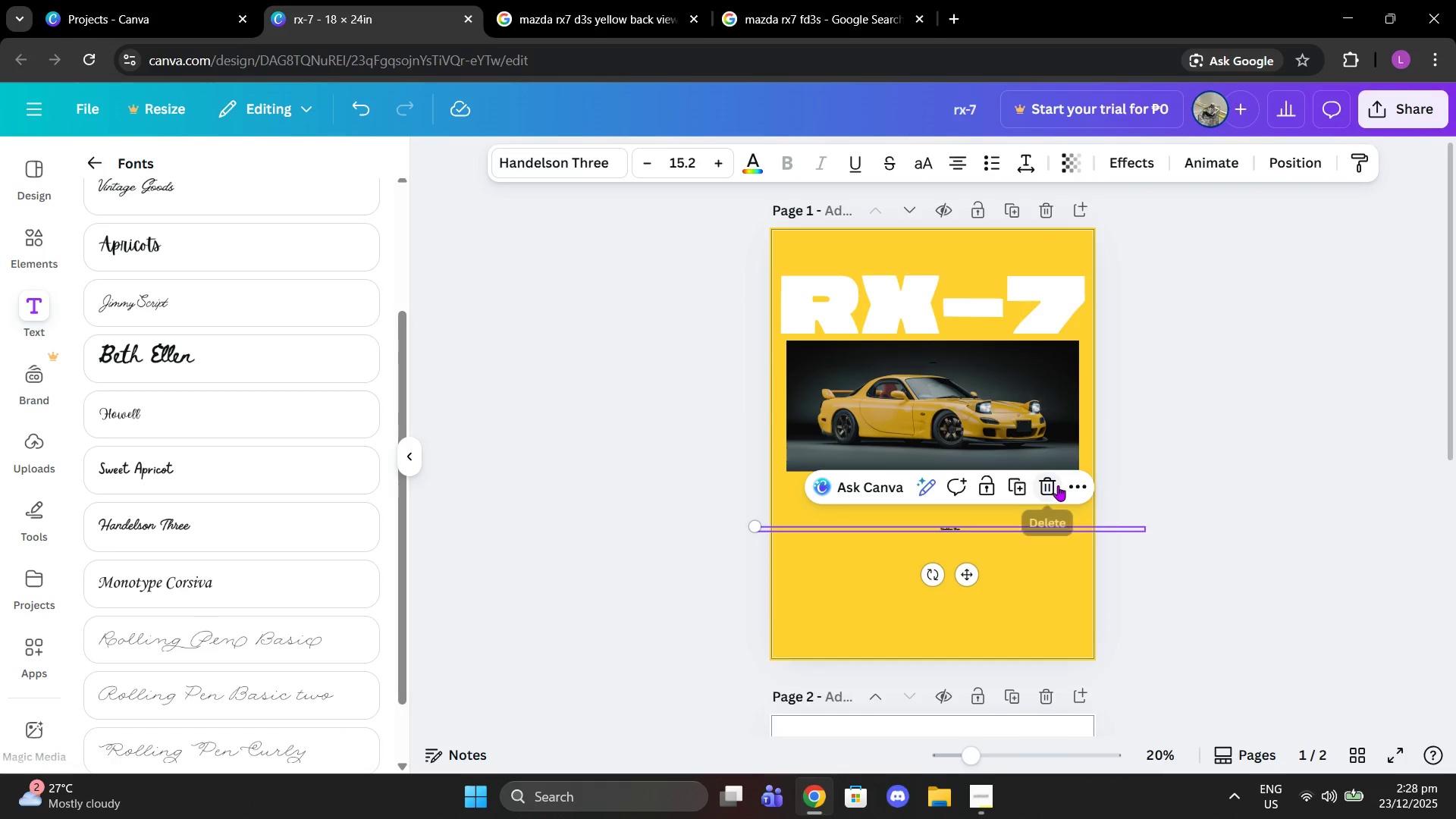 
left_click([1056, 485])
 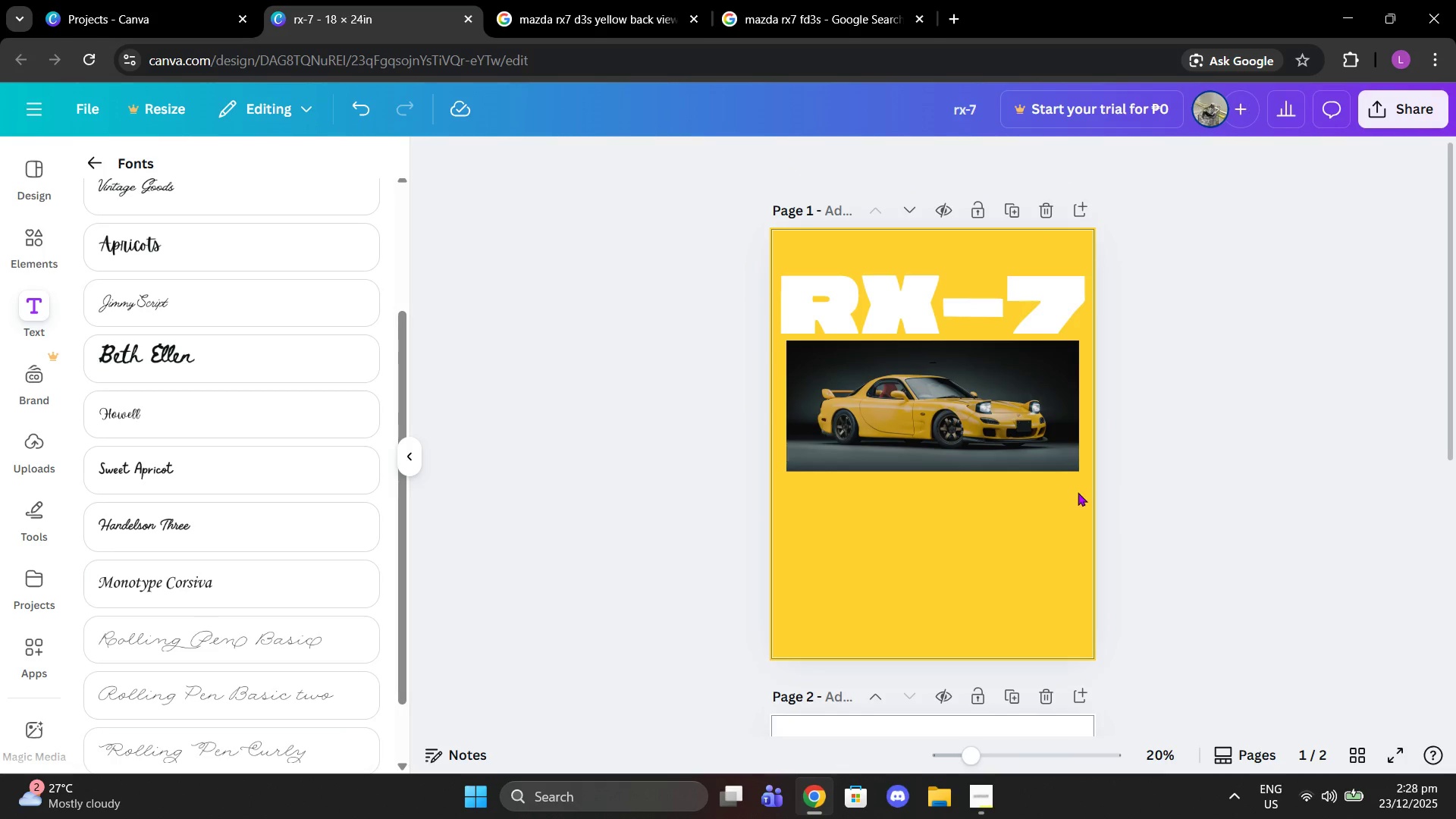 
key(Control+Z)
 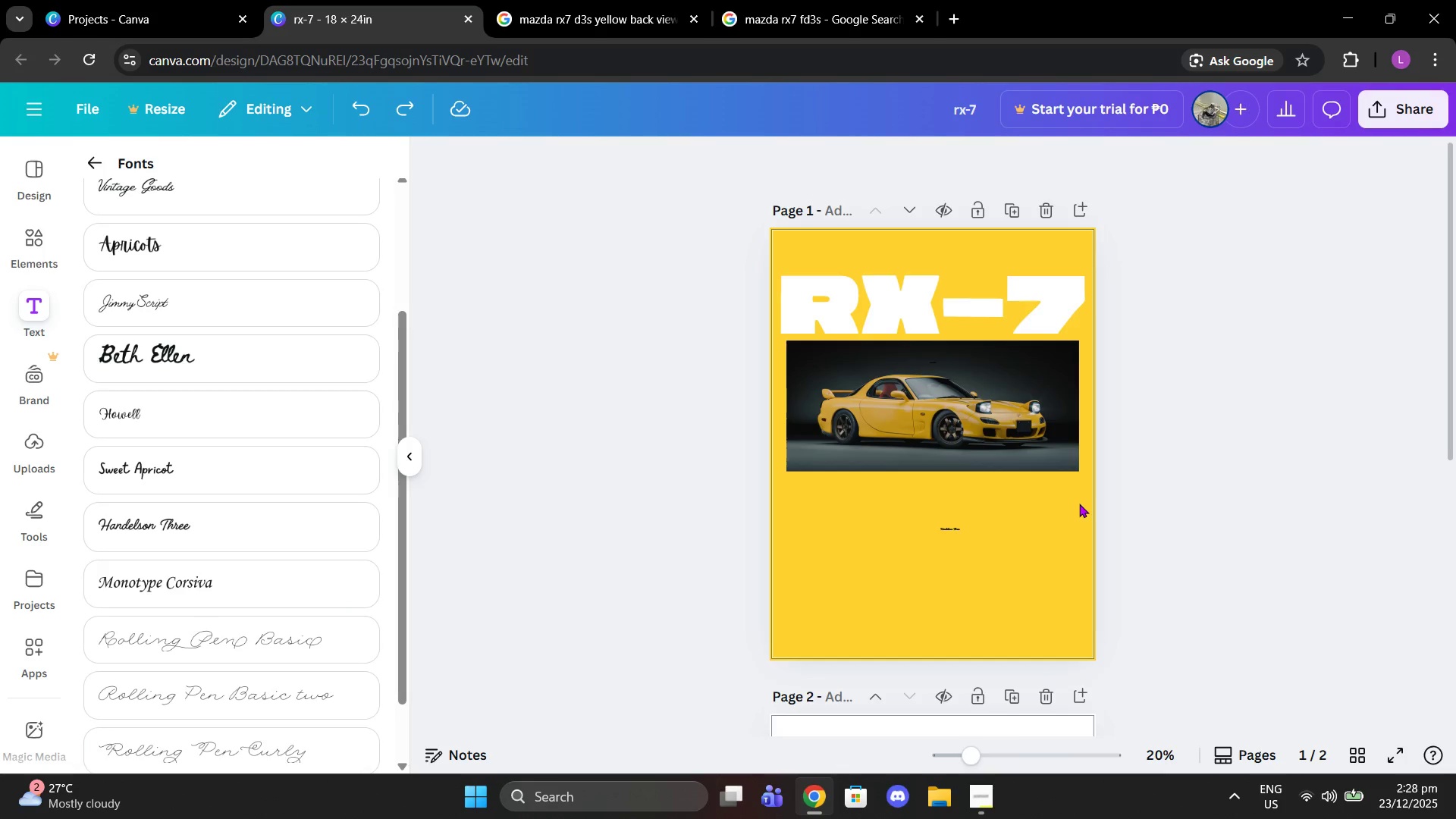 
key(Control+Z)
 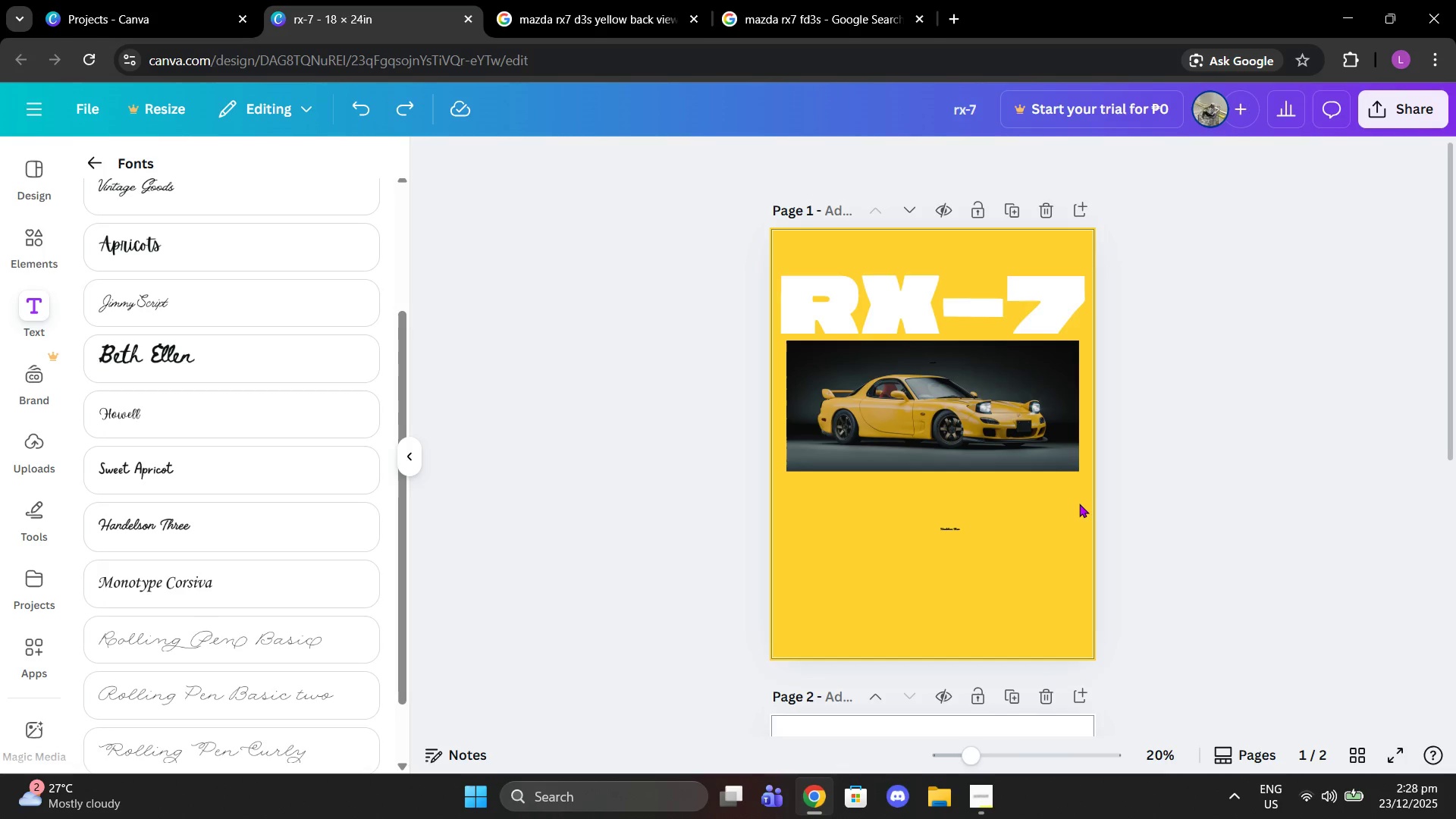 
key(Control+Z)
 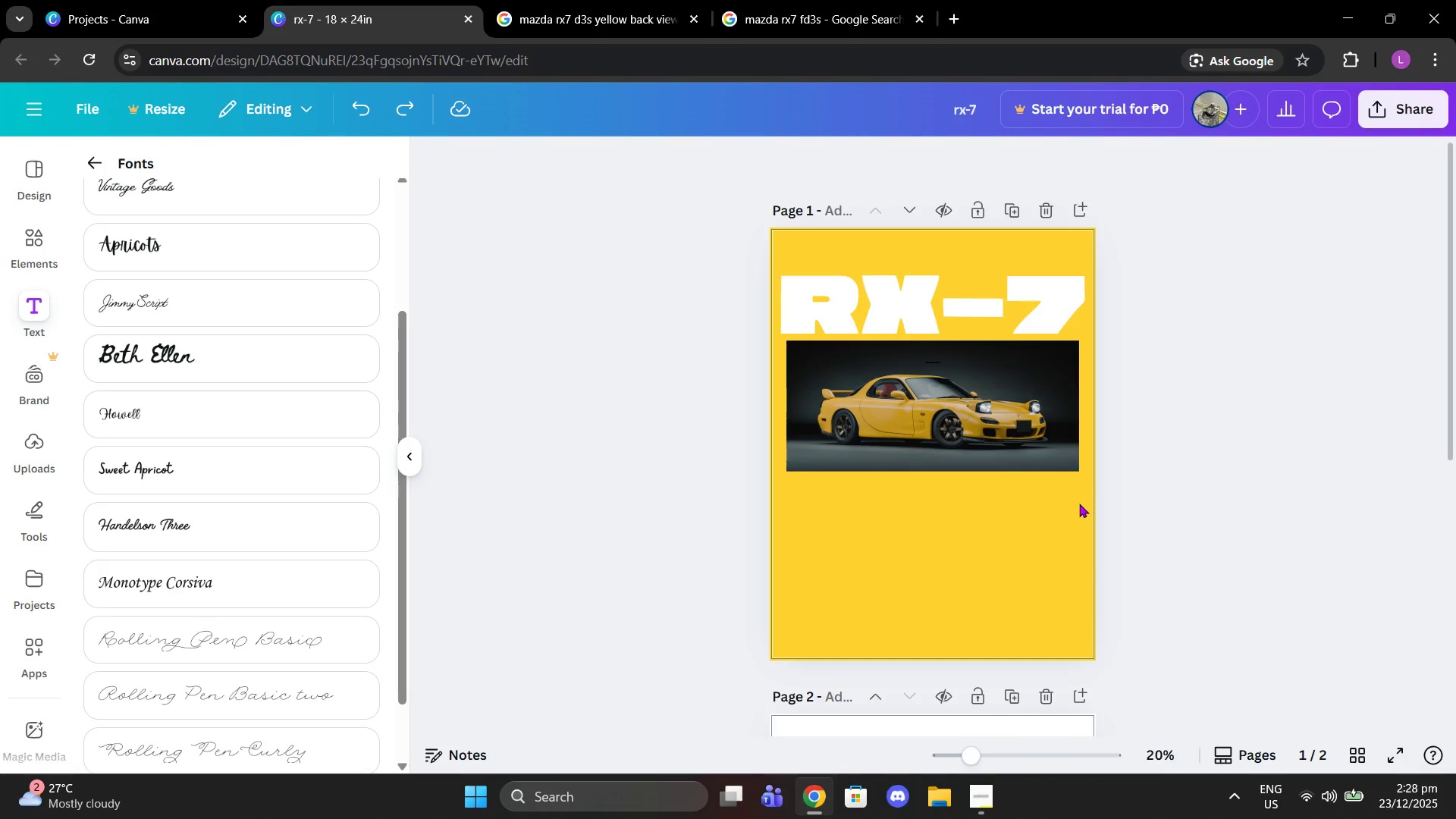 
key(Control+Z)
 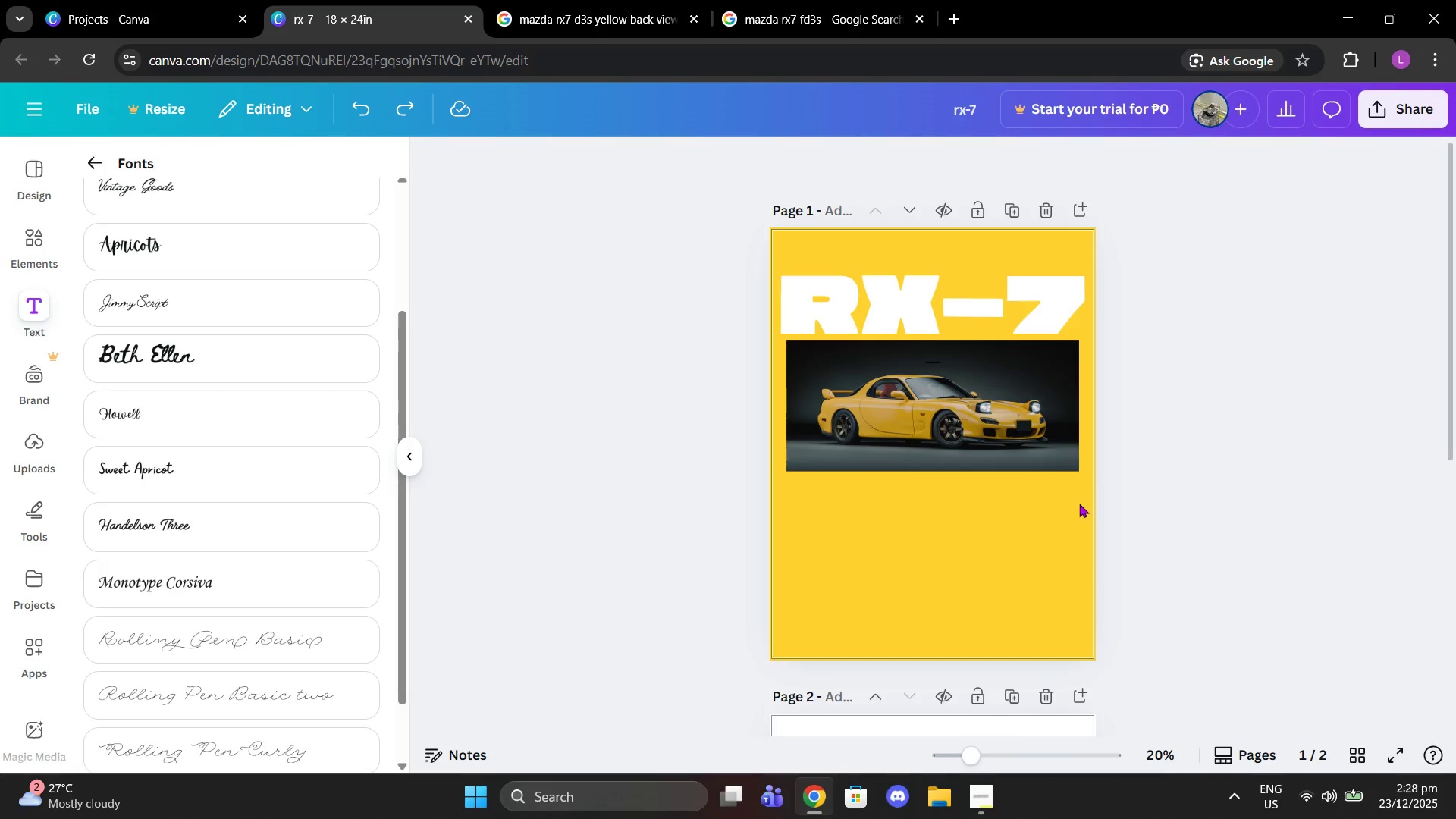 
key(Control+Z)
 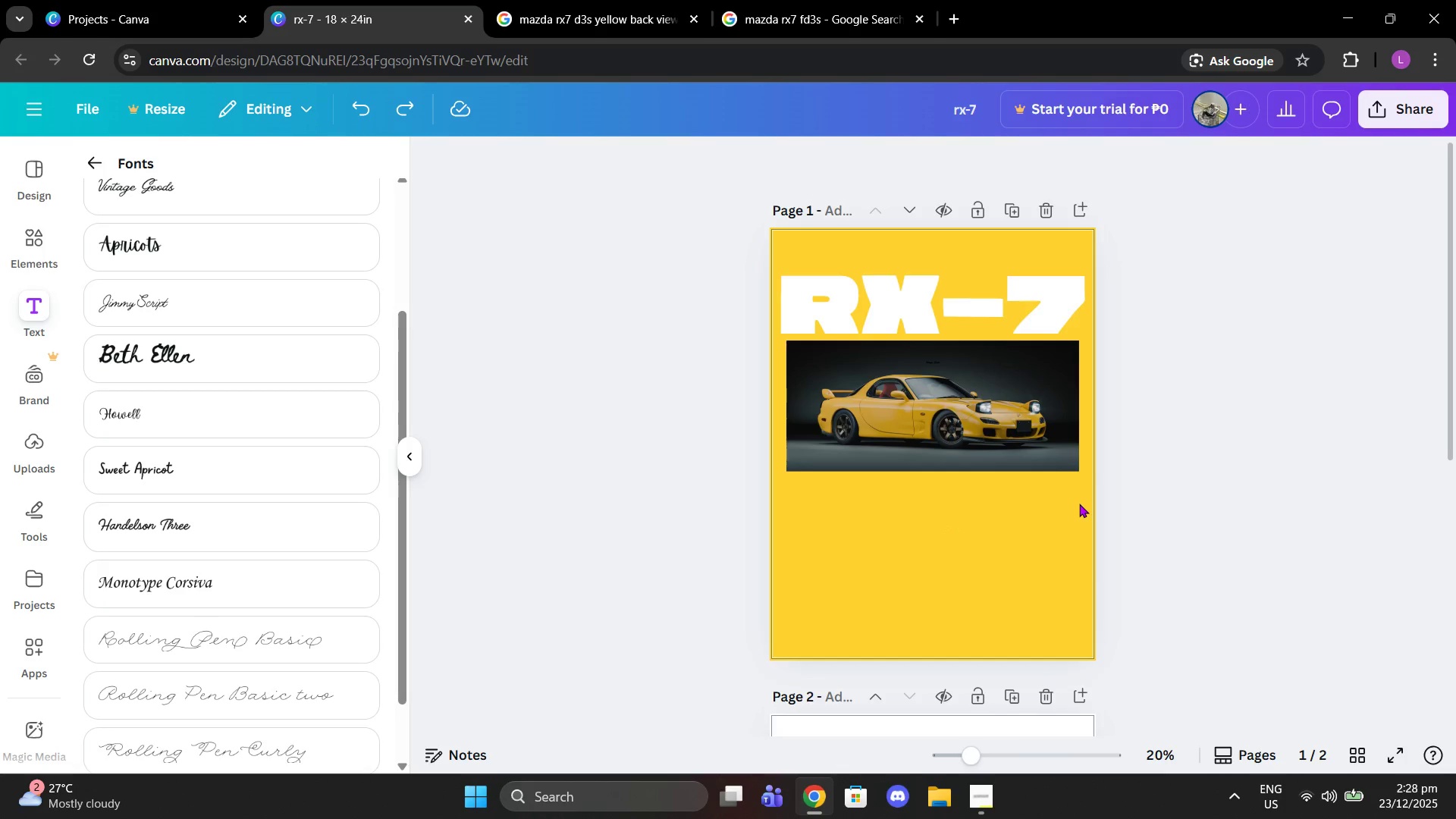 
key(Control+Z)
 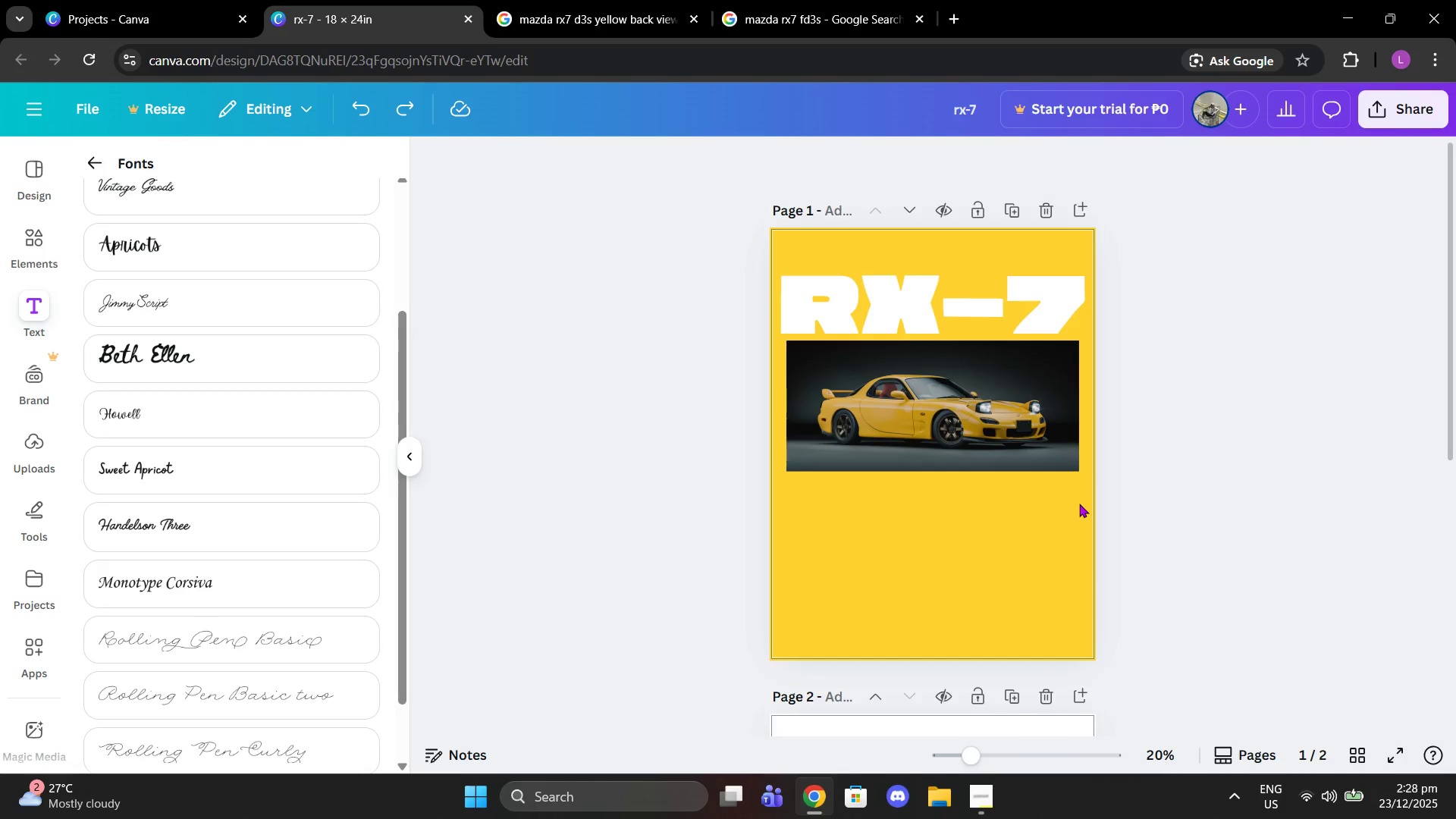 
key(Control+Z)
 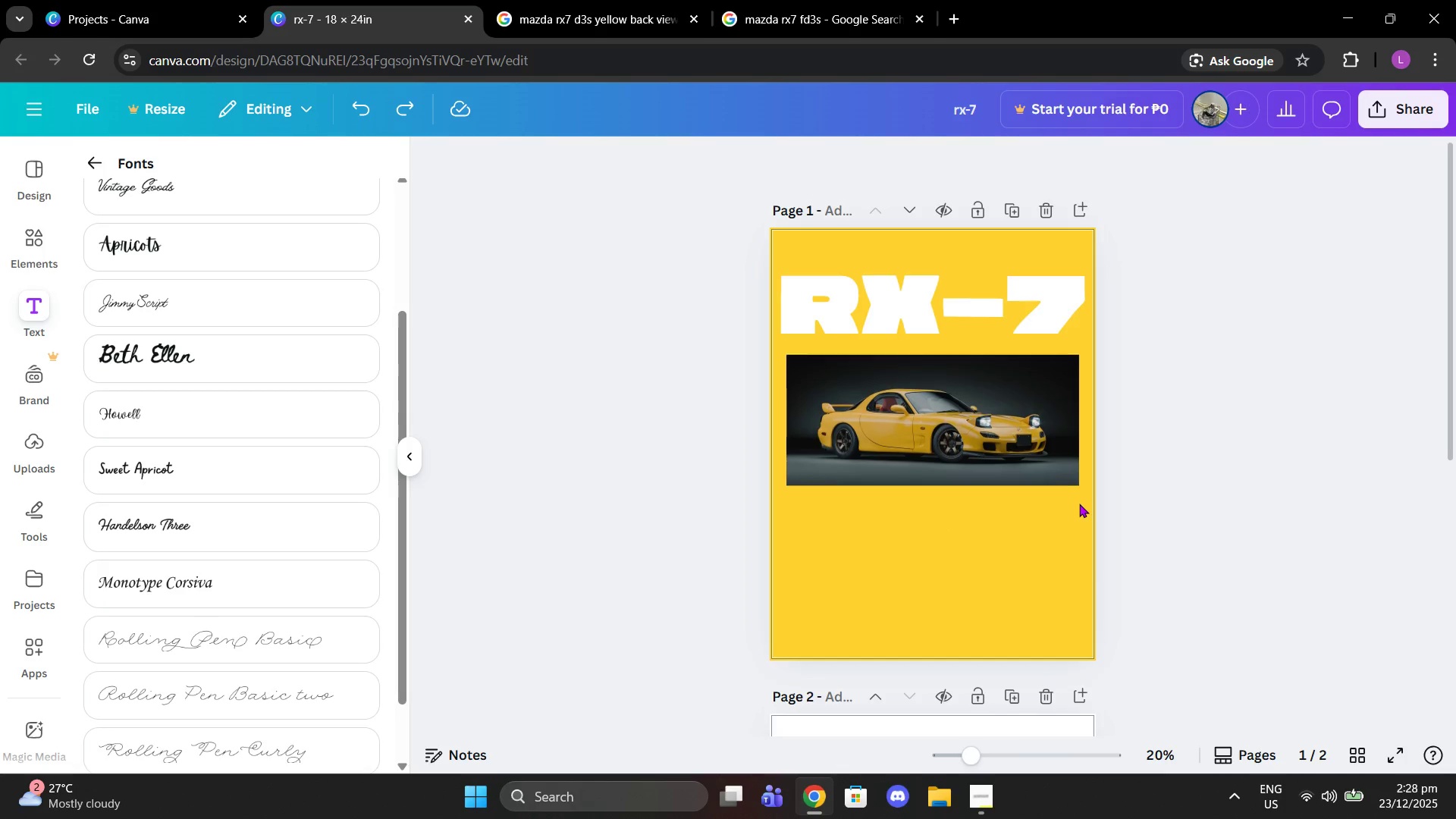 
key(Control+Z)
 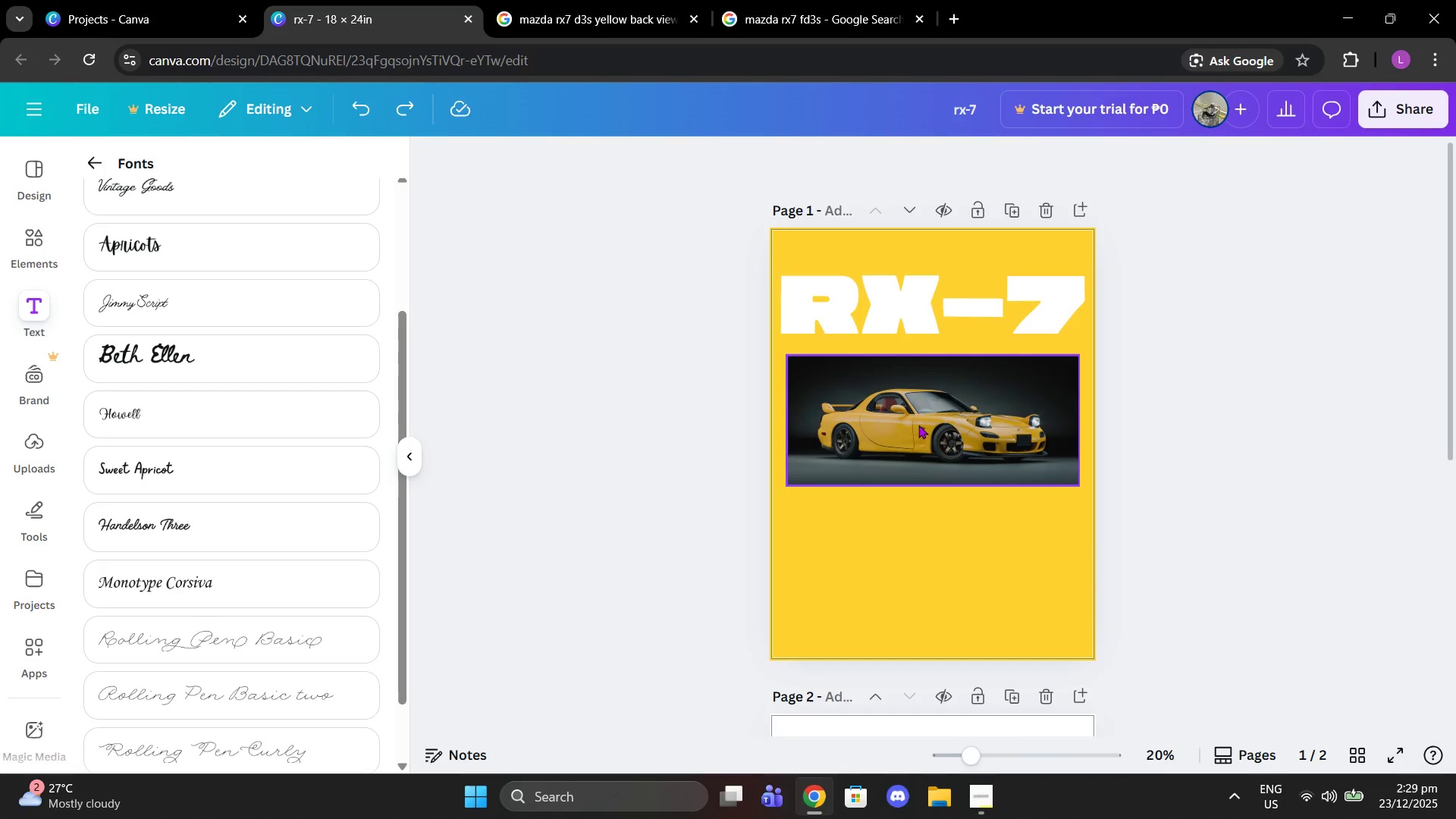 
left_click_drag(start_coordinate=[918, 425], to_coordinate=[918, 418])
 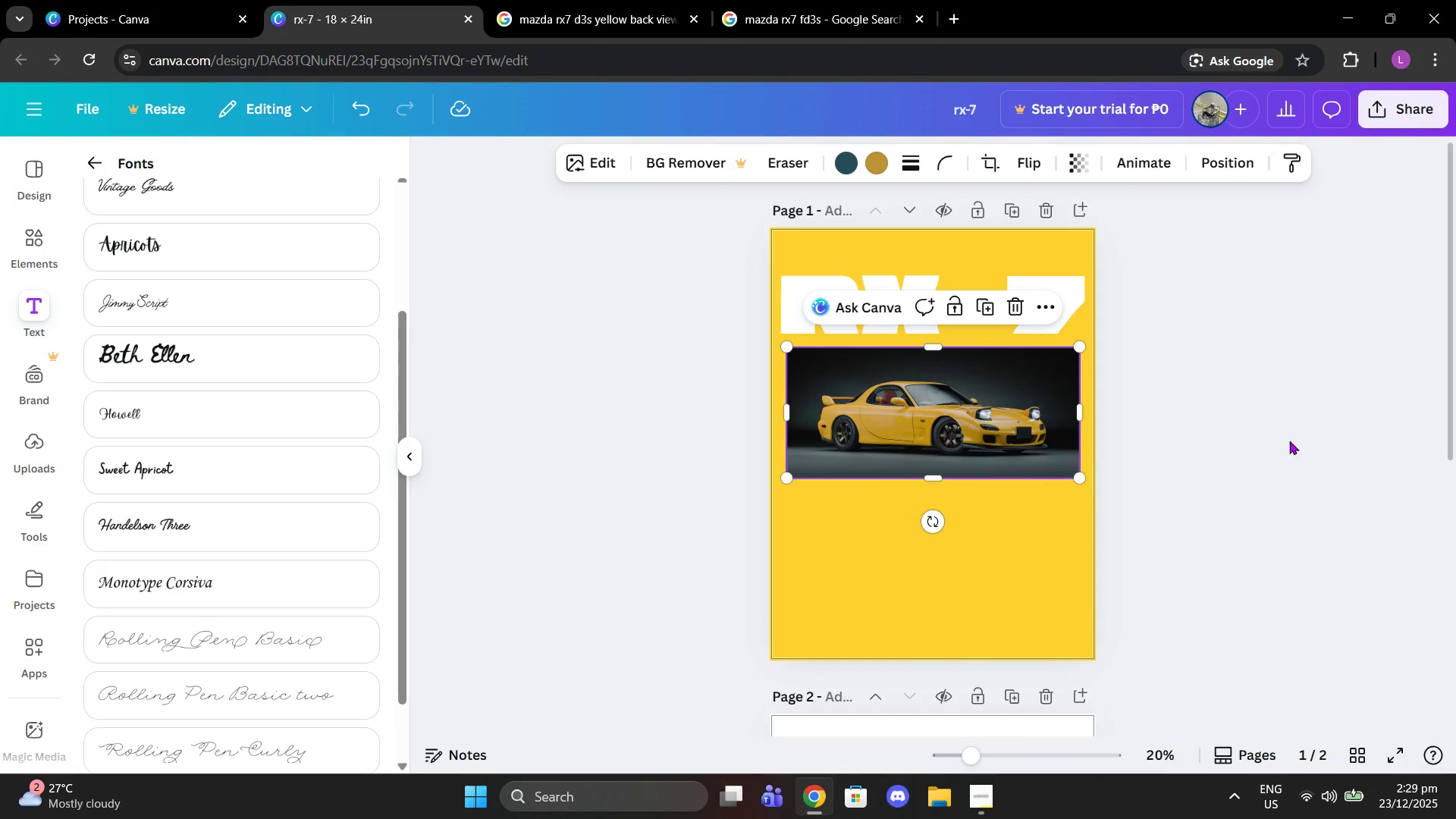 
left_click([1289, 441])
 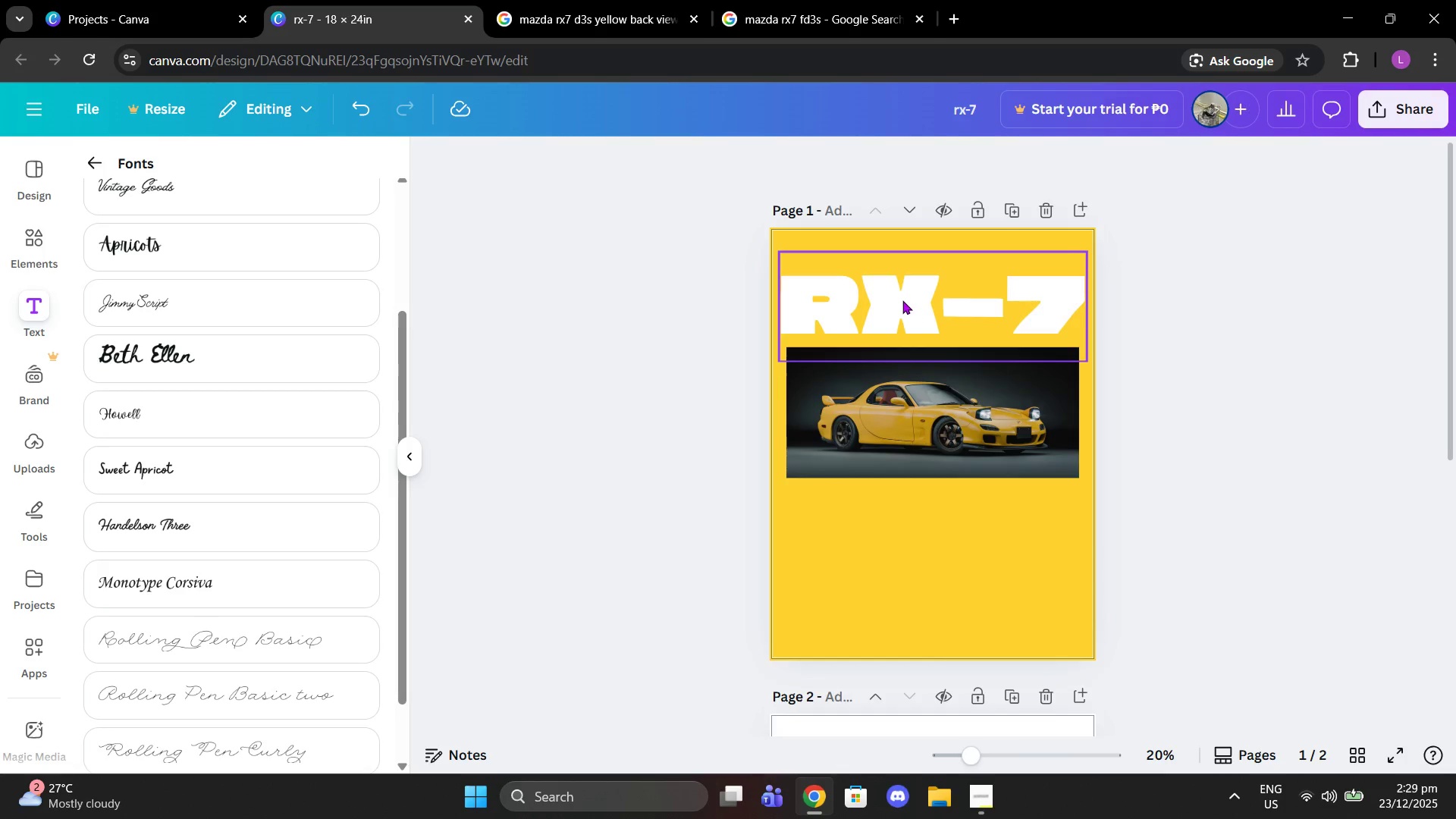 
left_click([902, 300])
 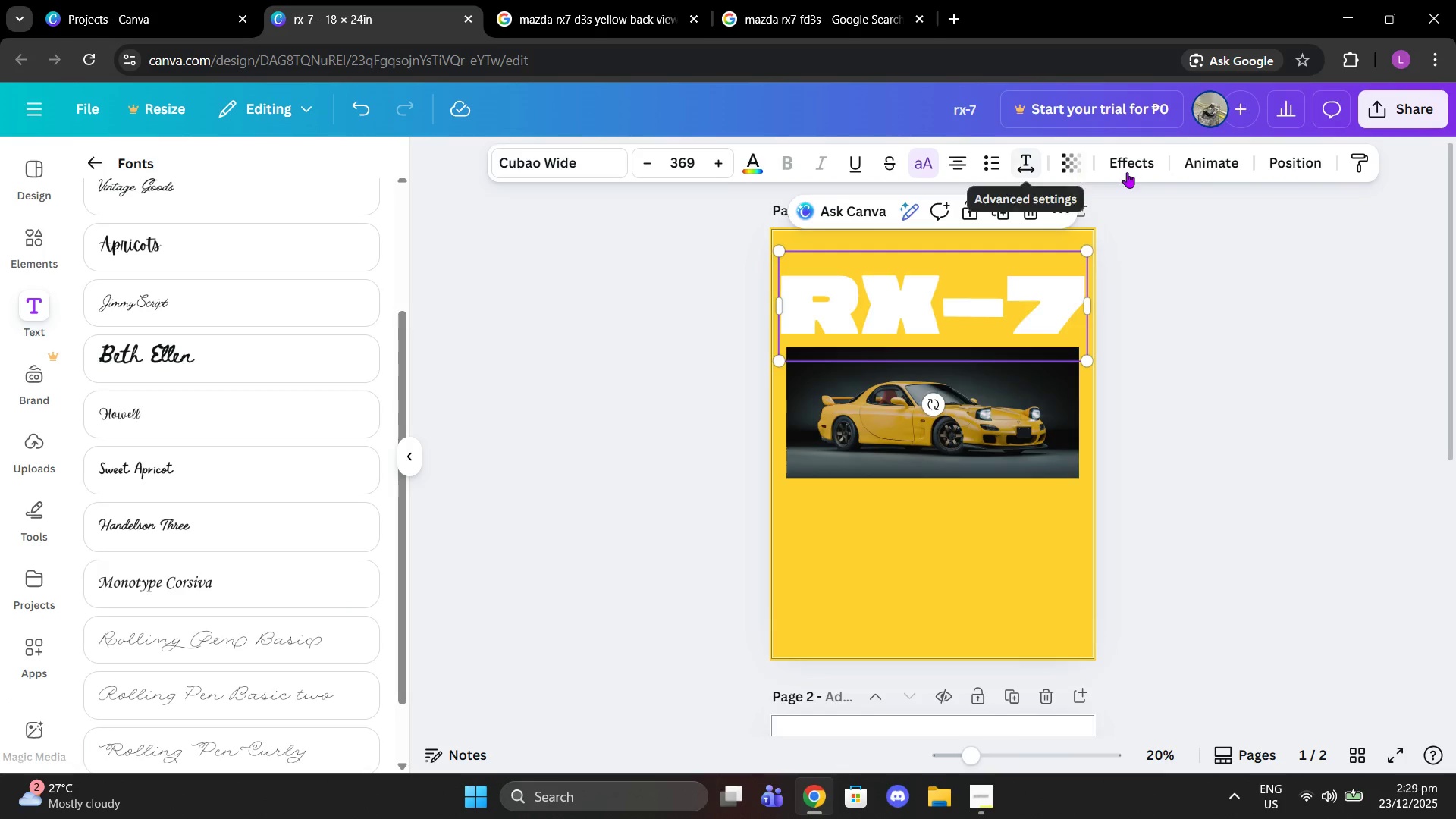 
wait(5.28)
 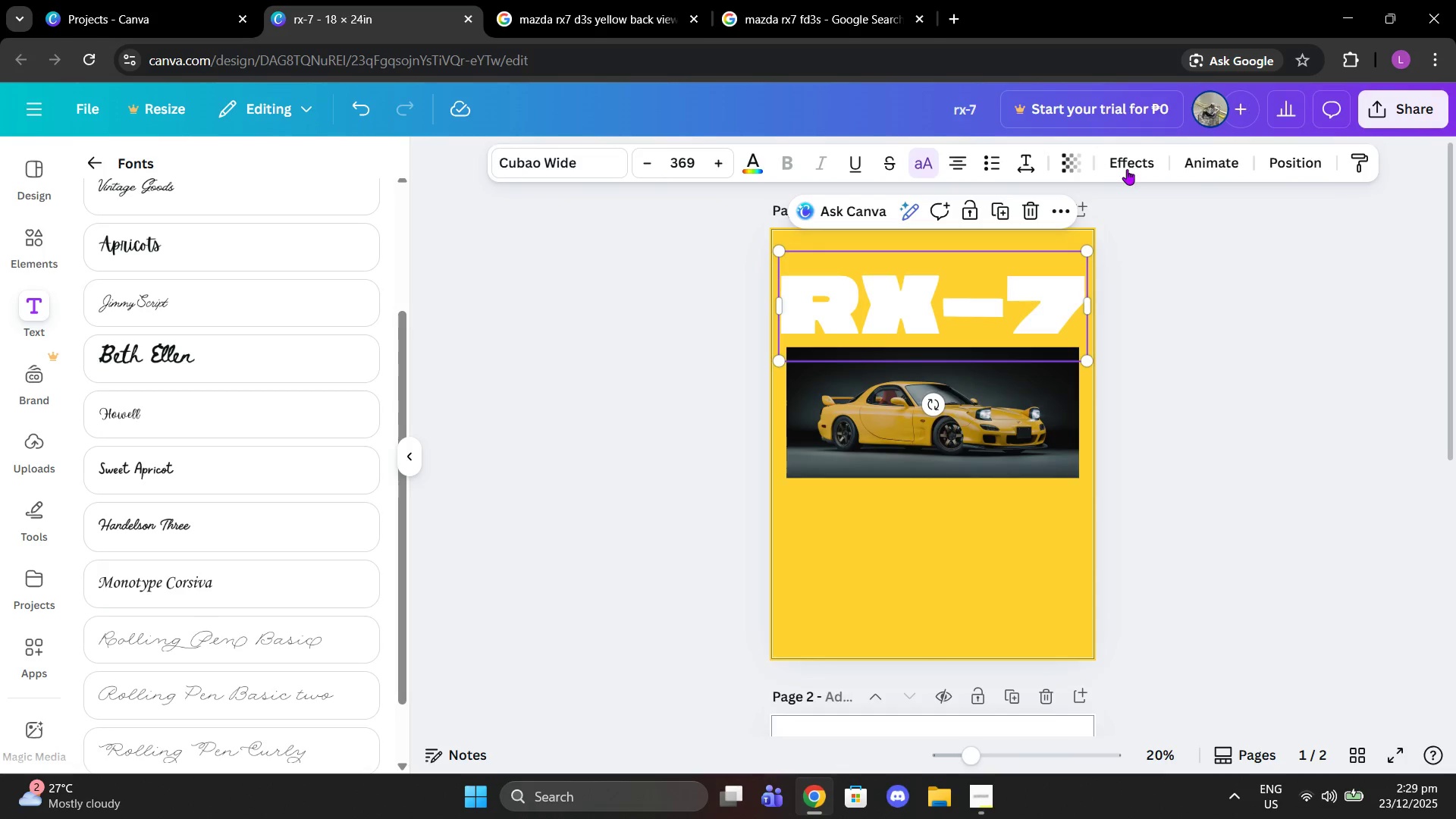 
left_click([1142, 165])
 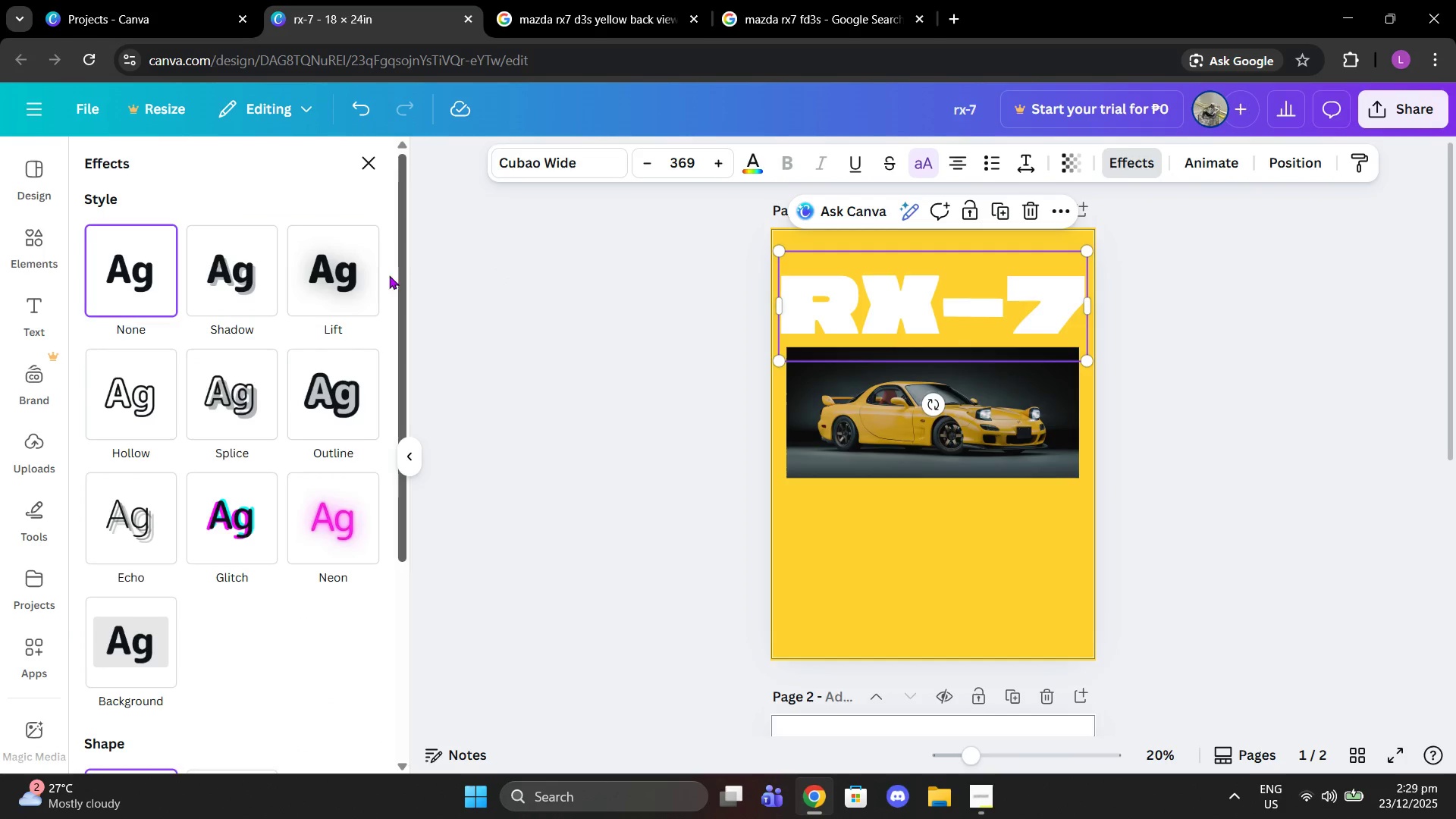 
left_click([350, 278])
 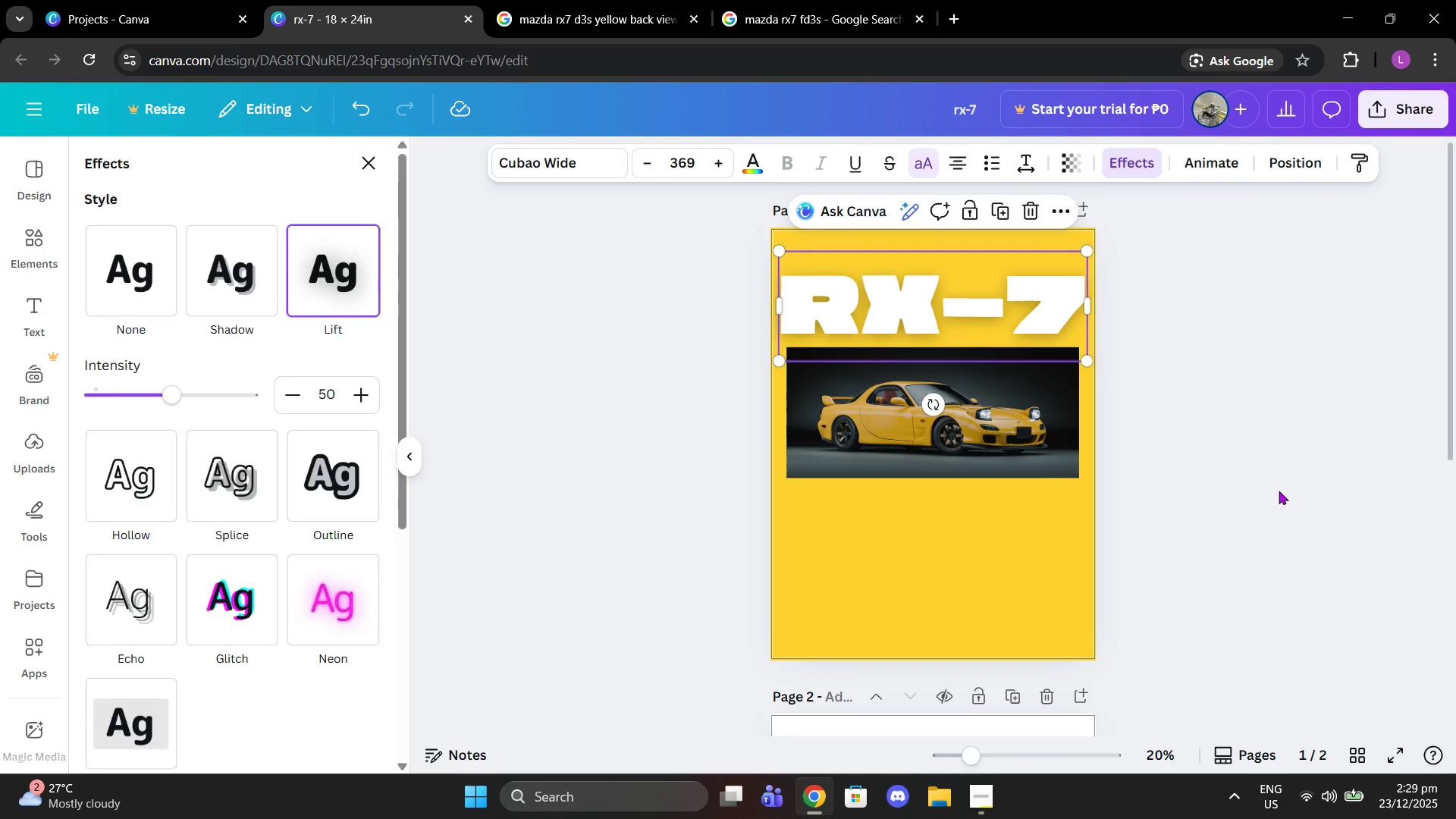 
double_click([1279, 491])
 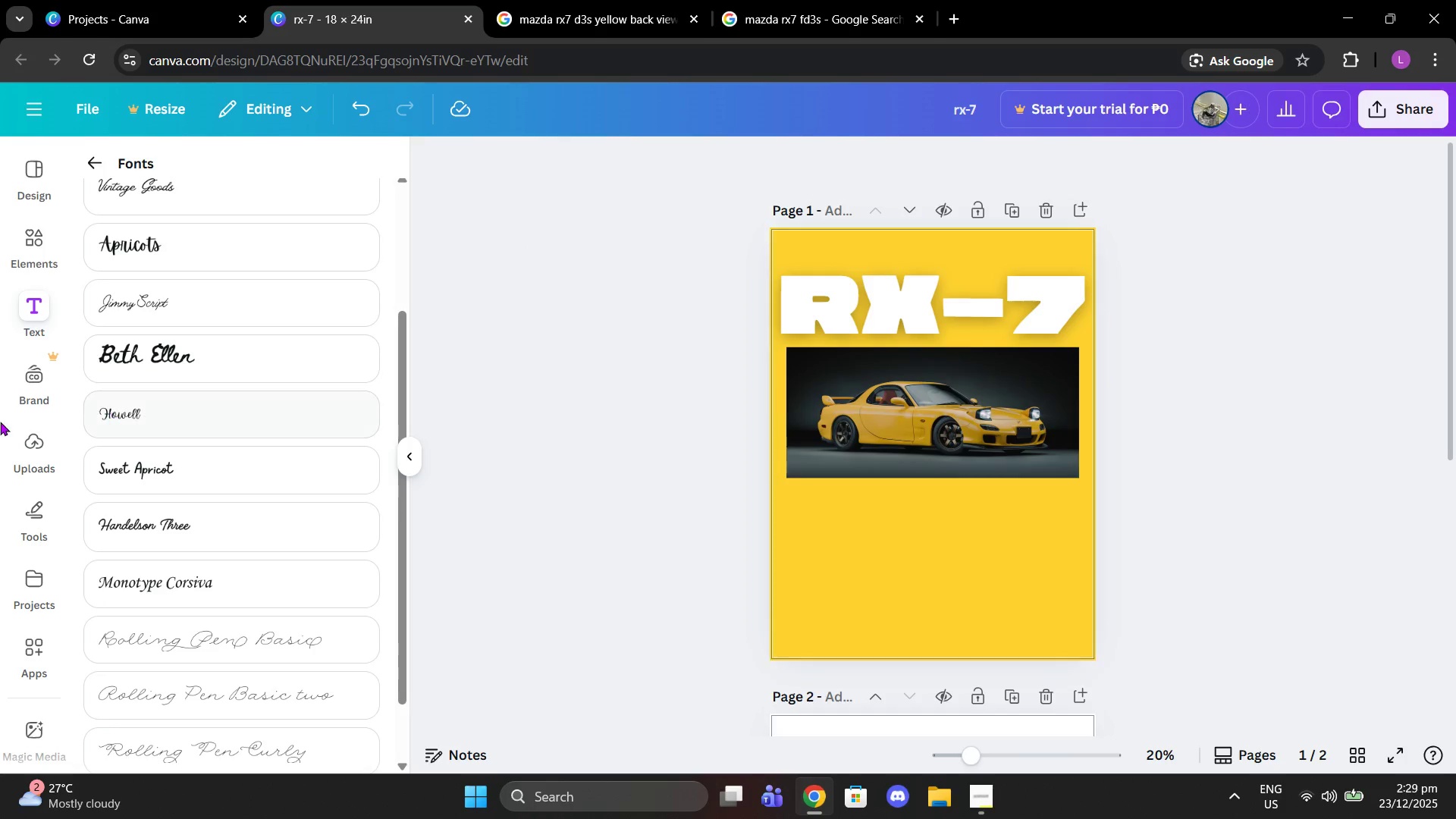 
left_click([101, 155])
 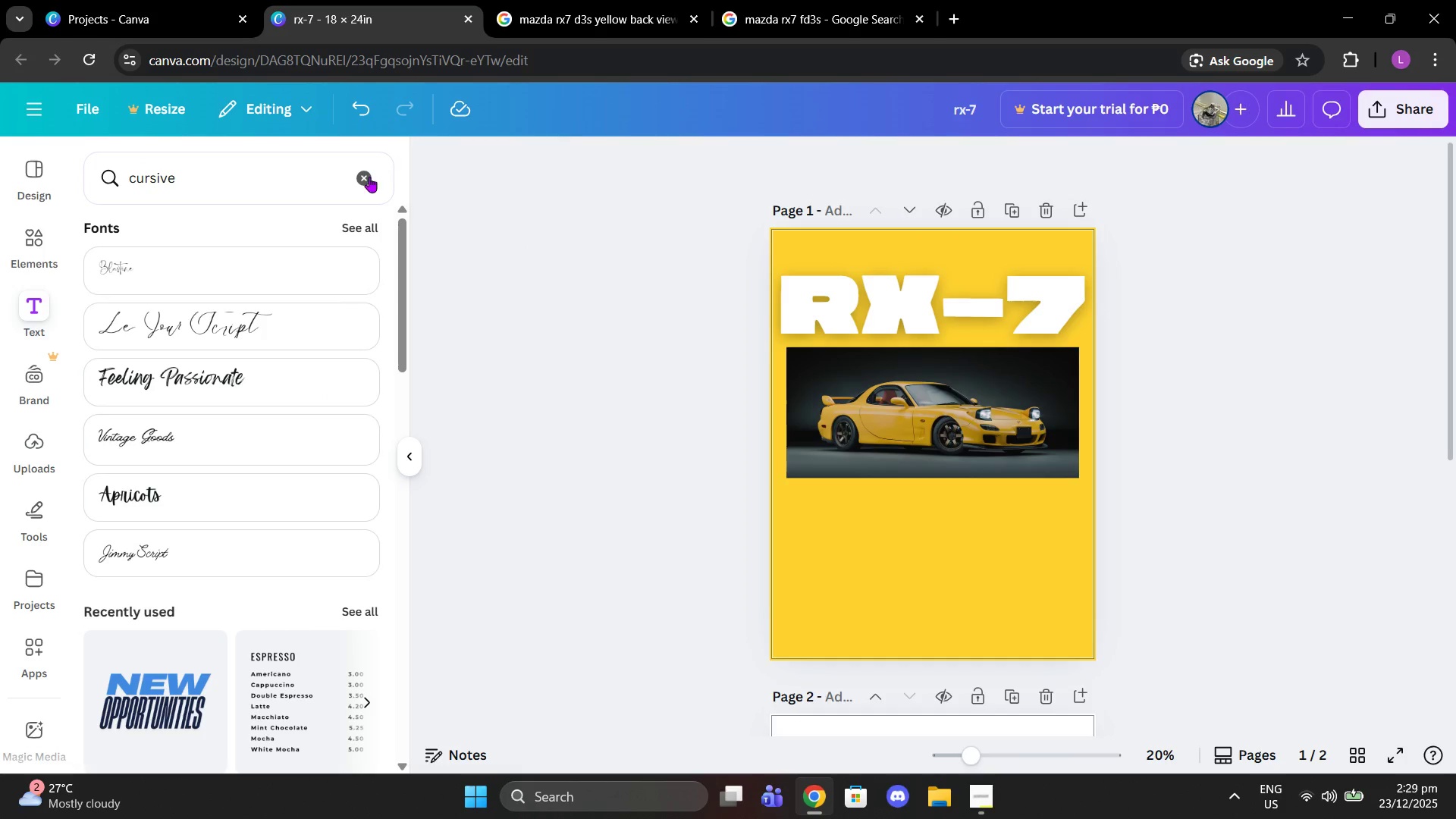 
scroll: coordinate [104, 240], scroll_direction: up, amount: 4.0
 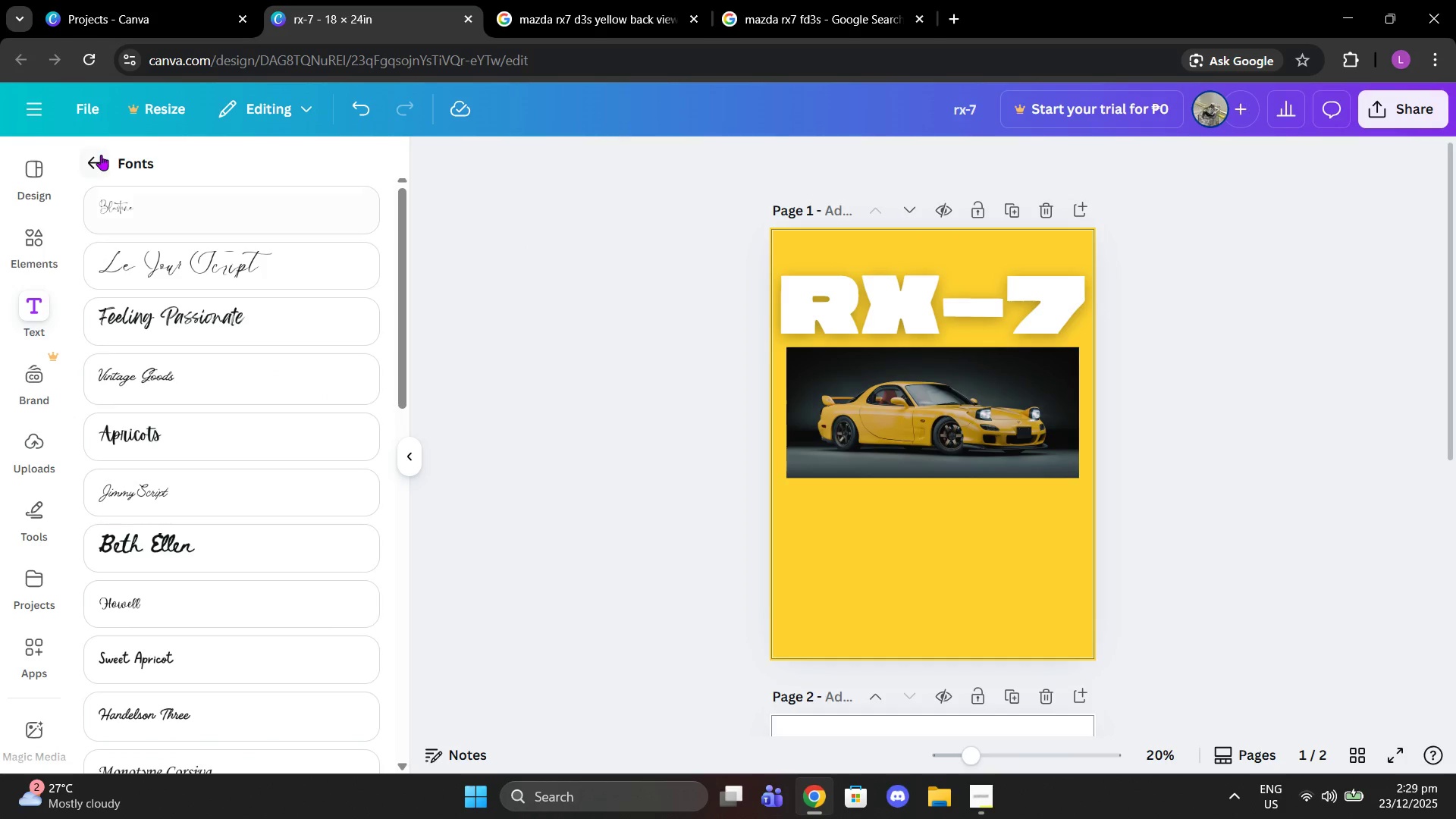 
left_click([360, 187])
 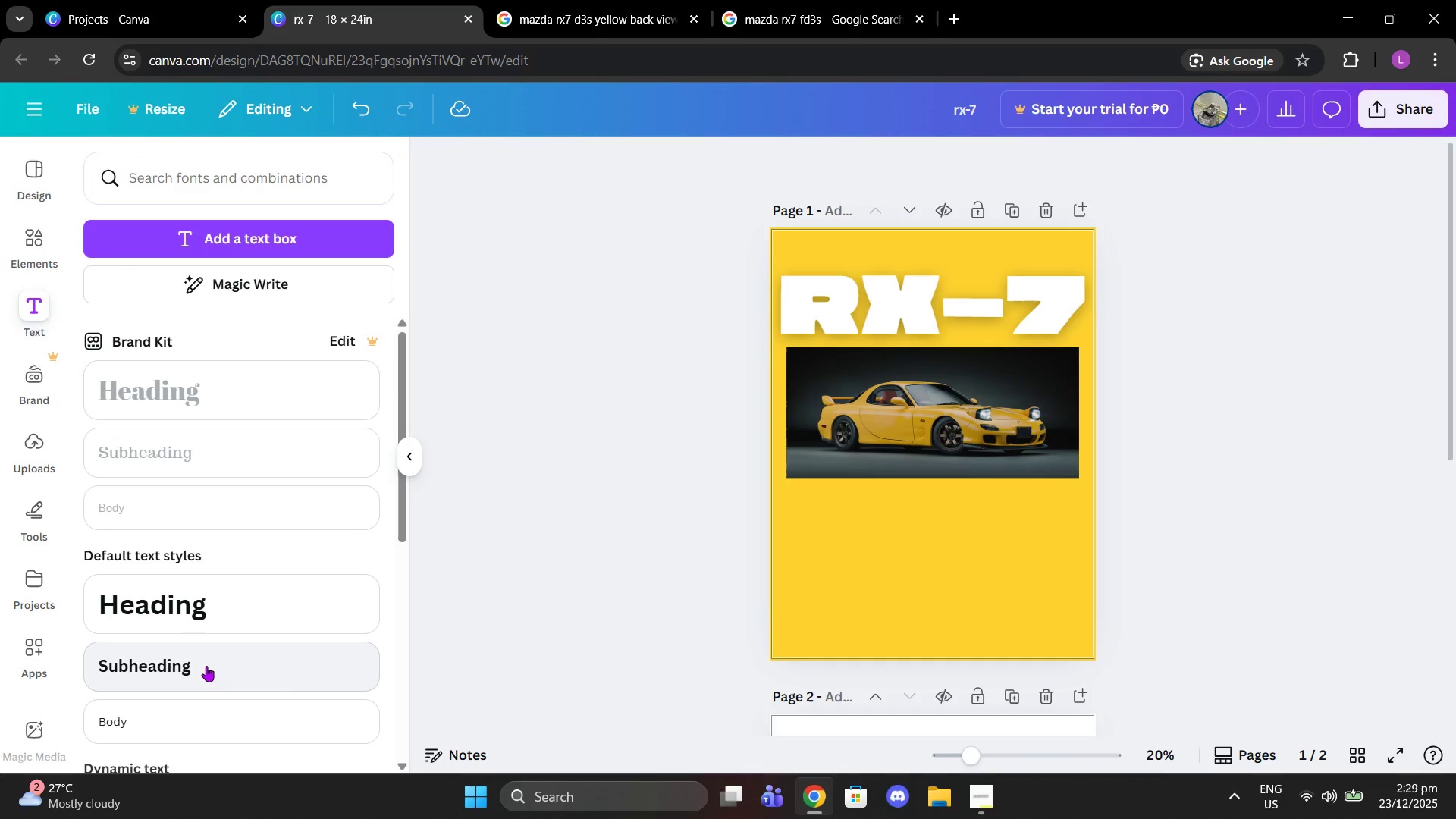 
left_click([206, 667])
 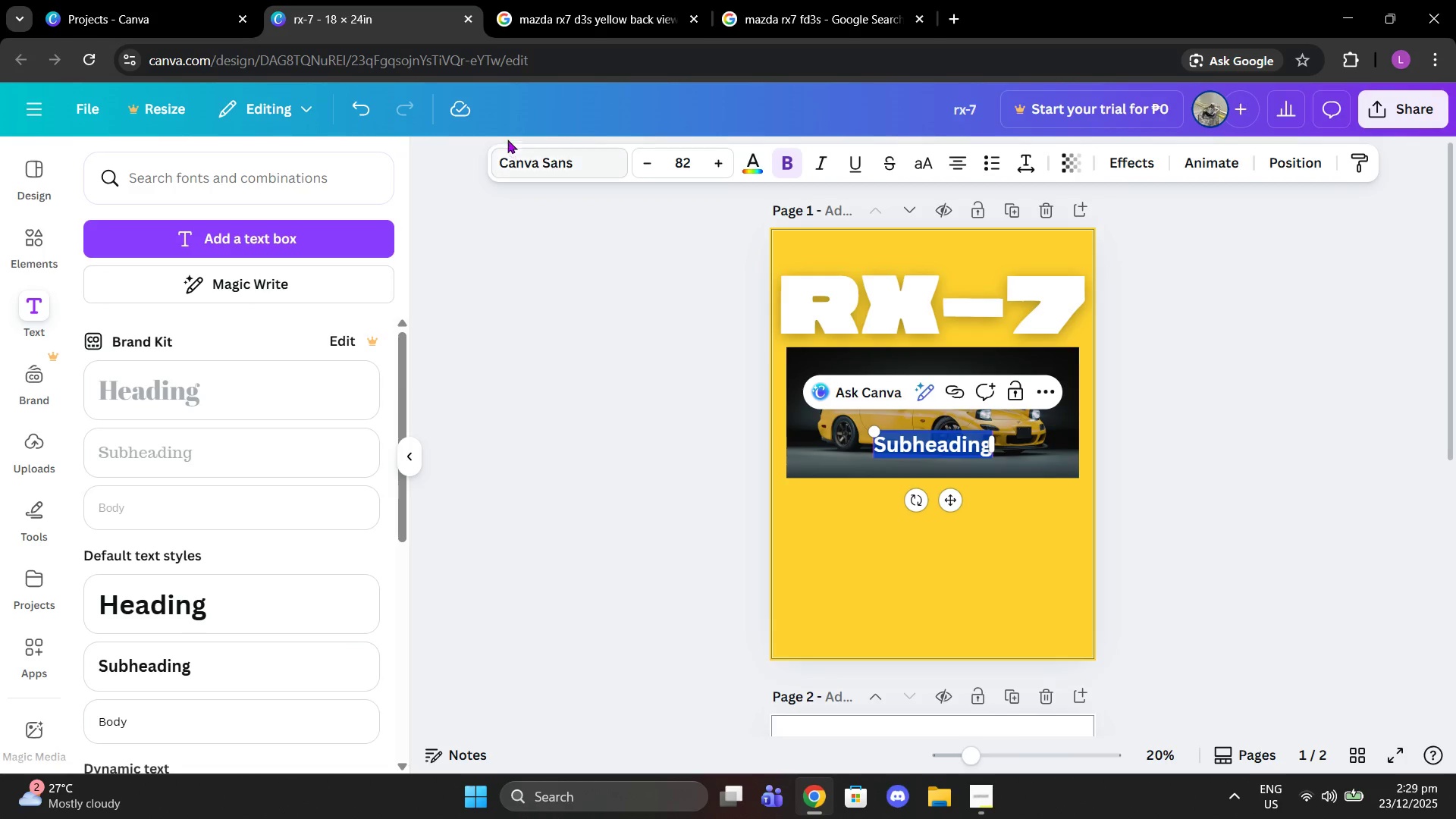 
left_click([529, 154])
 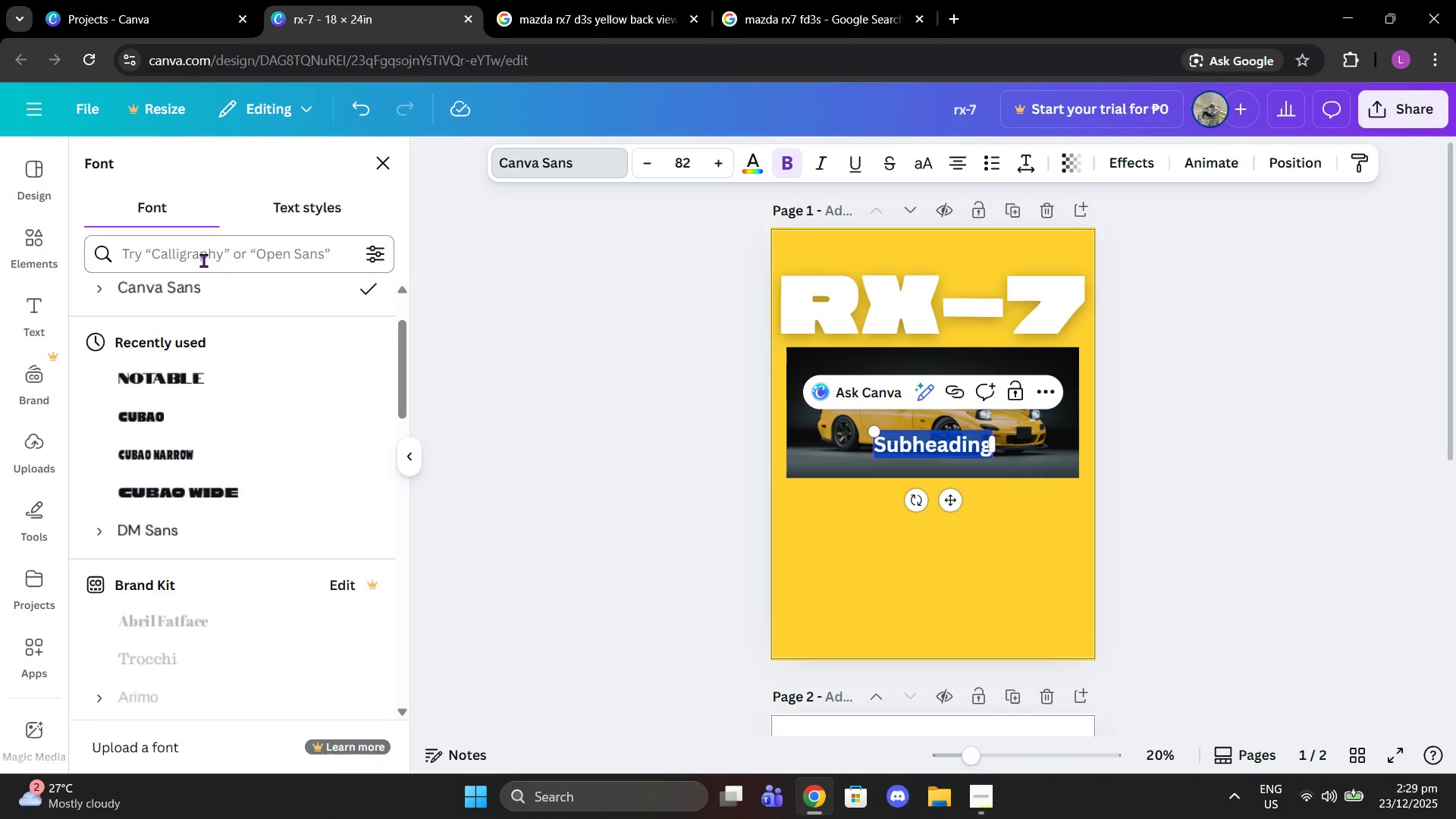 
left_click([203, 260])
 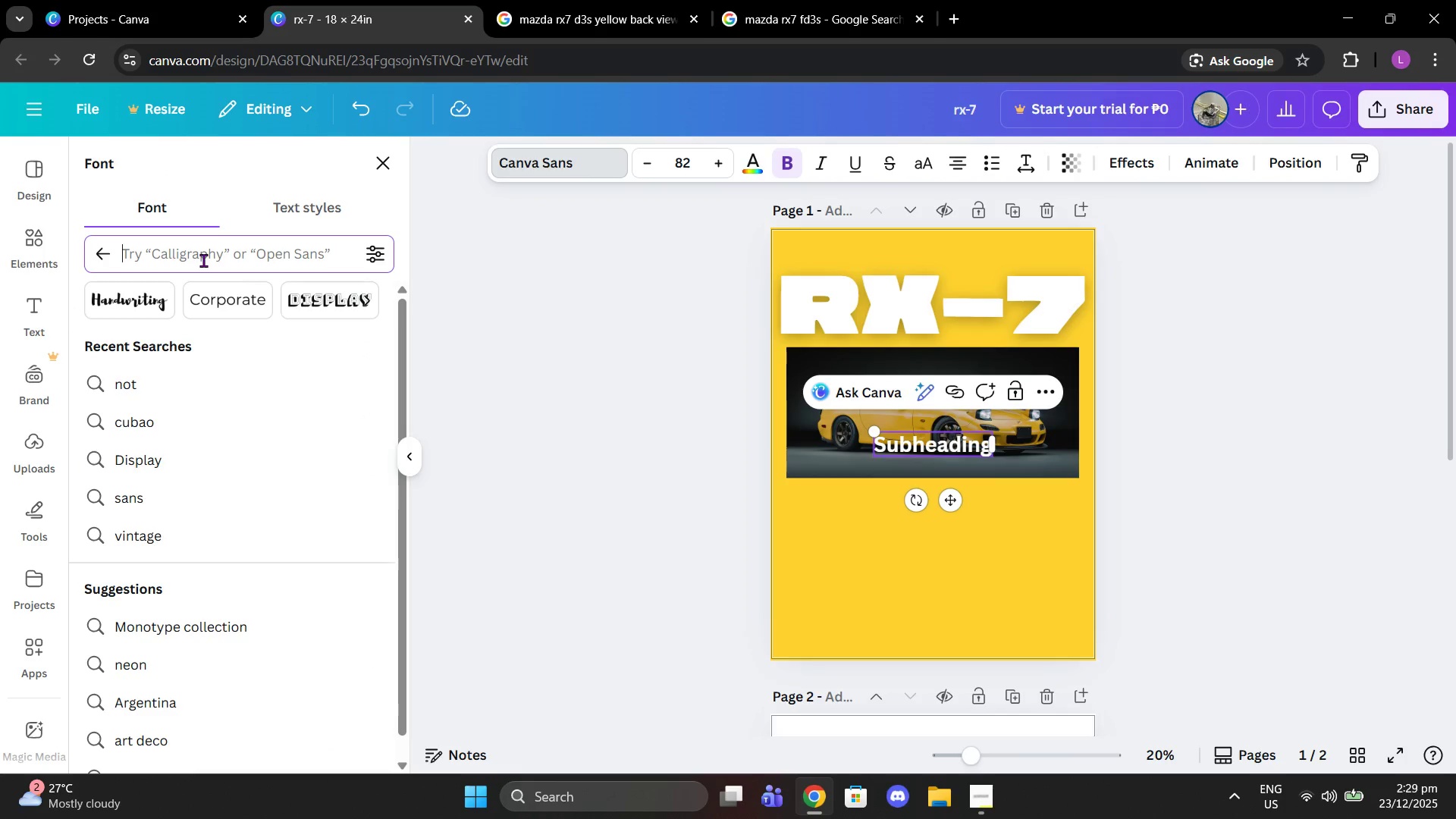 
type(calligraphy)
 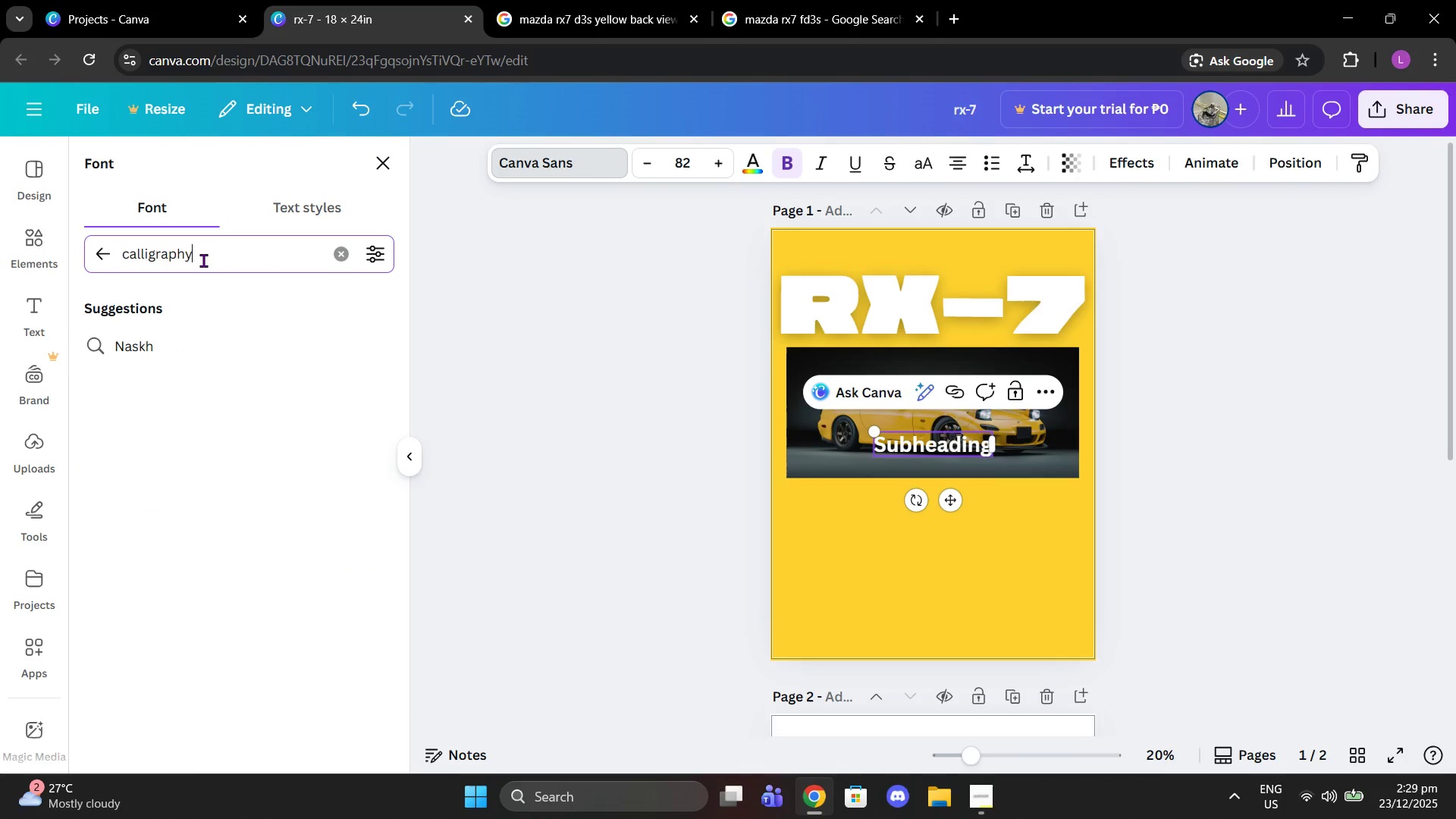 
key(Enter)
 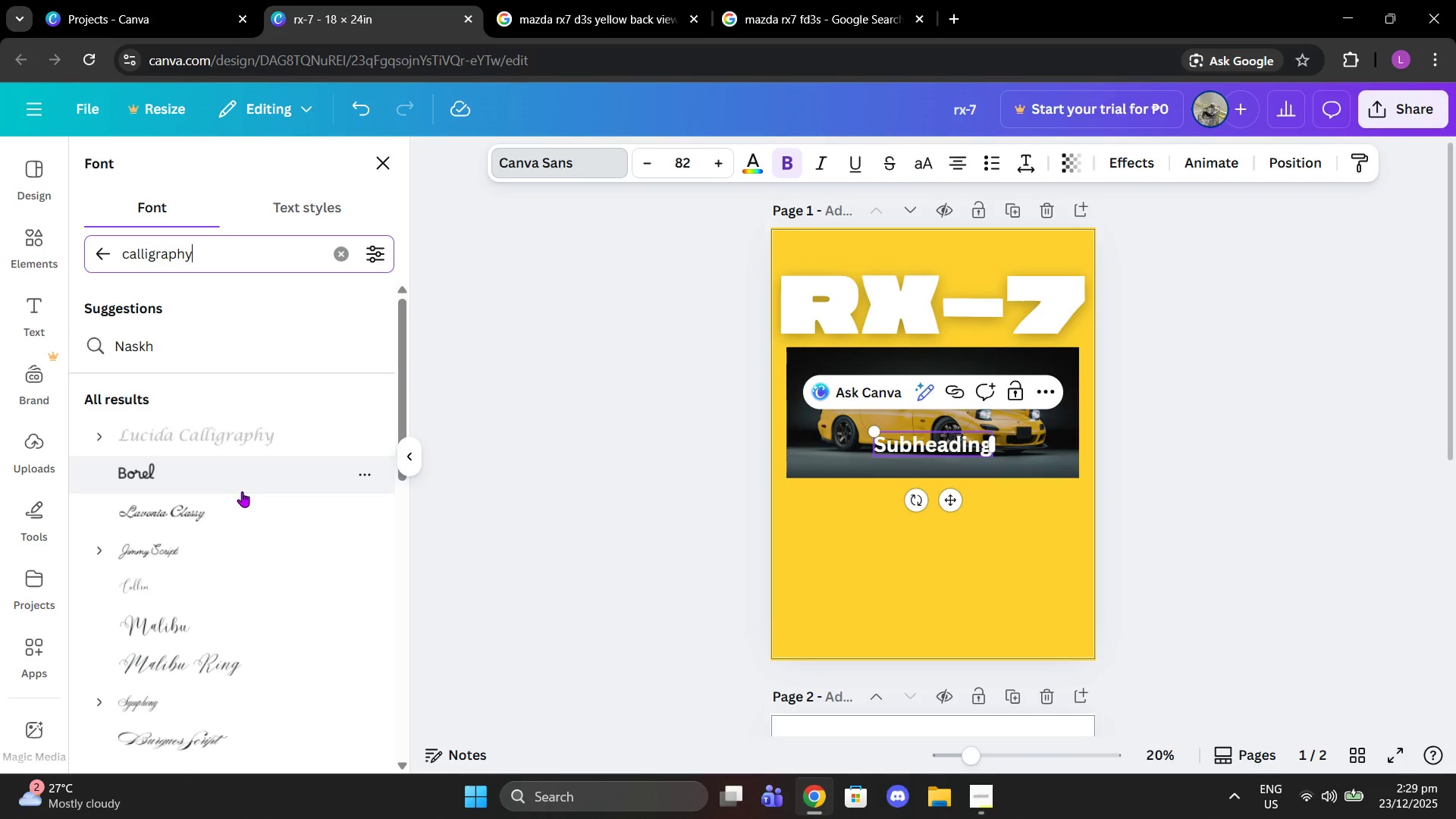 
left_click([244, 508])
 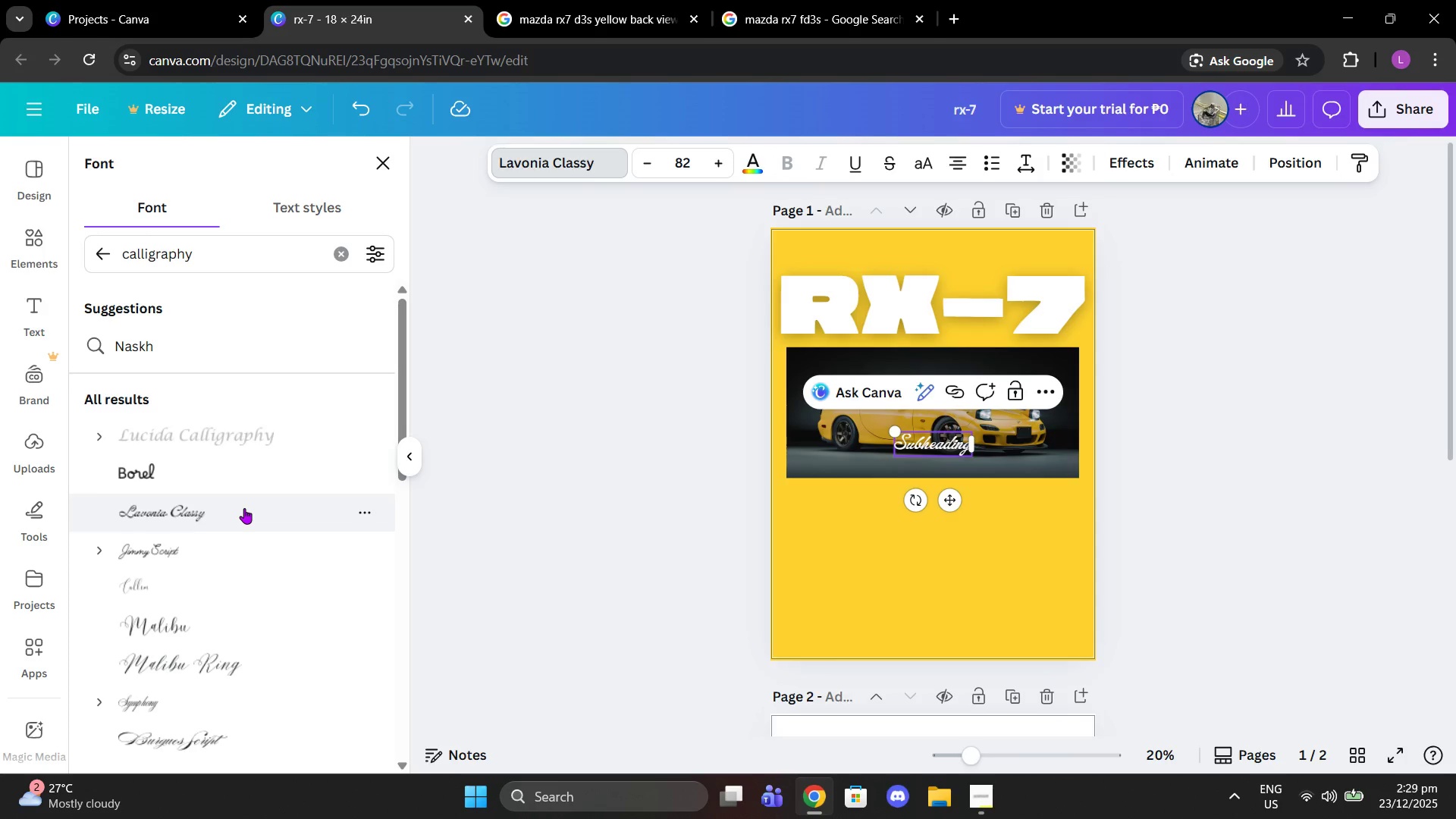 
left_click([253, 548])
 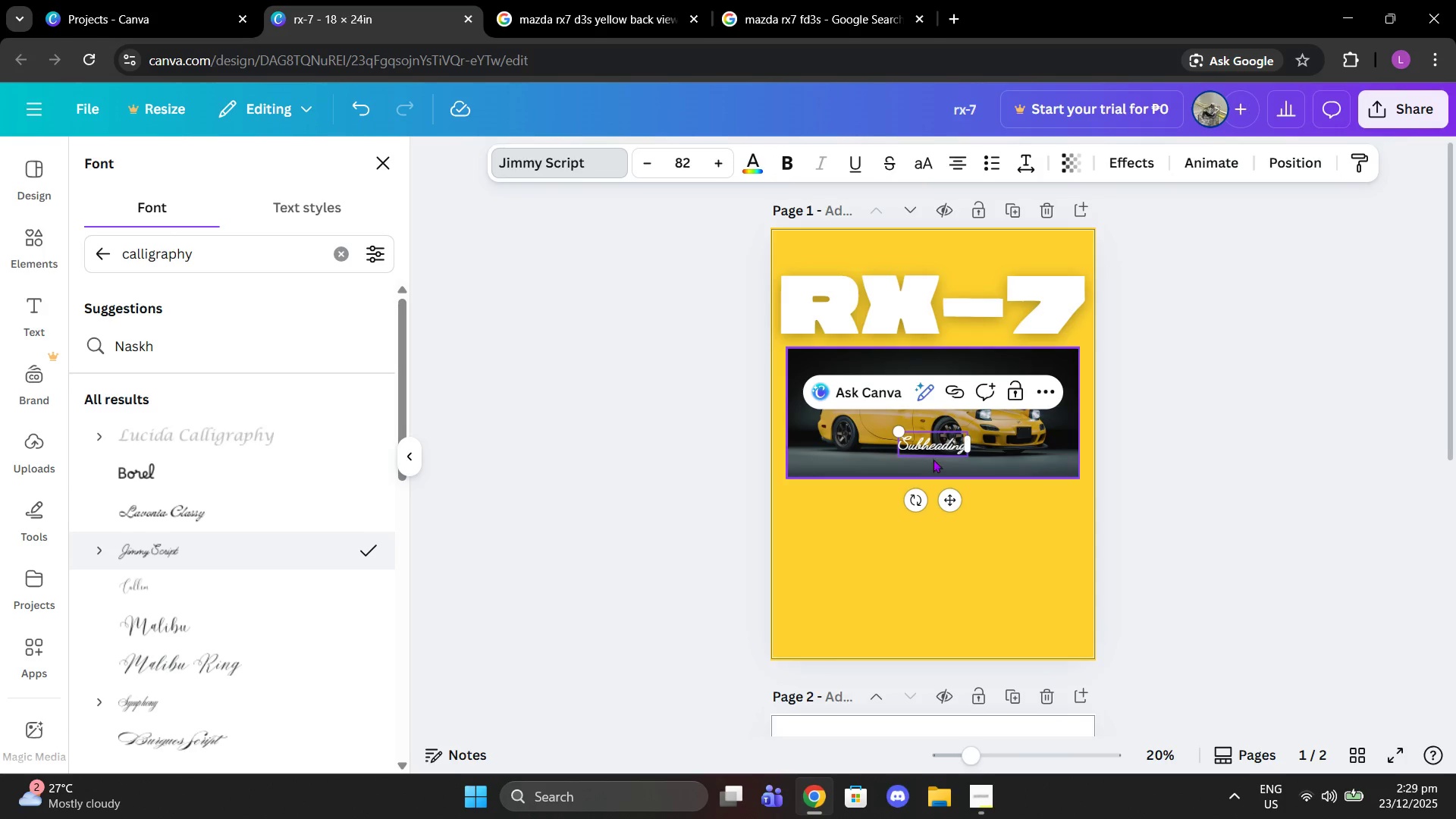 
left_click([944, 450])
 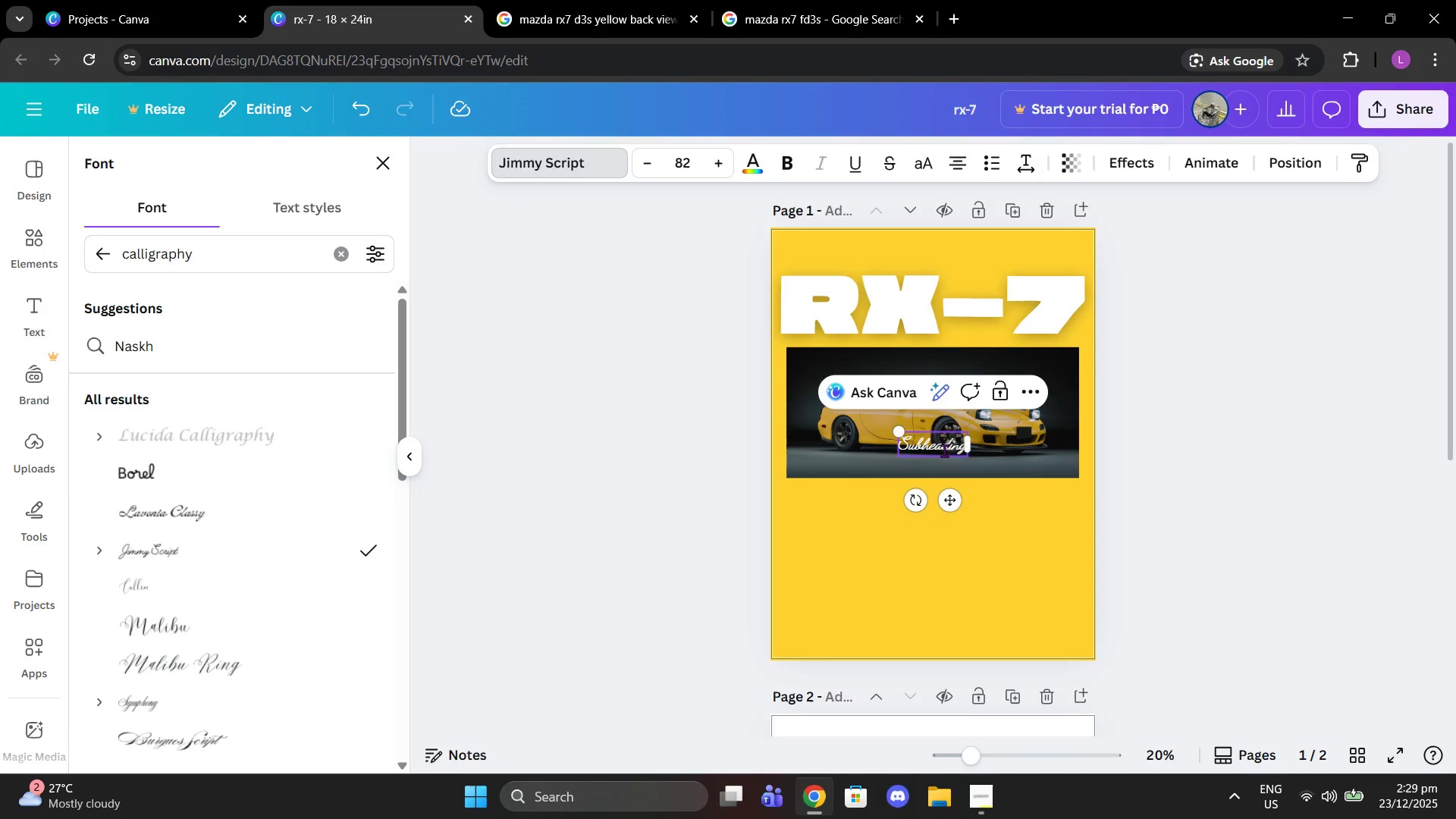 
double_click([944, 450])
 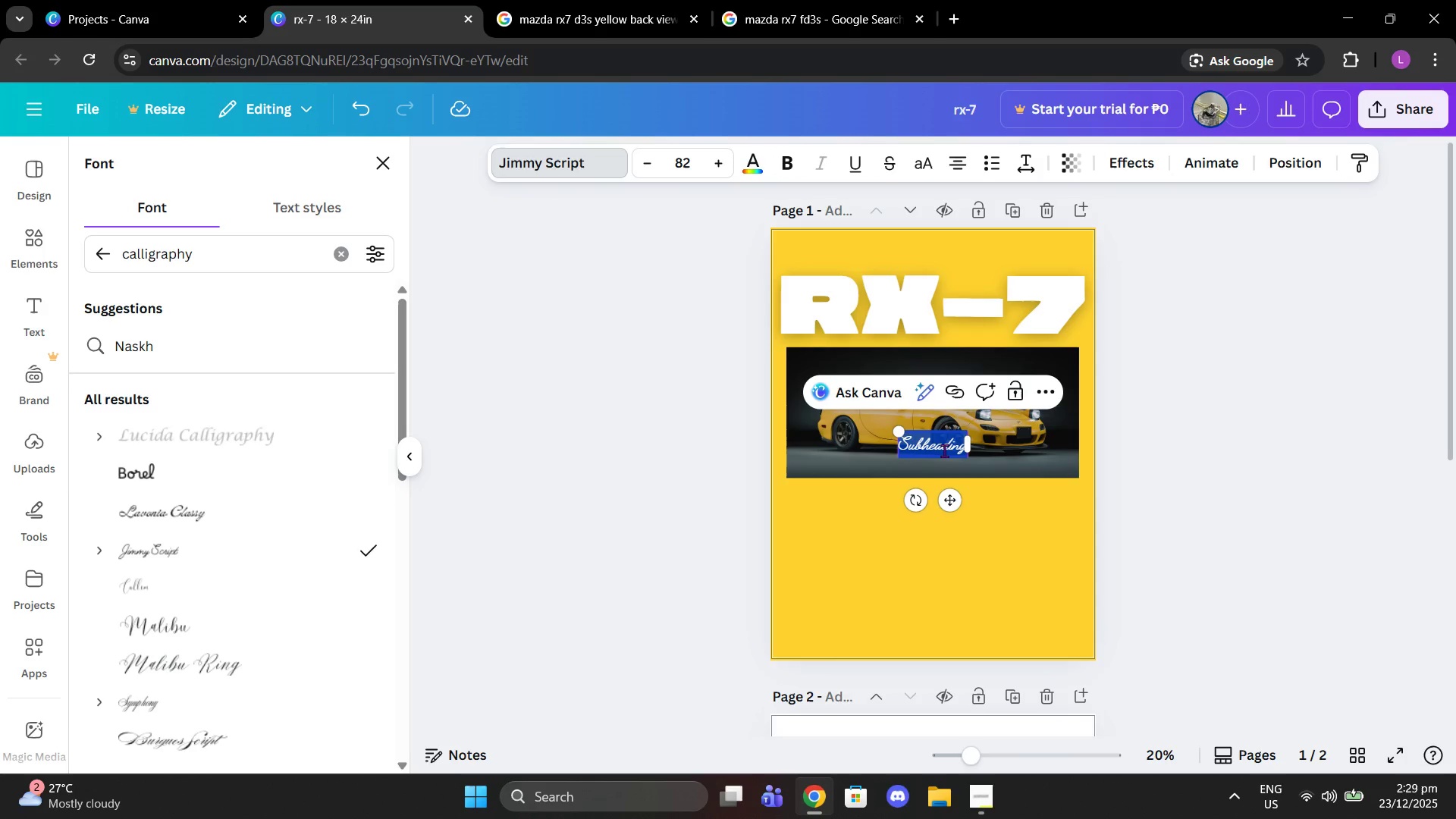 
triple_click([944, 450])
 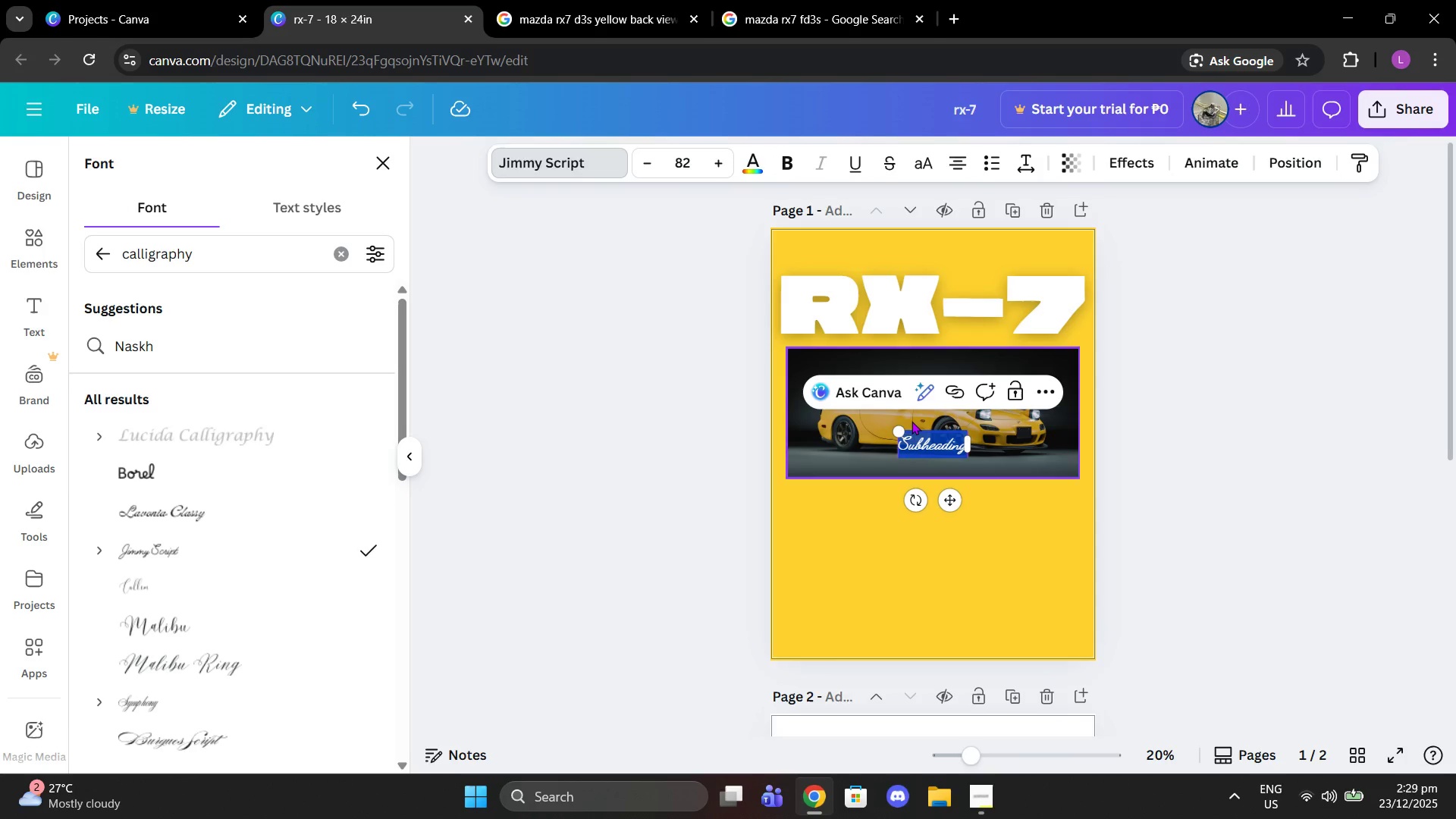 
type(Mazda)
 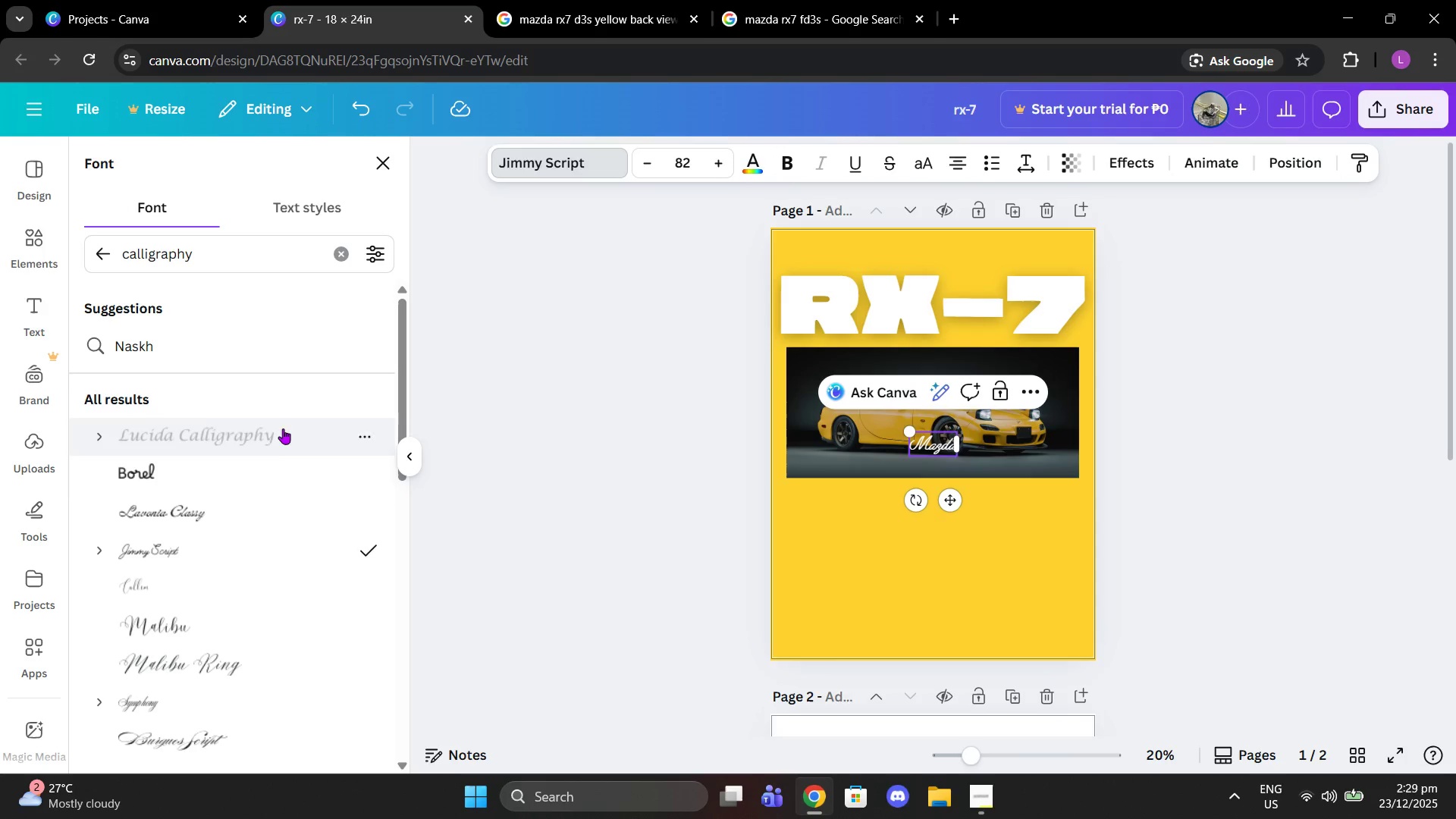 
left_click([265, 480])
 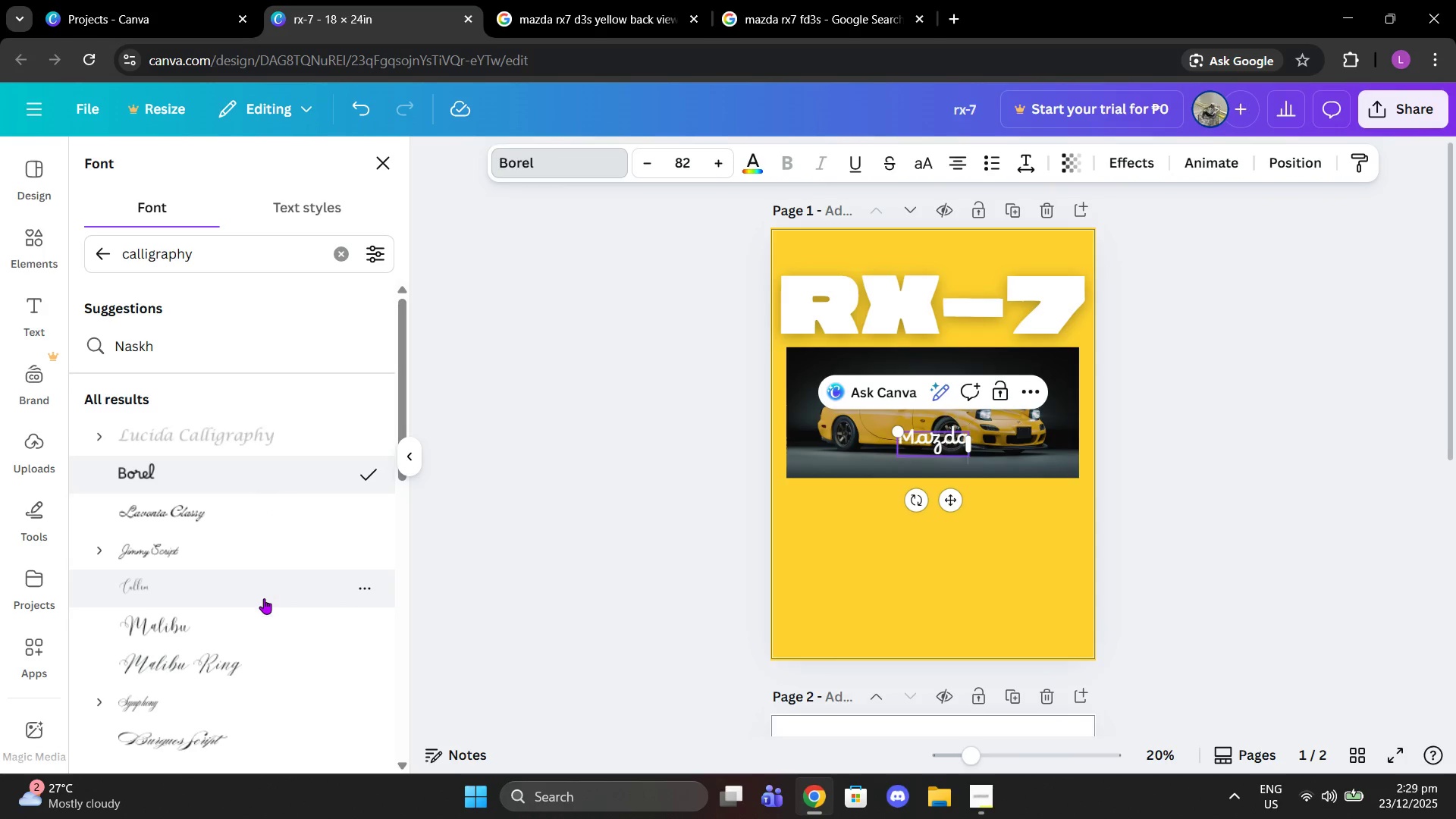 
left_click([252, 502])
 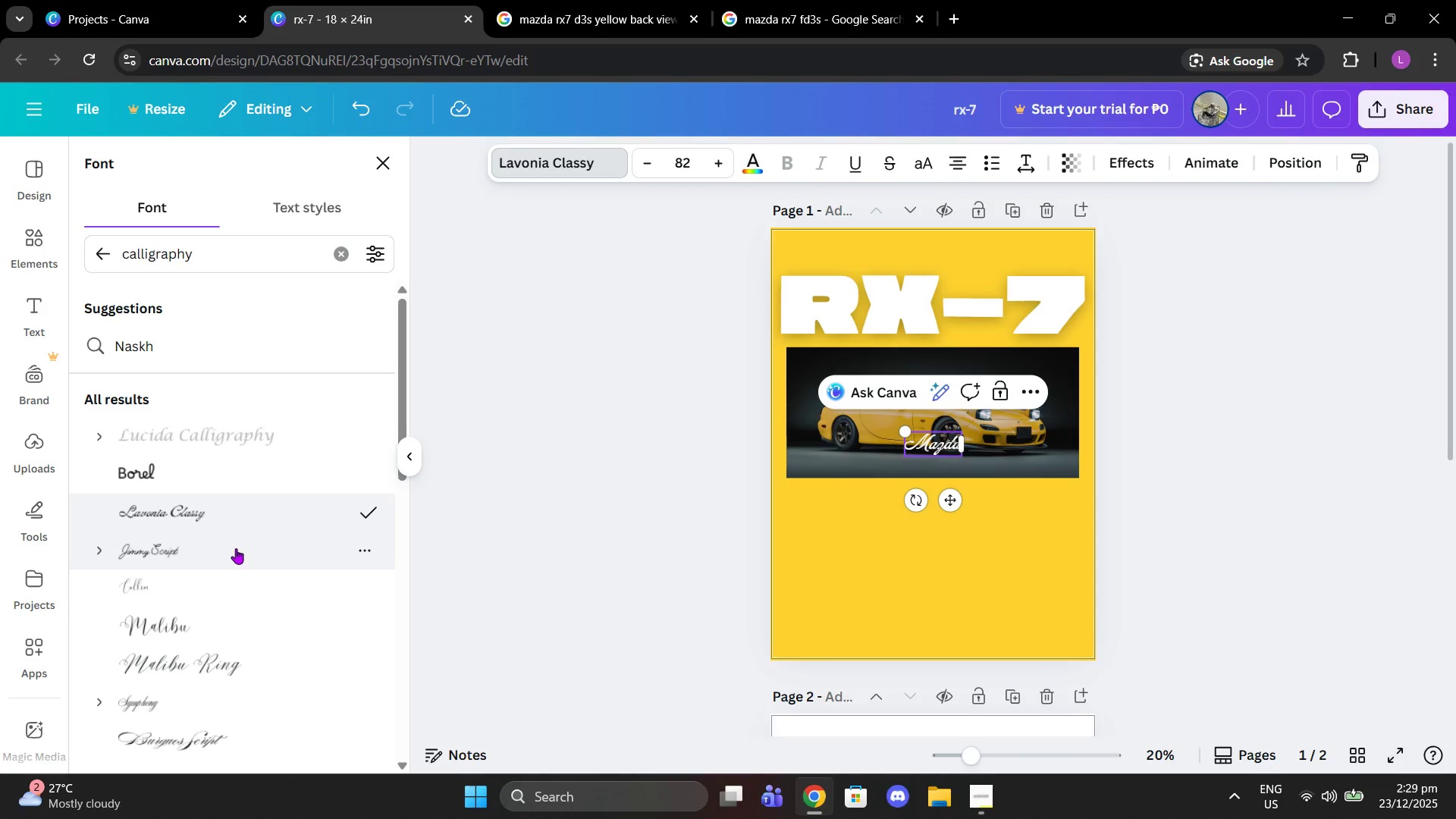 
left_click([236, 548])
 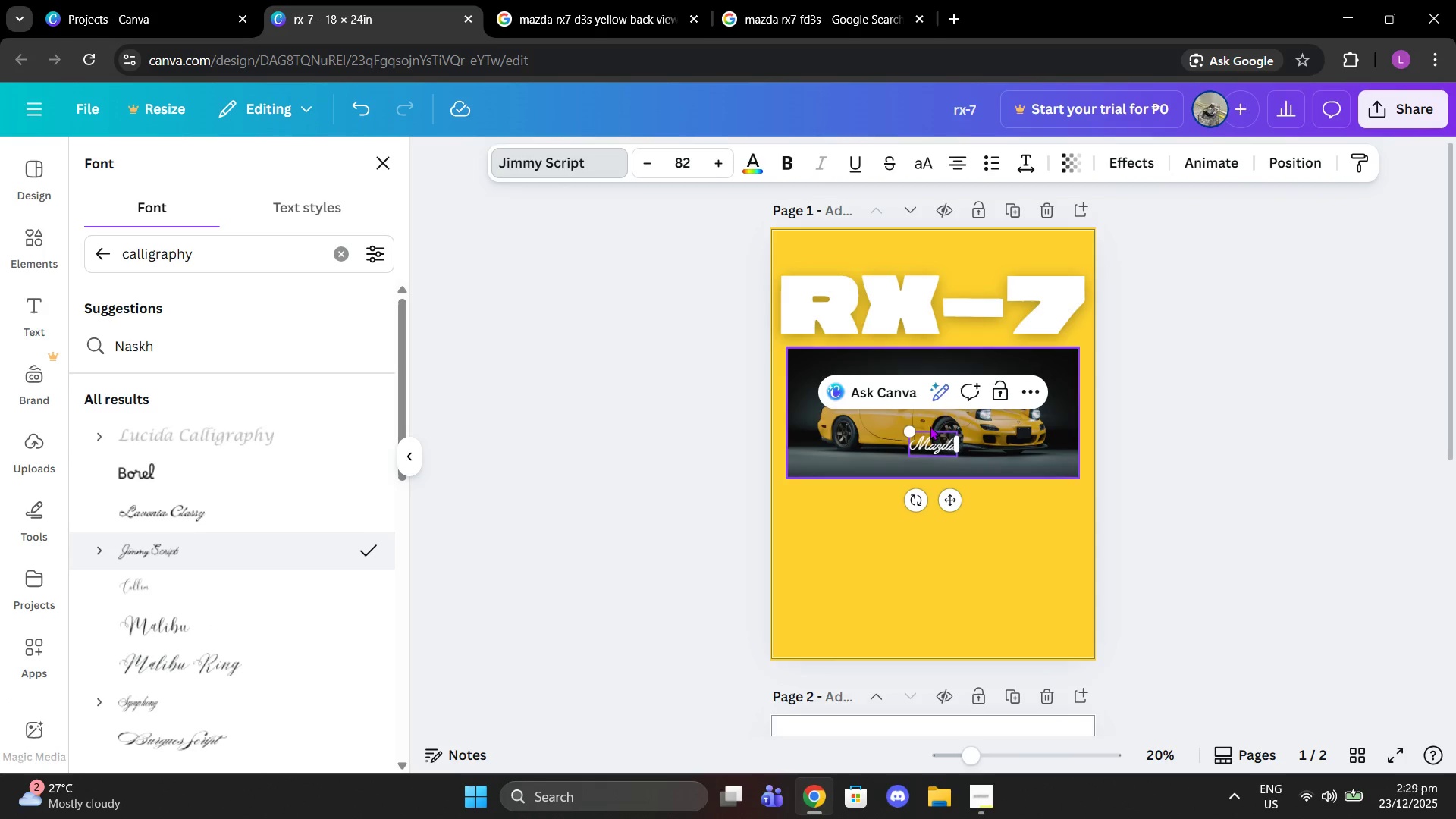 
left_click_drag(start_coordinate=[912, 433], to_coordinate=[830, 355])
 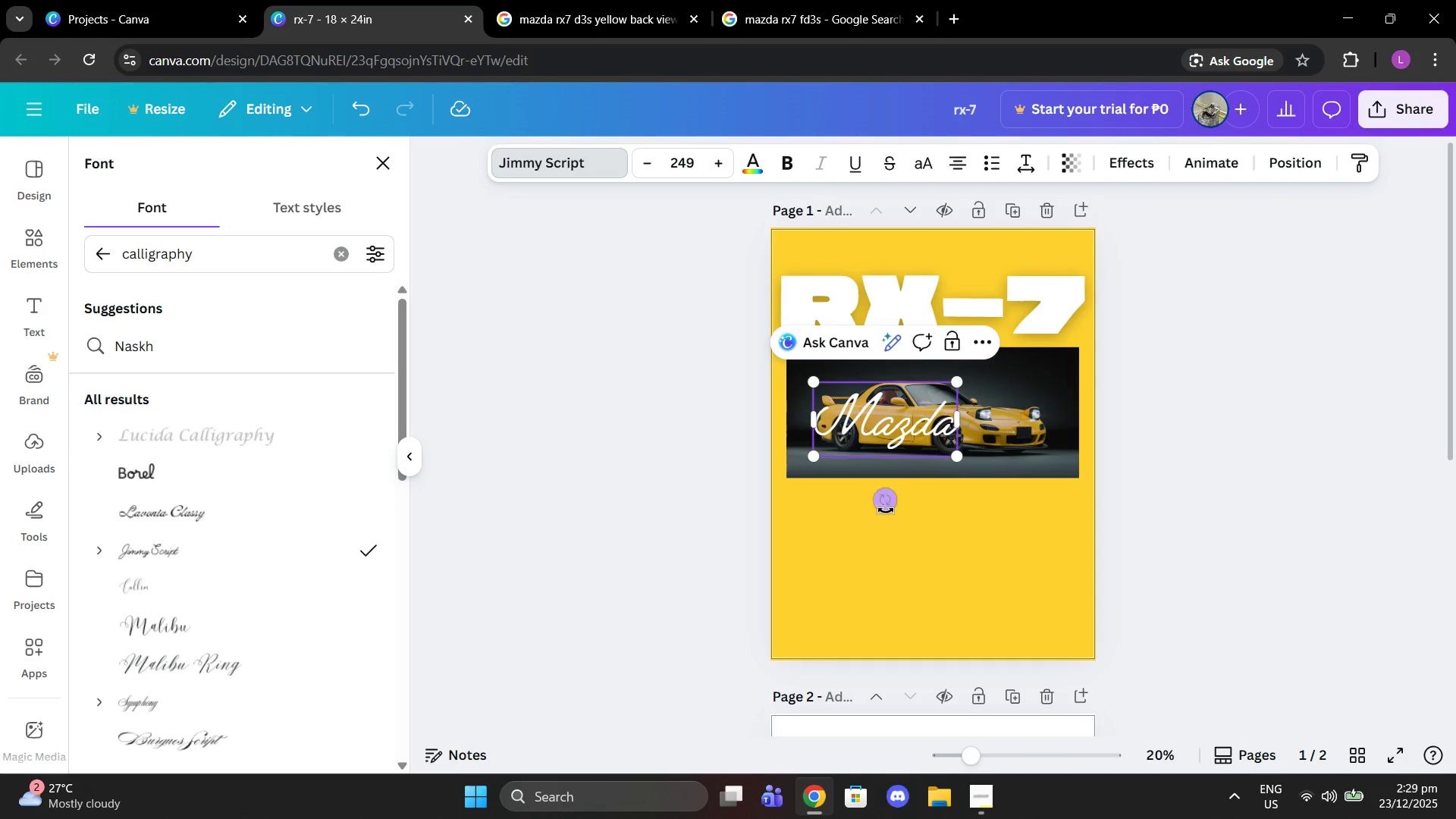 
left_click_drag(start_coordinate=[884, 510], to_coordinate=[905, 510])
 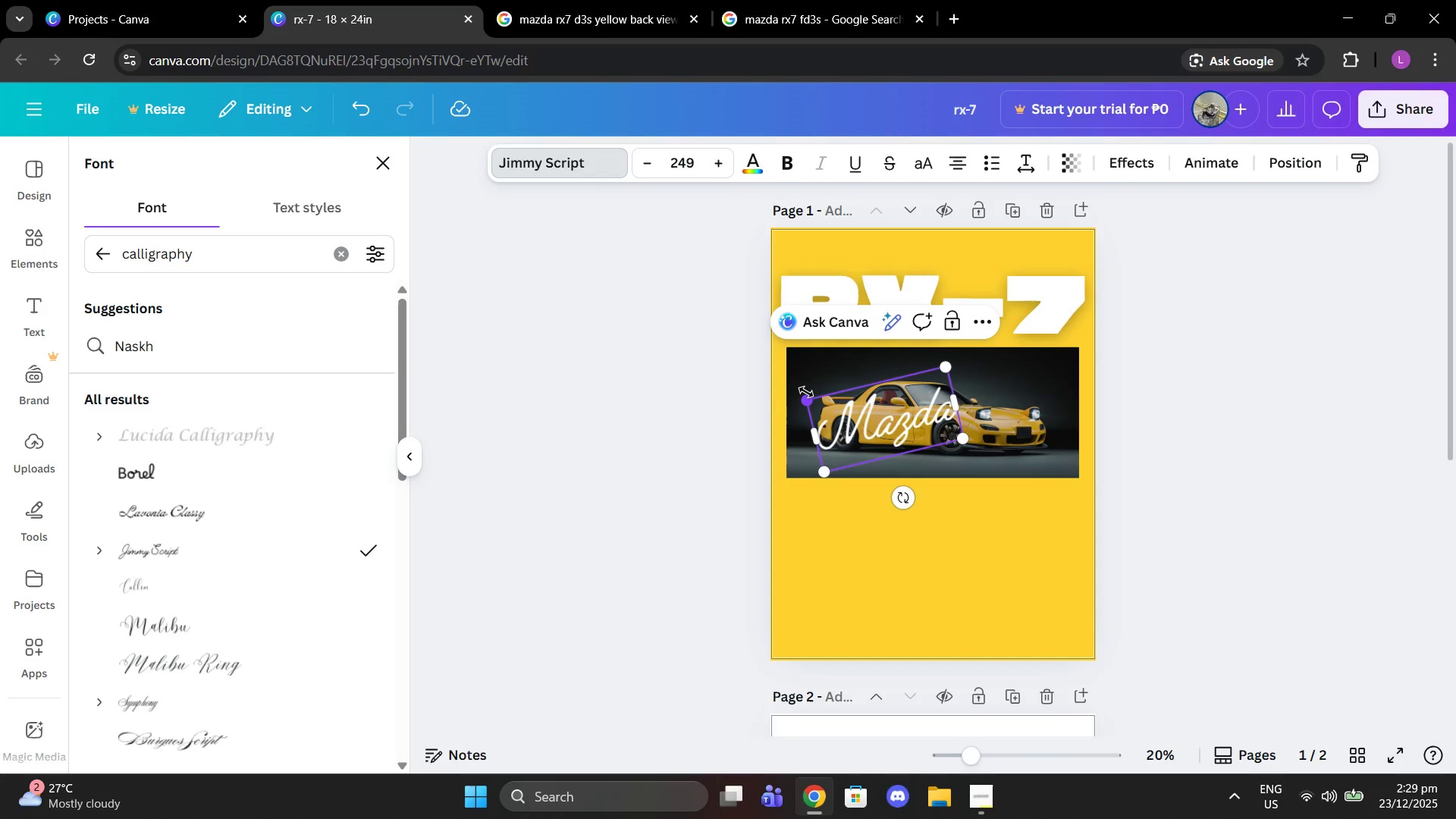 
left_click_drag(start_coordinate=[806, 392], to_coordinate=[841, 416])
 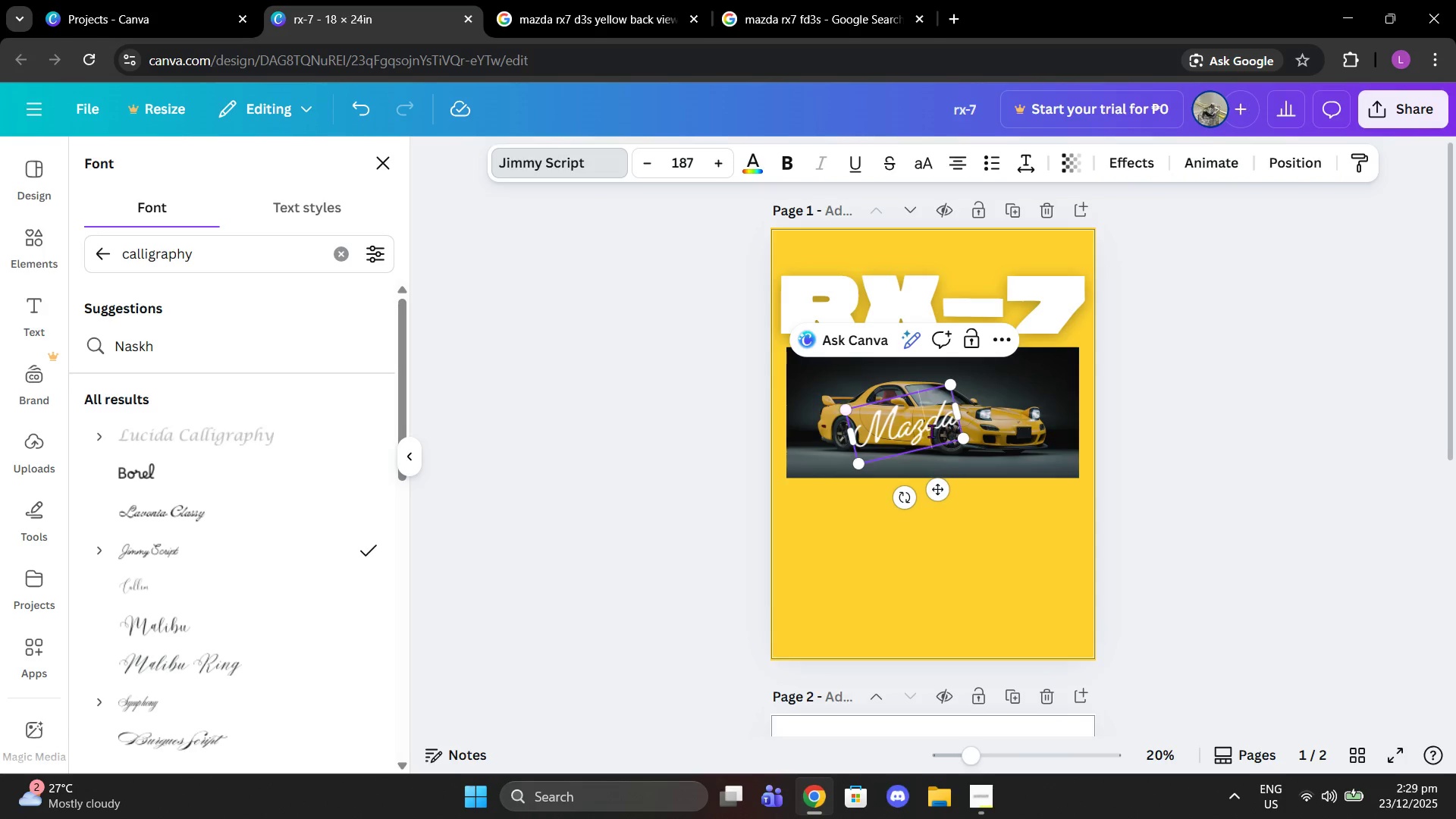 
left_click_drag(start_coordinate=[931, 431], to_coordinate=[857, 293])
 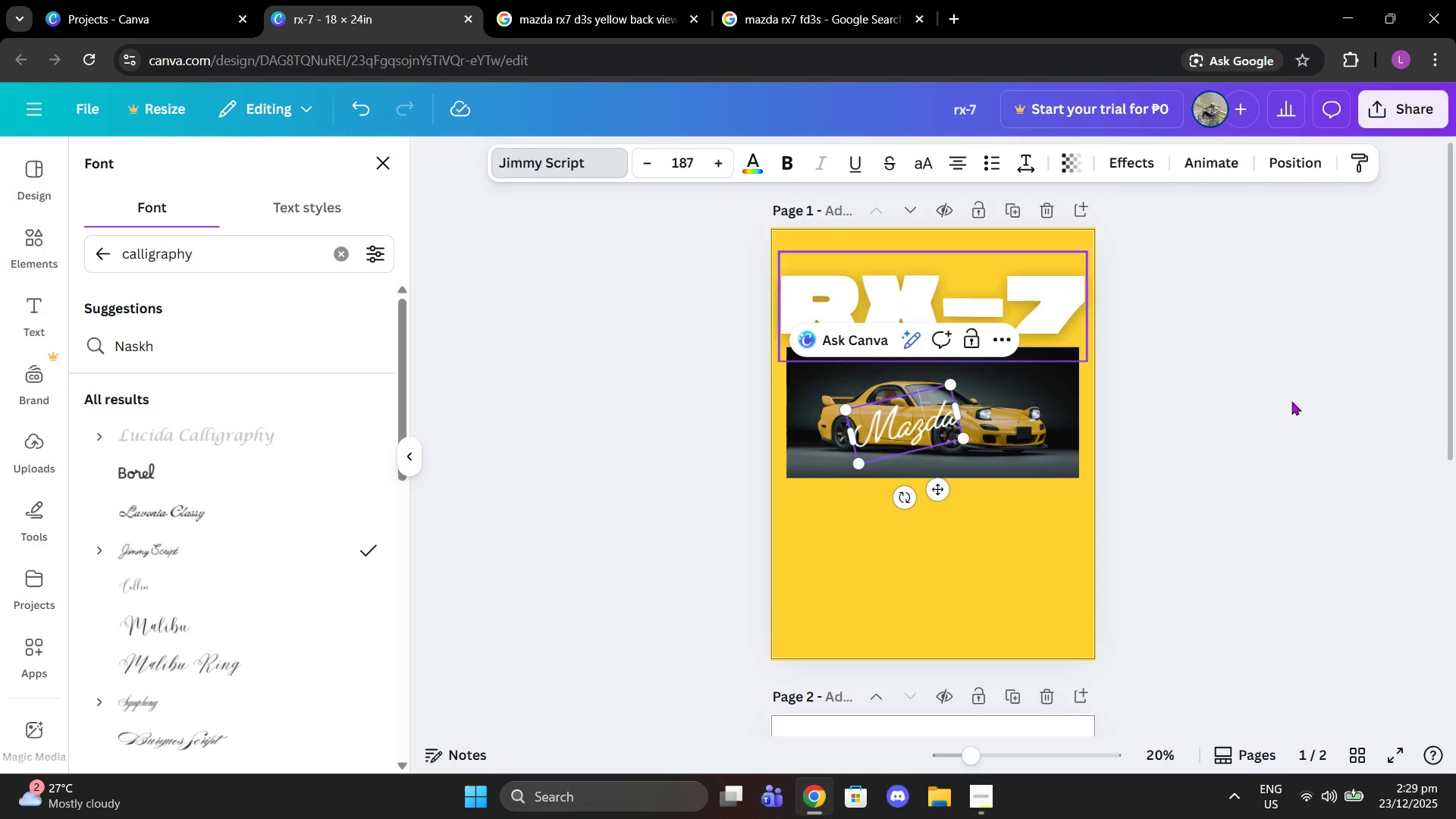 
left_click([1291, 401])
 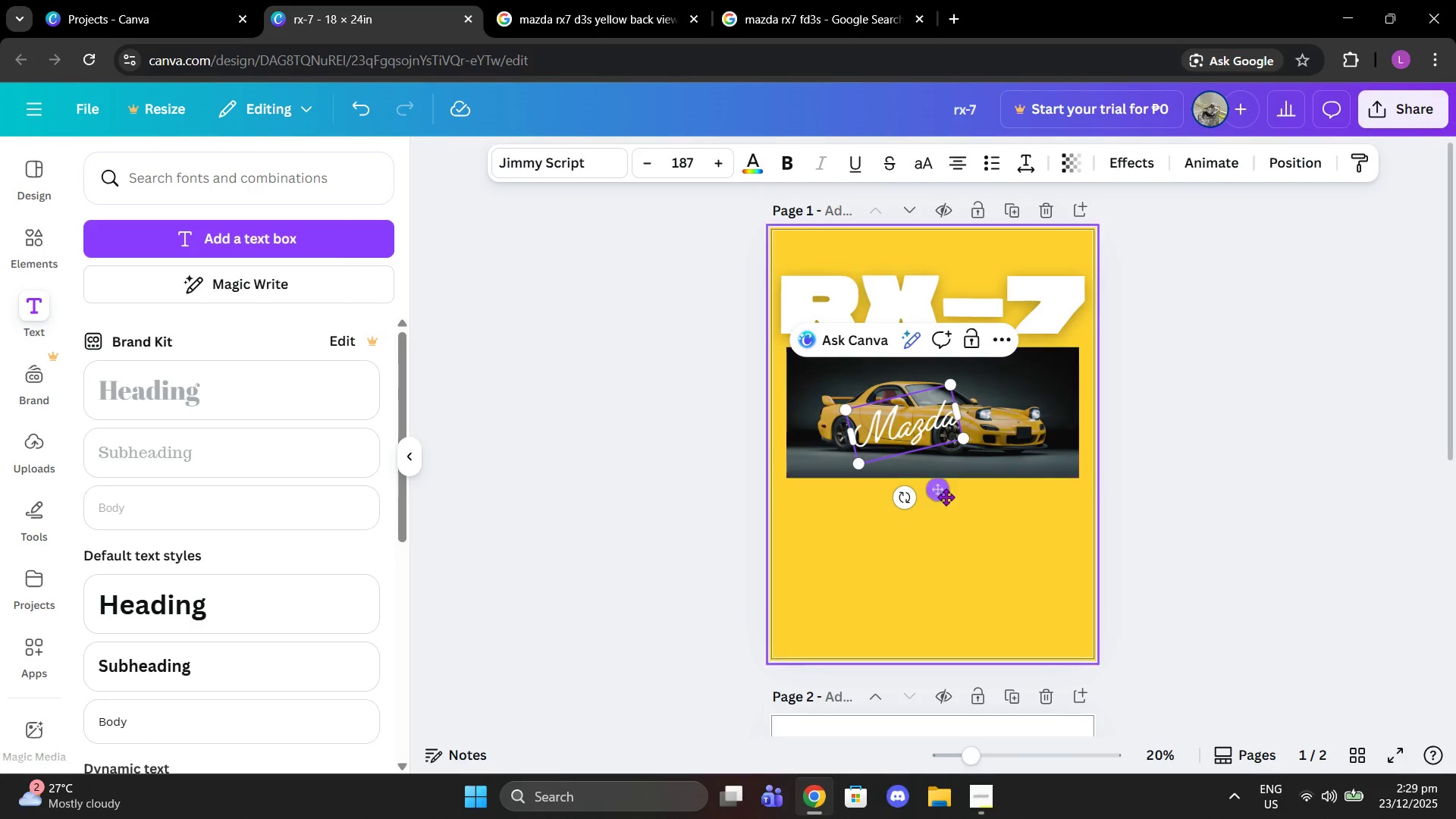 
left_click_drag(start_coordinate=[939, 491], to_coordinate=[871, 343])
 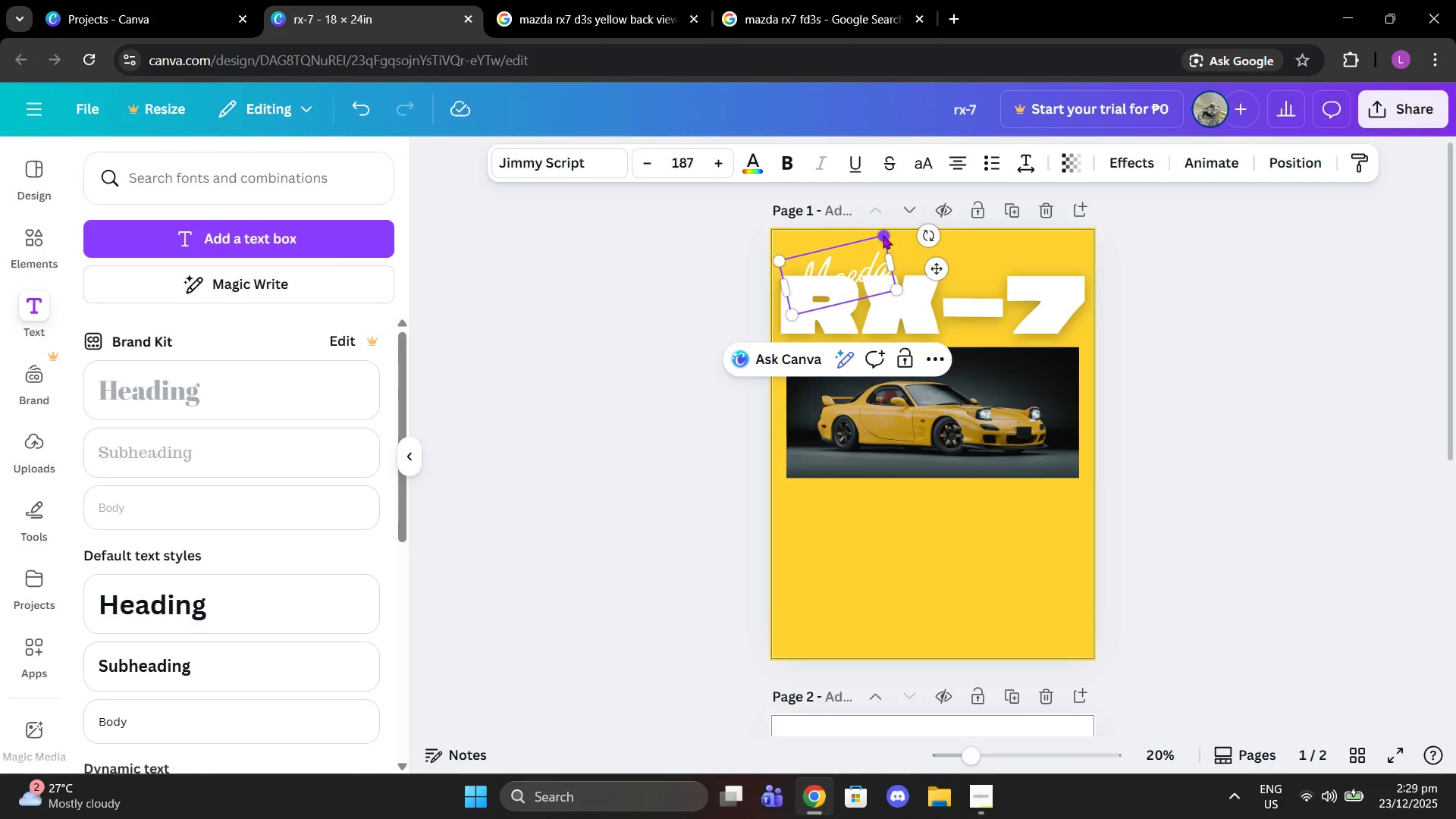 
left_click_drag(start_coordinate=[883, 235], to_coordinate=[871, 250])
 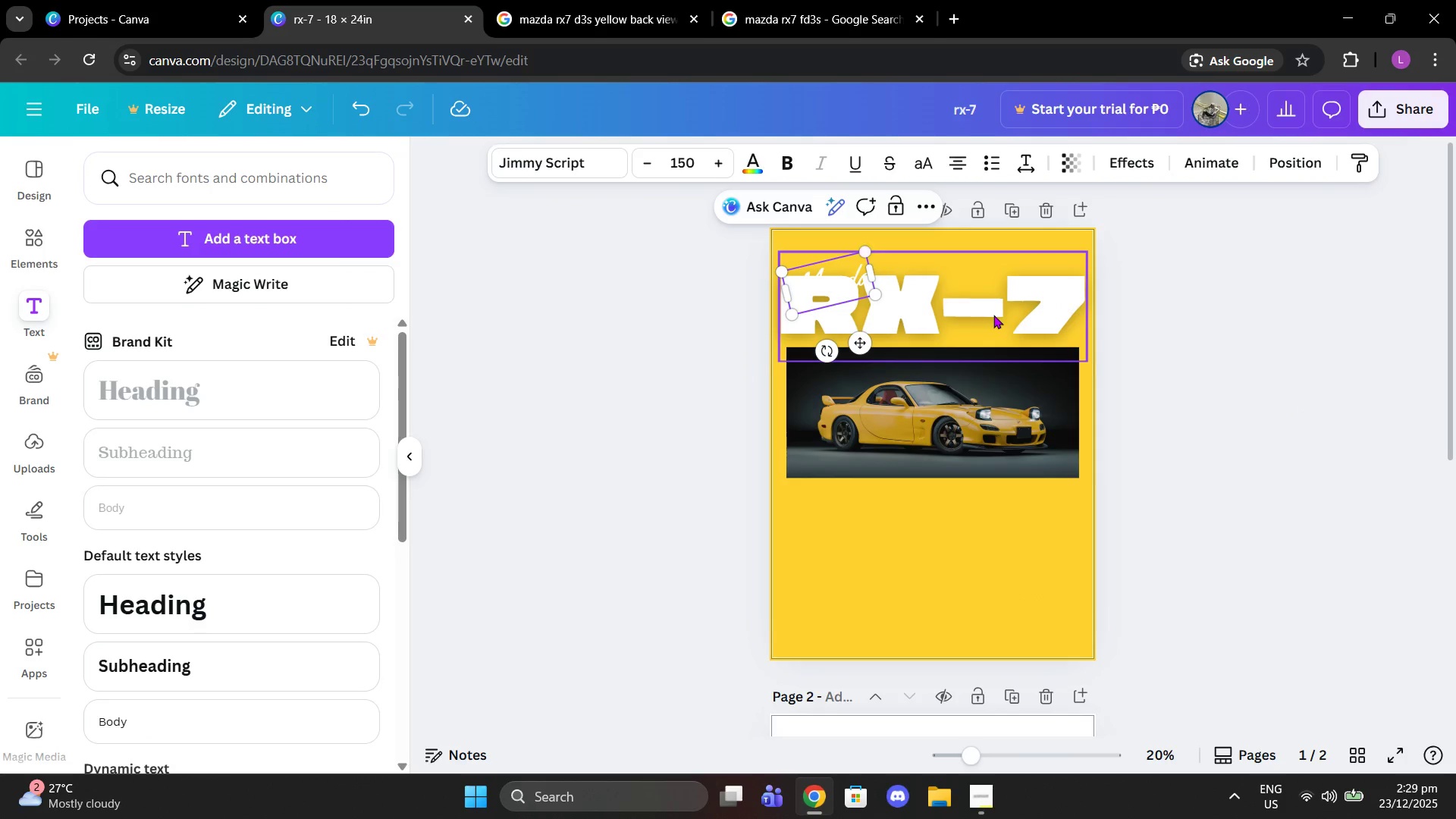 
left_click([993, 315])
 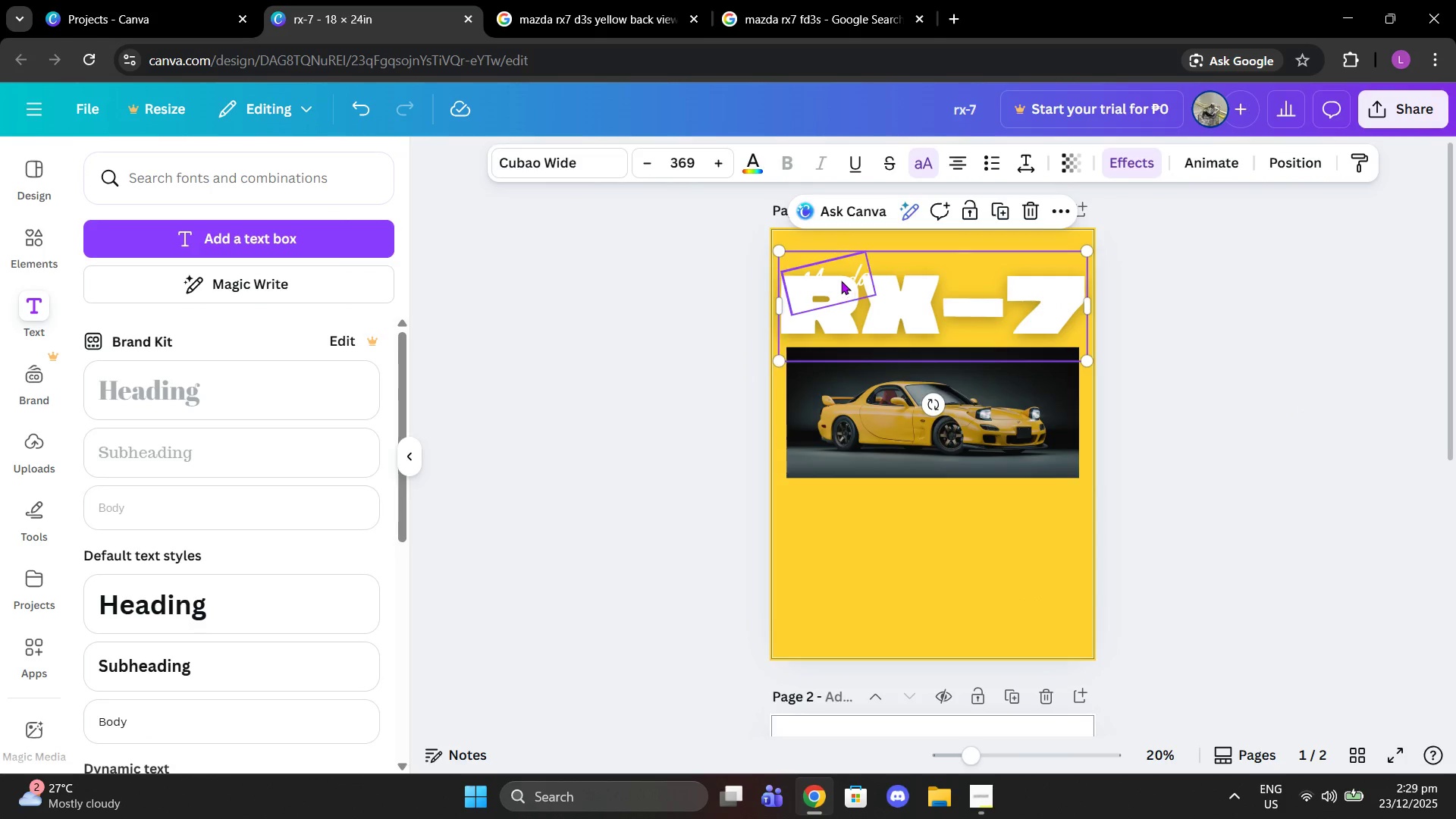 
left_click_drag(start_coordinate=[841, 281], to_coordinate=[827, 268])
 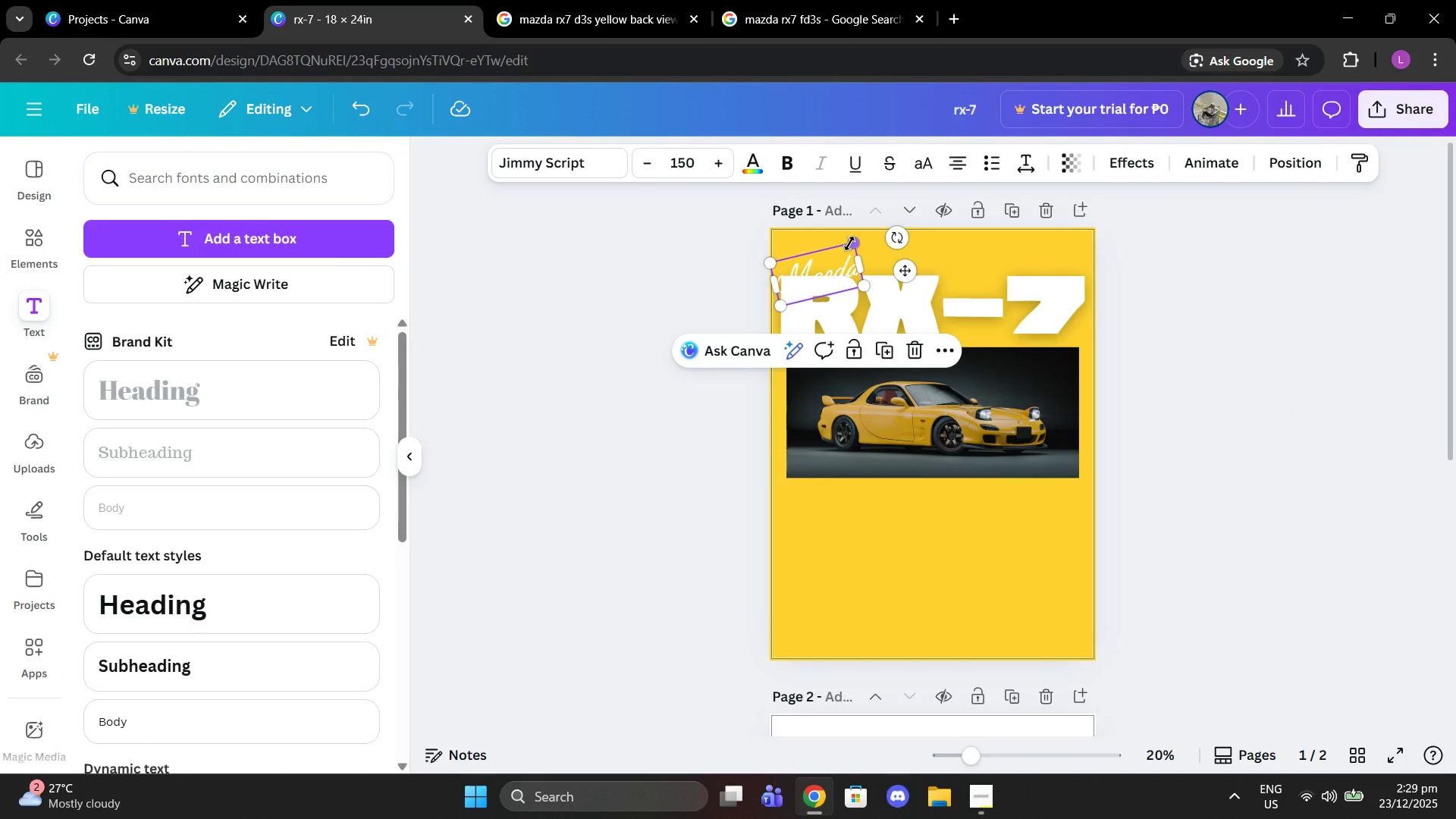 
left_click_drag(start_coordinate=[850, 243], to_coordinate=[864, 238])
 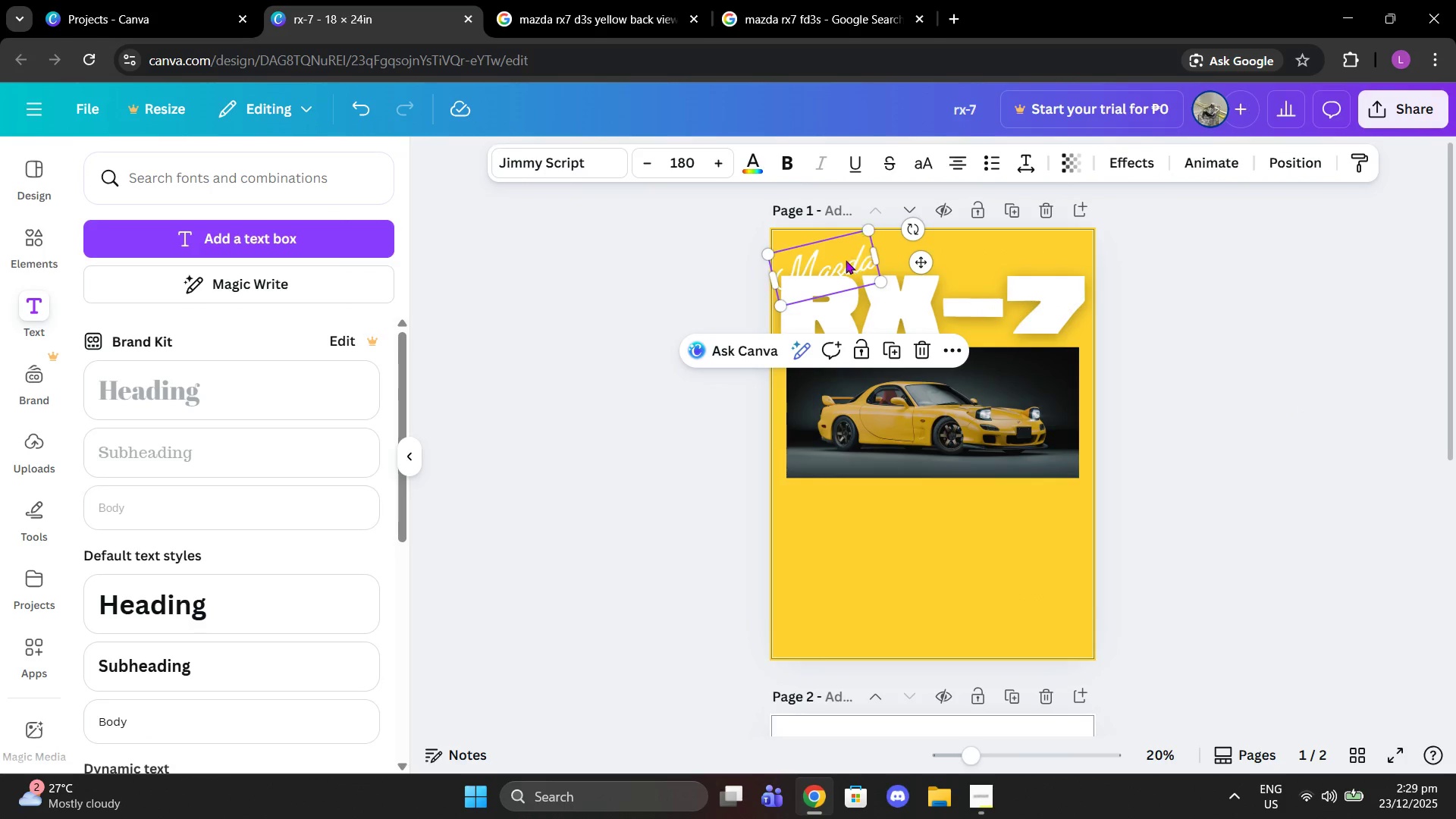 
left_click_drag(start_coordinate=[846, 260], to_coordinate=[860, 265])
 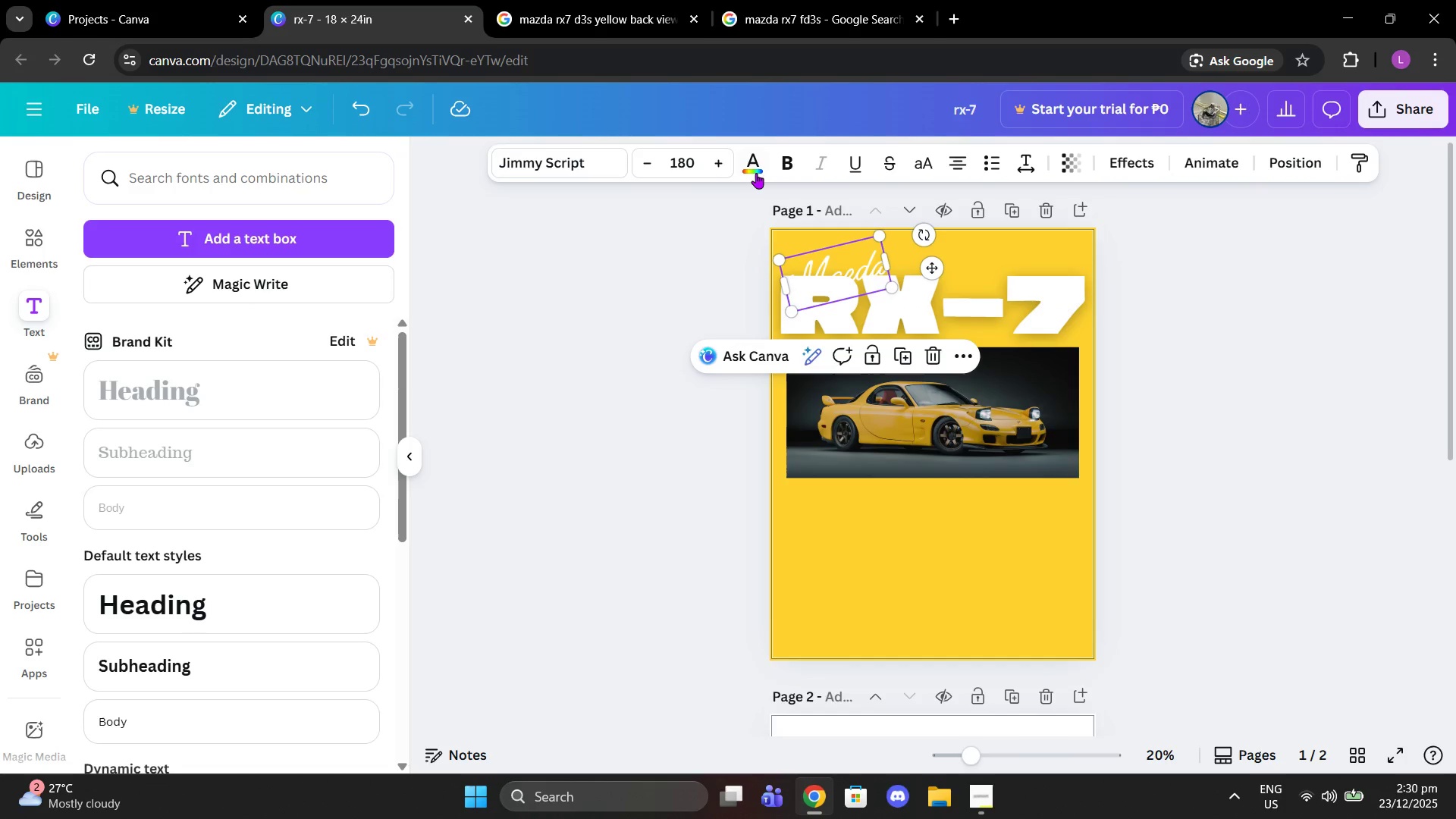 
left_click([756, 173])
 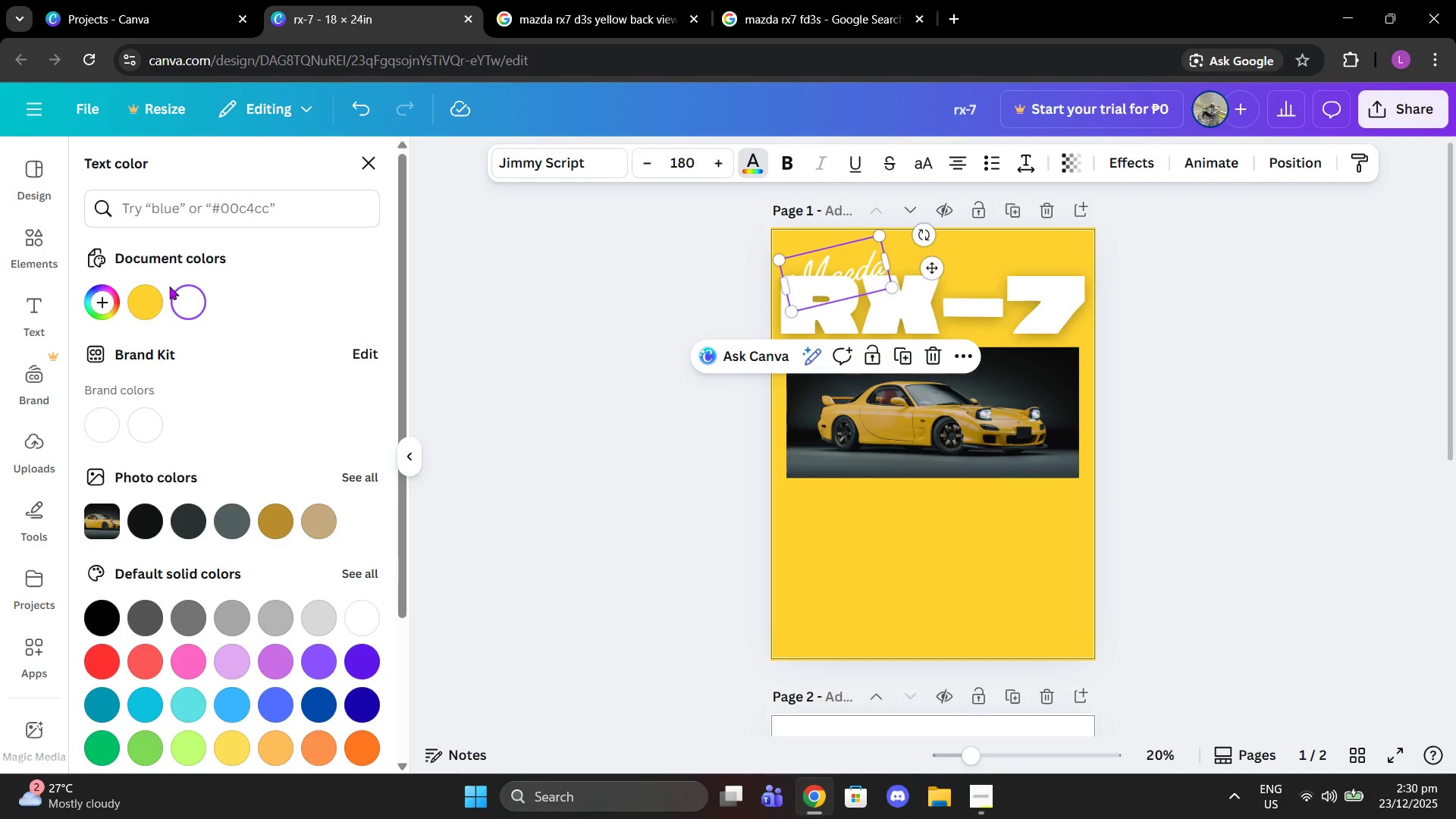 
left_click([158, 301])
 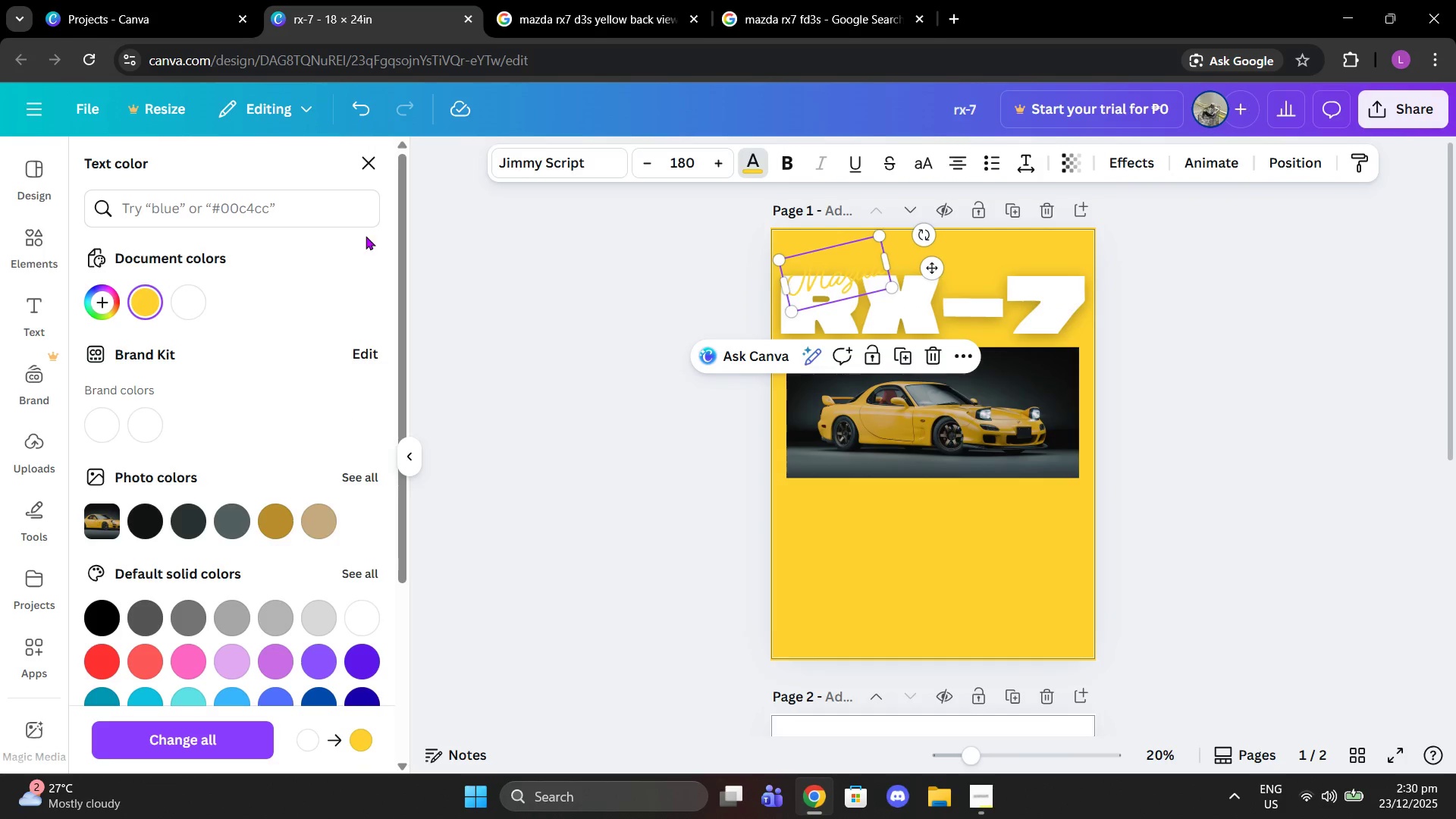 
left_click([303, 217])
 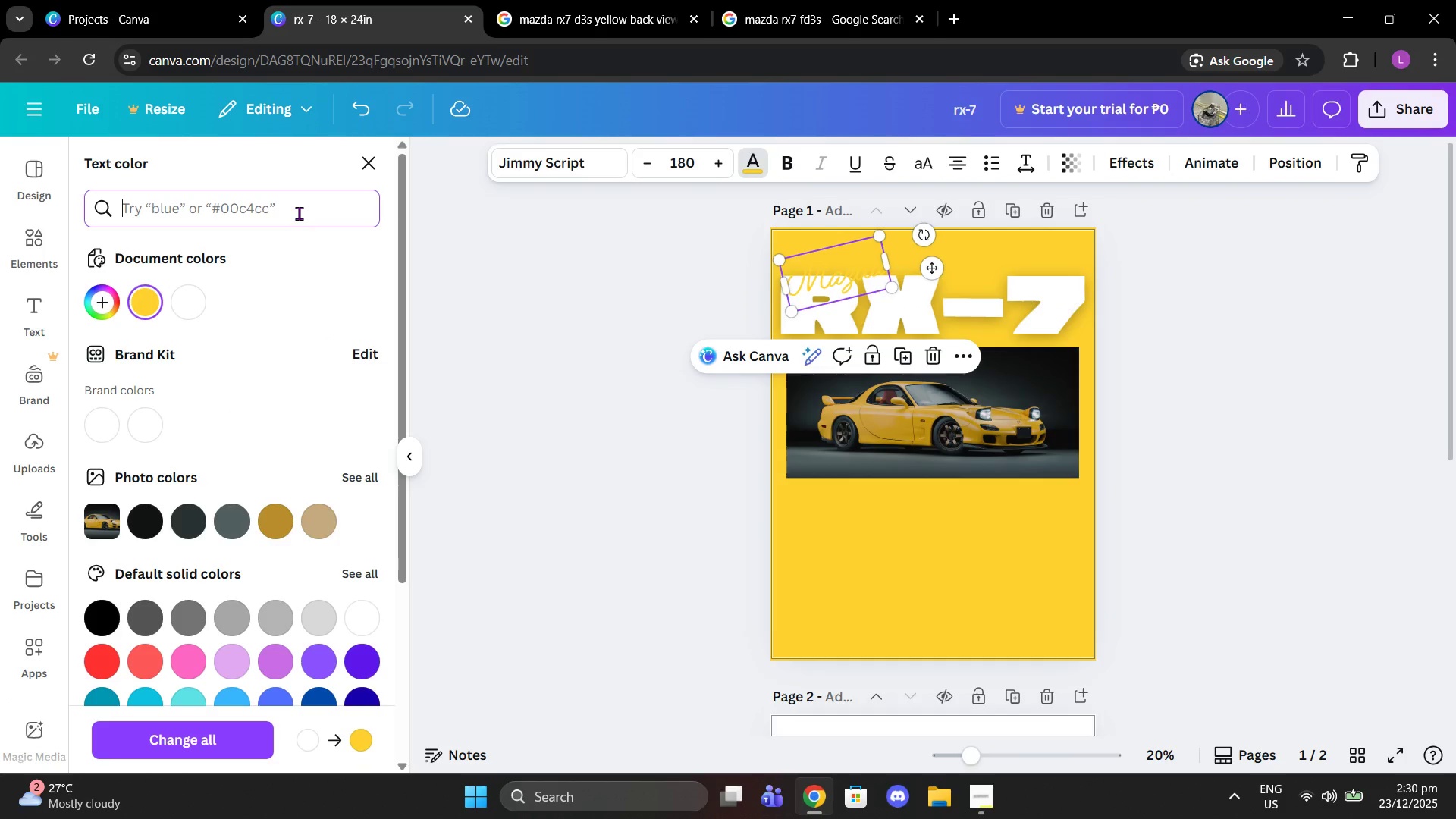 
type(ywllow)
 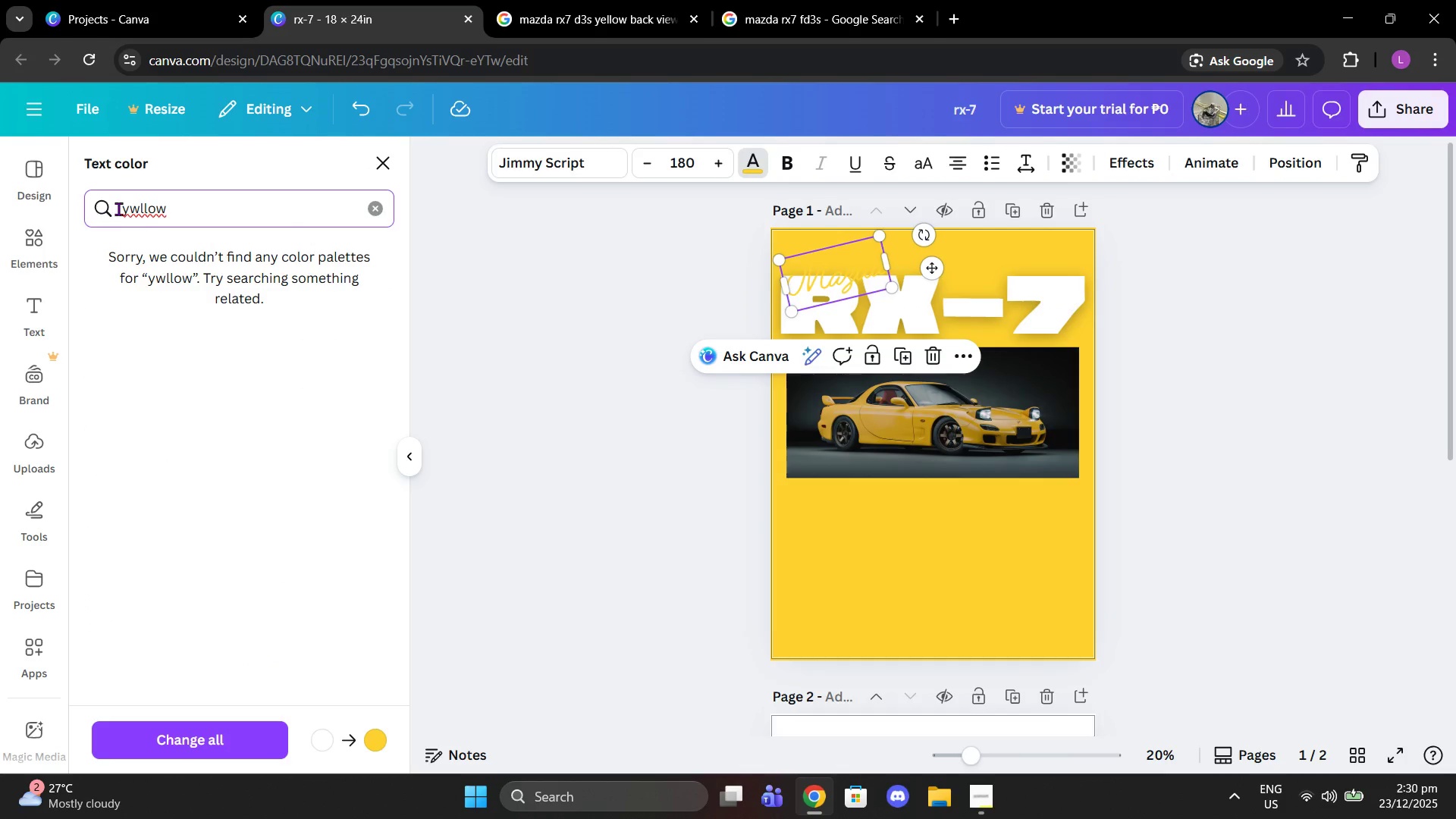 
left_click([136, 209])
 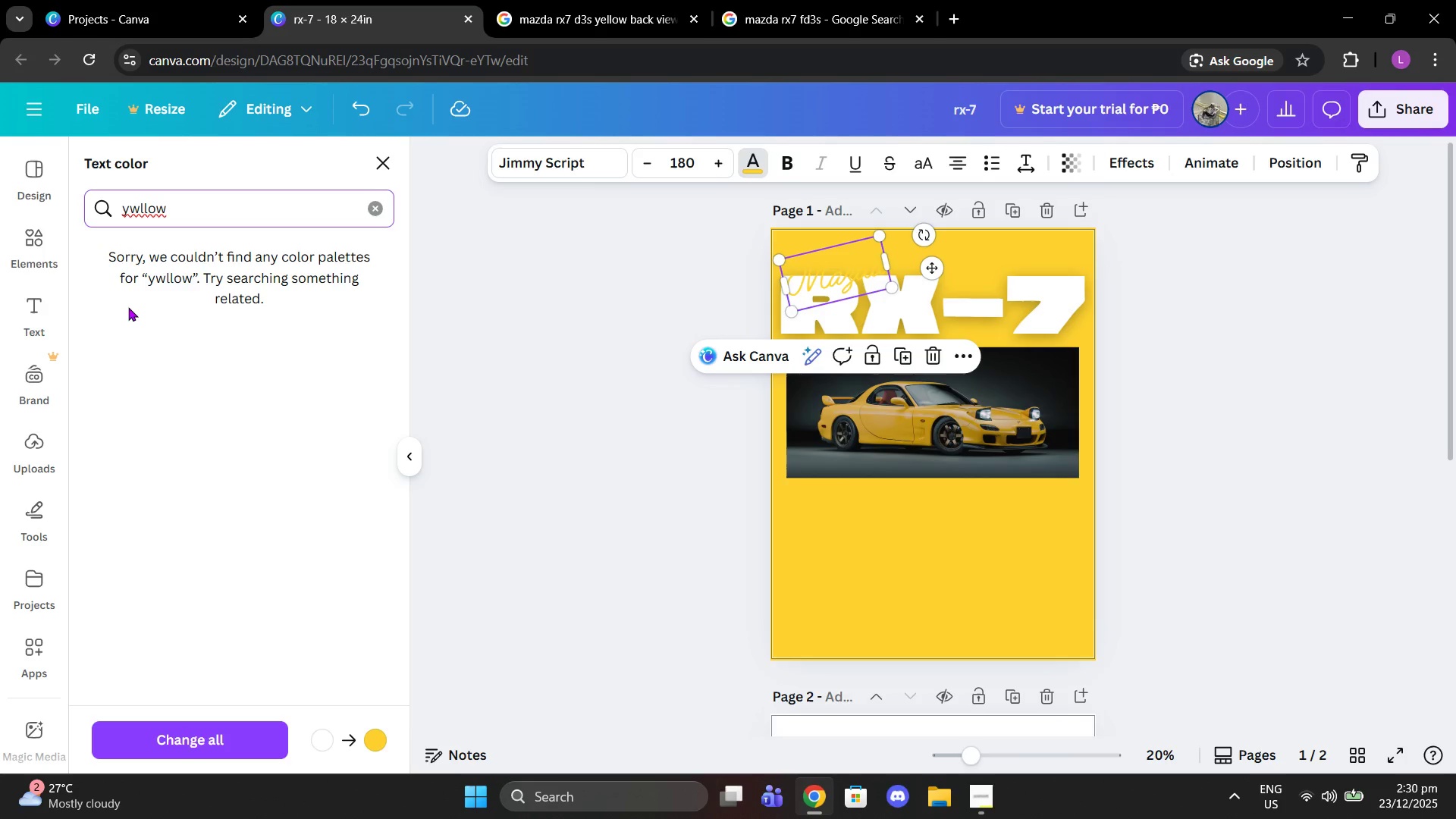 
key(Backspace)
 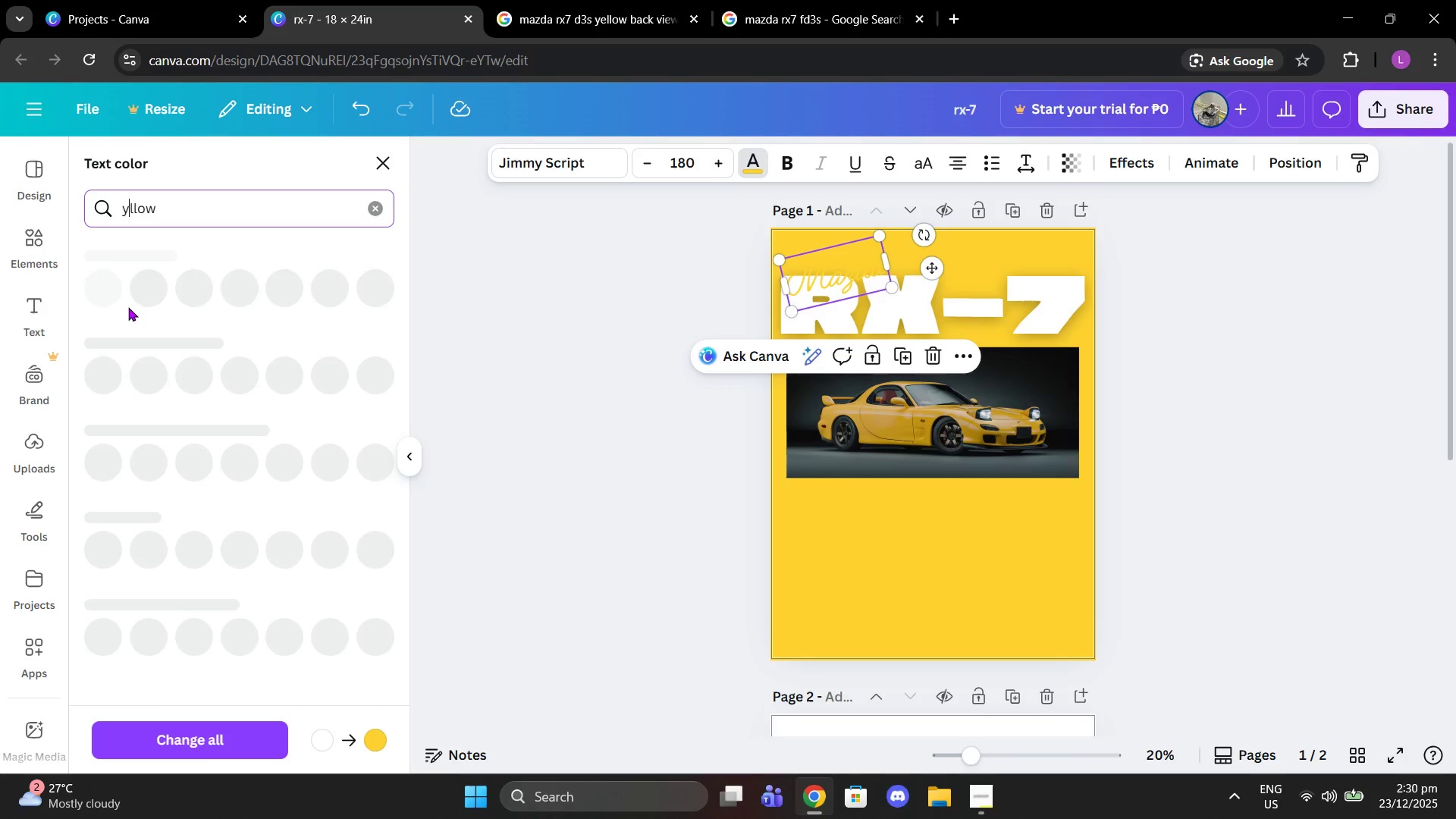 
key(E)
 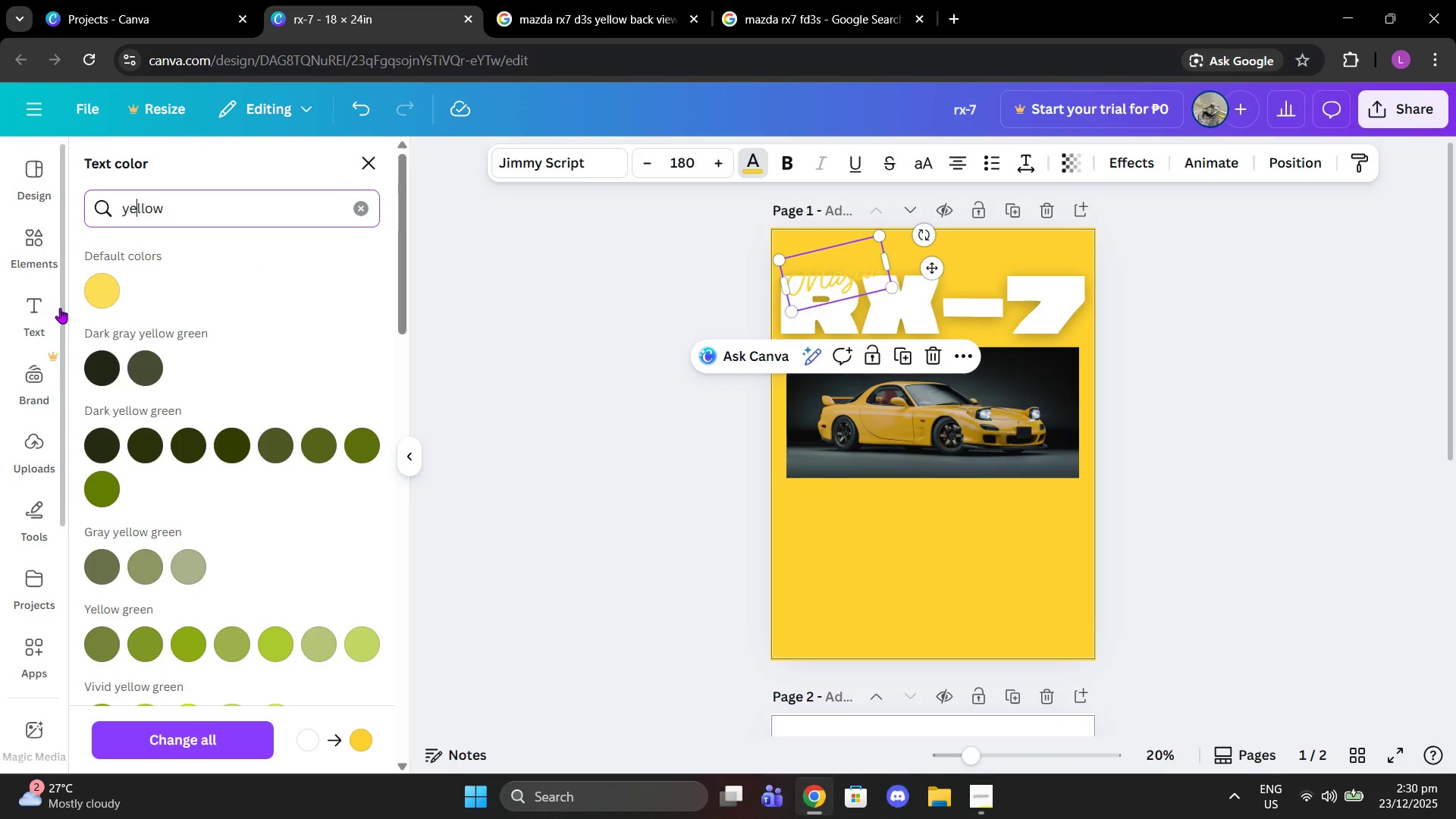 
left_click([91, 281])
 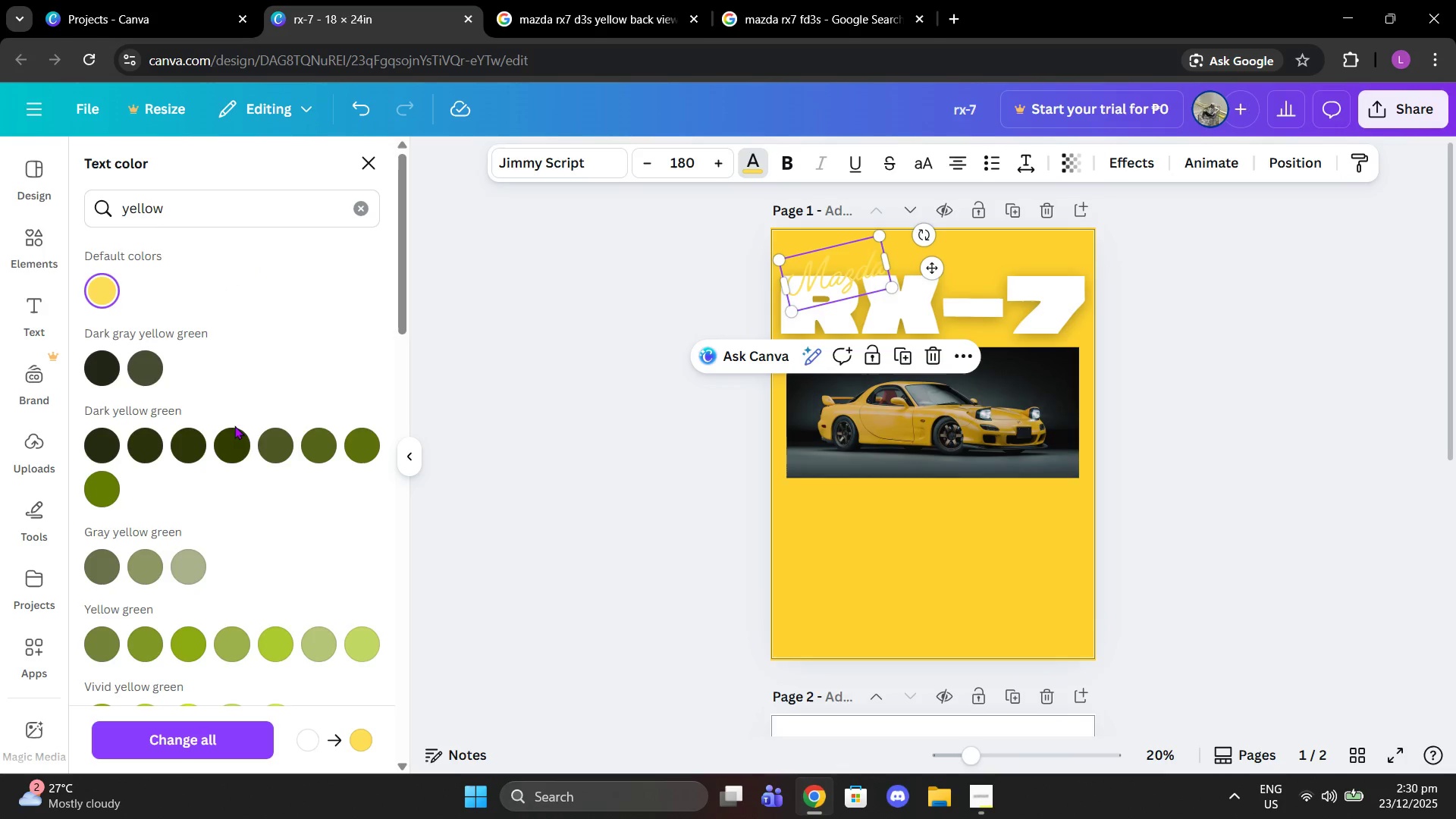 
scroll: coordinate [261, 474], scroll_direction: down, amount: 1.0
 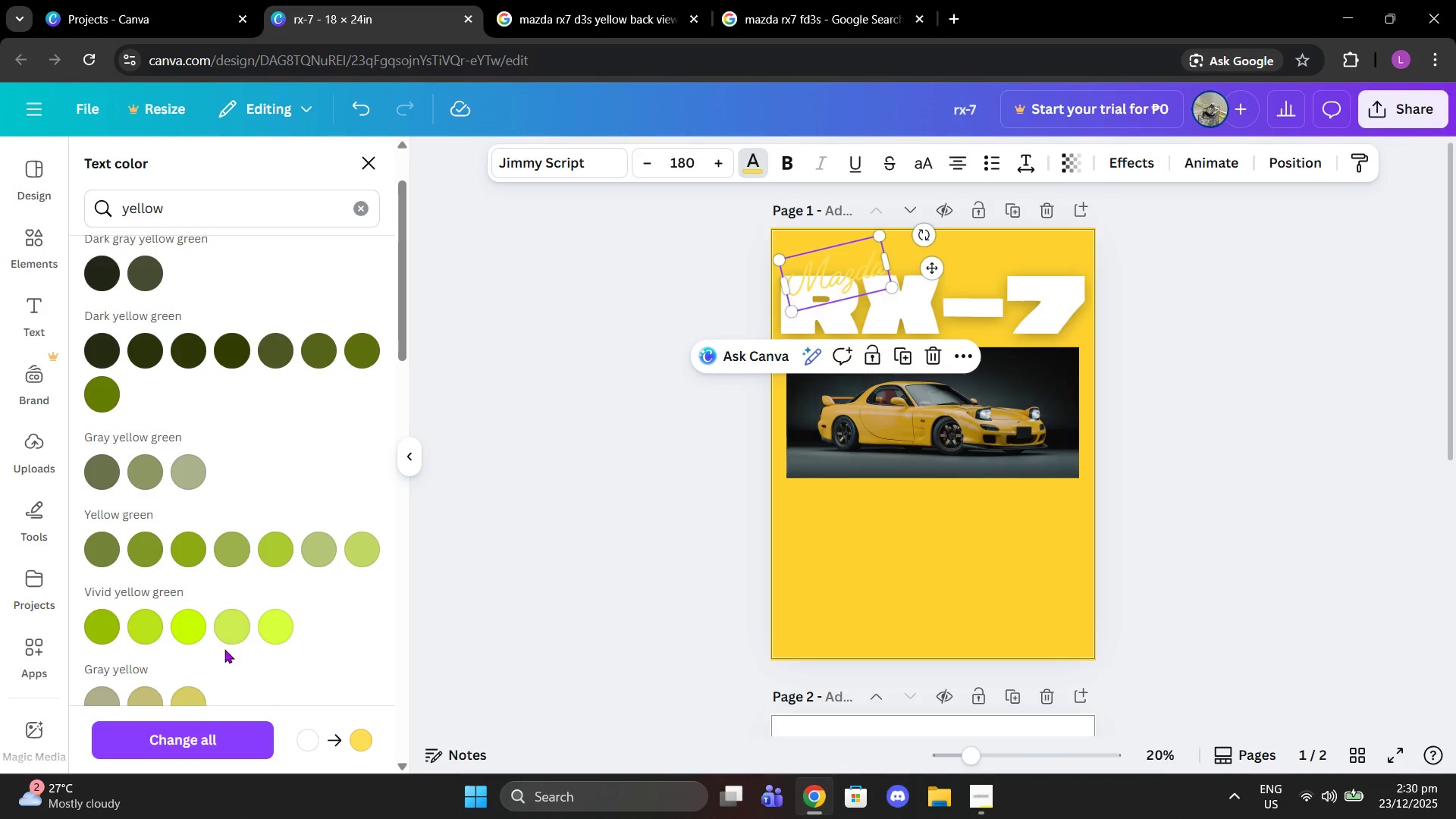 
left_click([196, 635])
 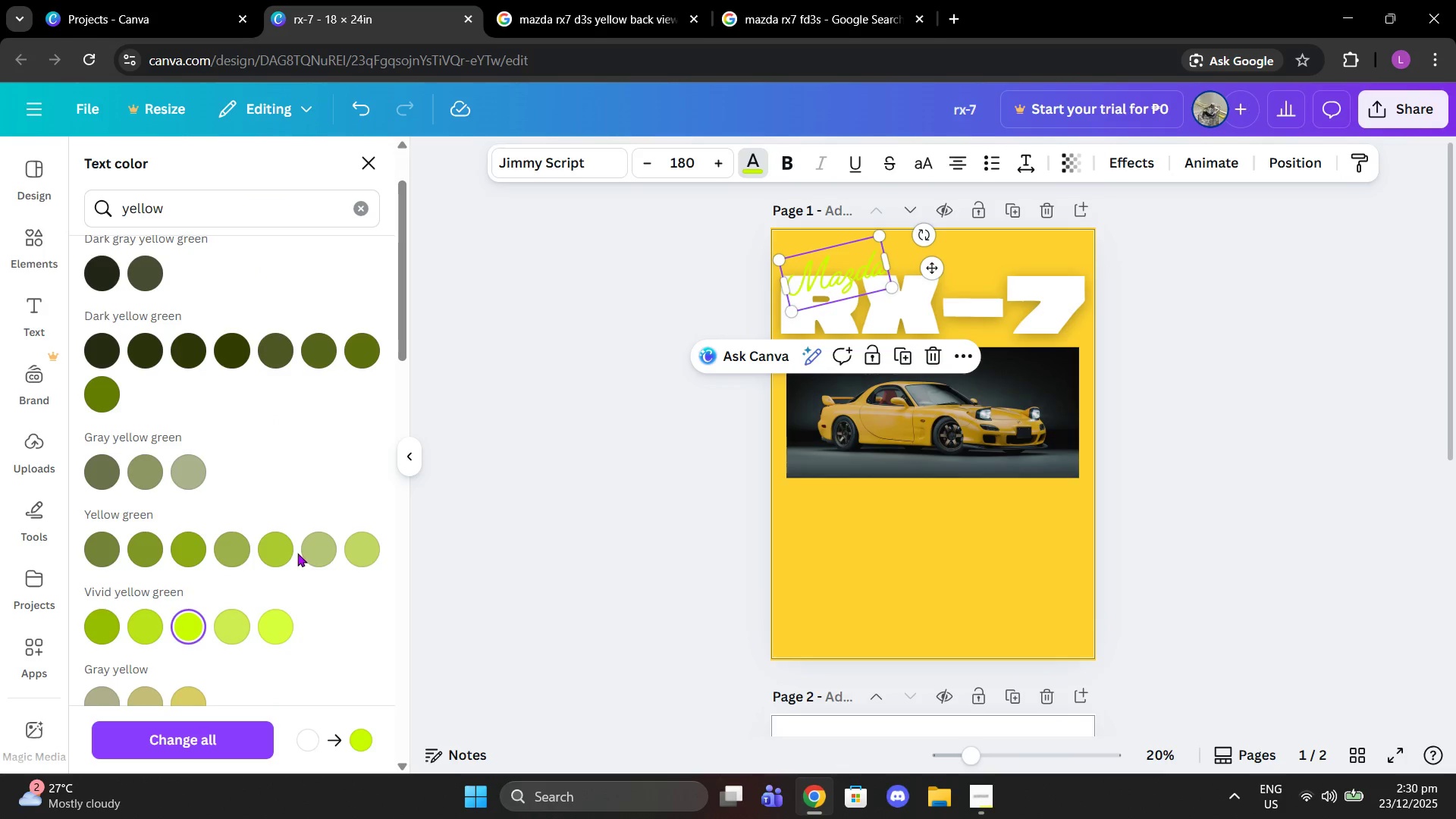 
scroll: coordinate [297, 544], scroll_direction: up, amount: 4.0
 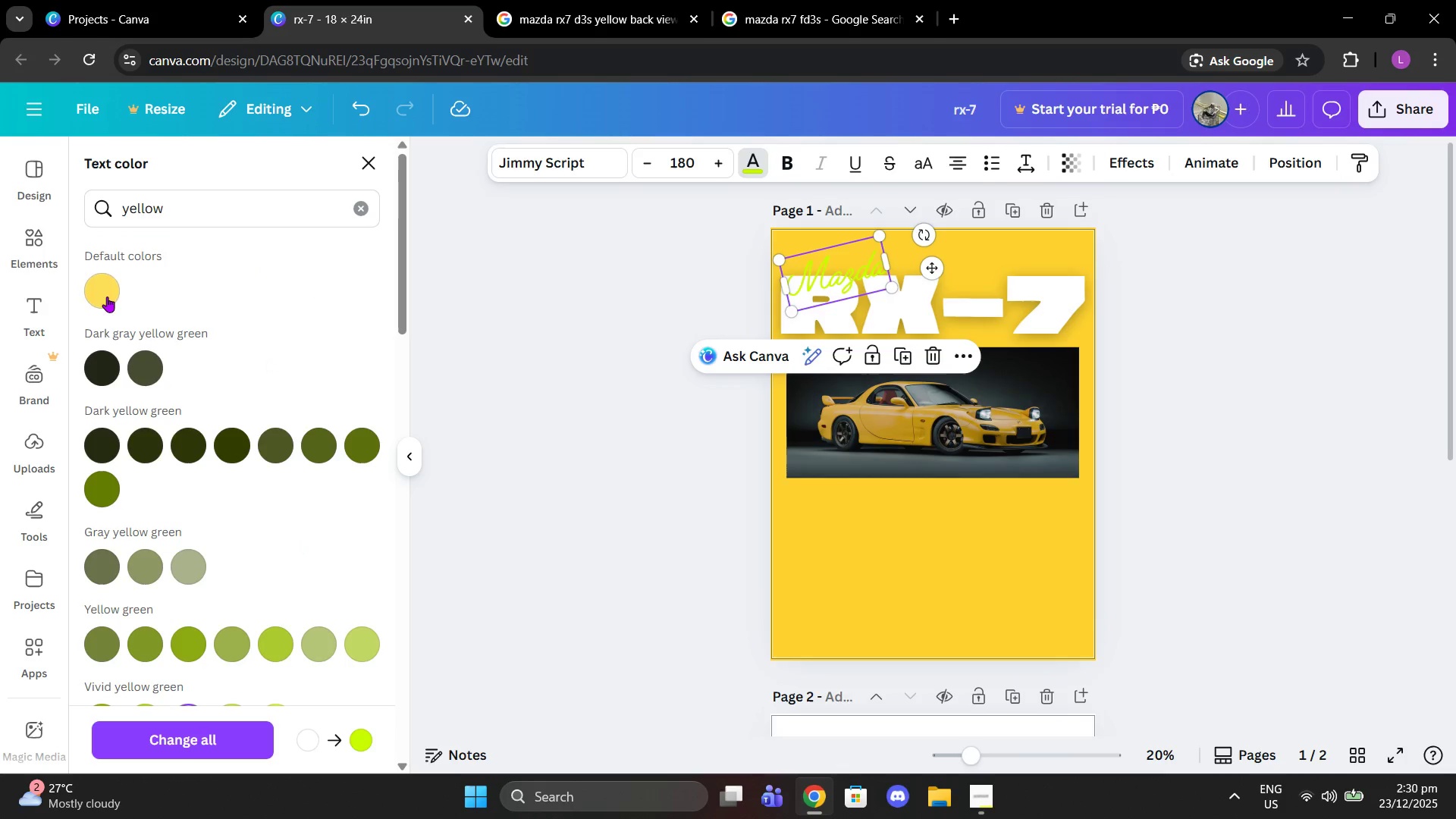 
left_click([107, 297])
 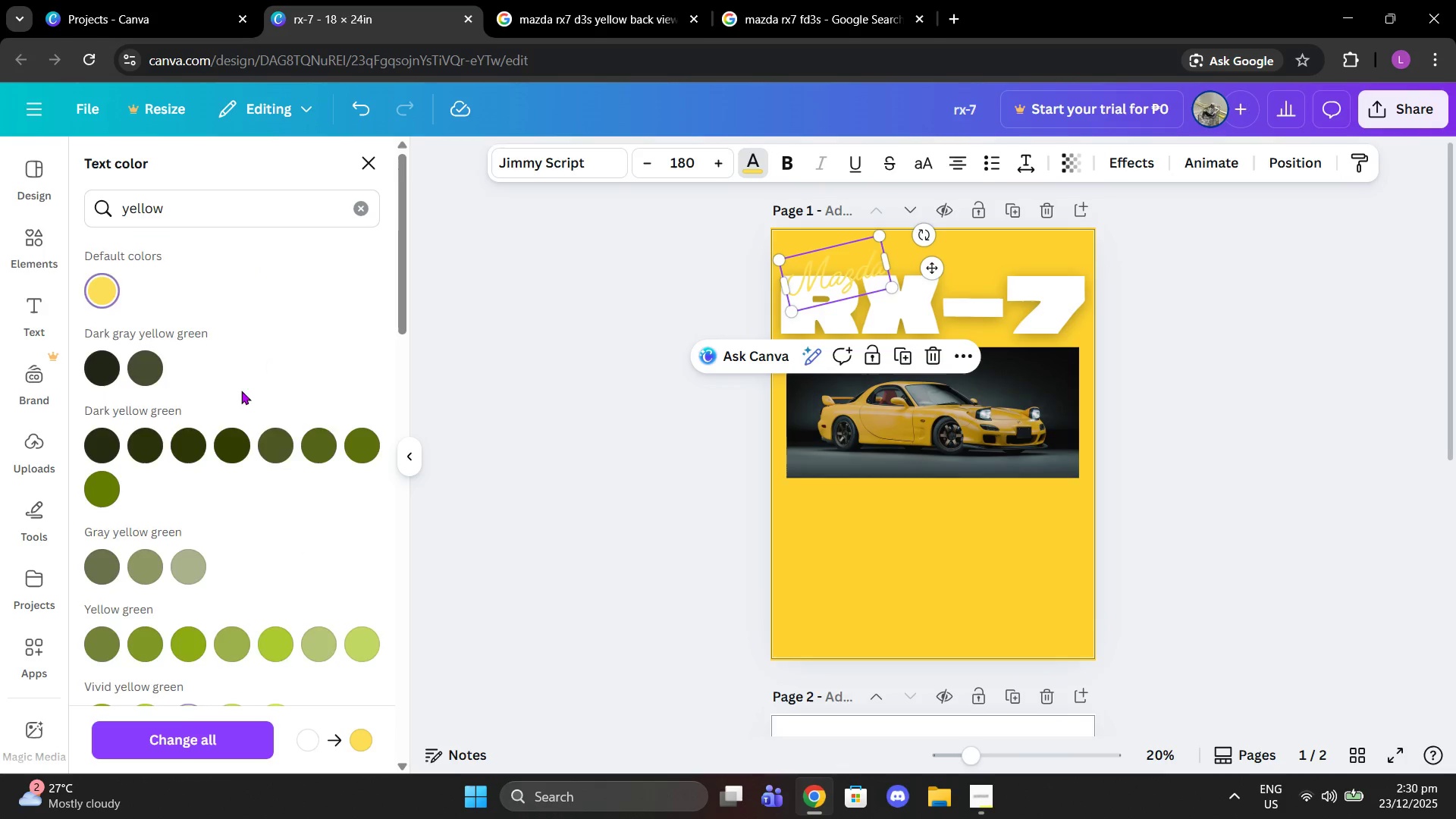 
scroll: coordinate [232, 452], scroll_direction: down, amount: 4.0
 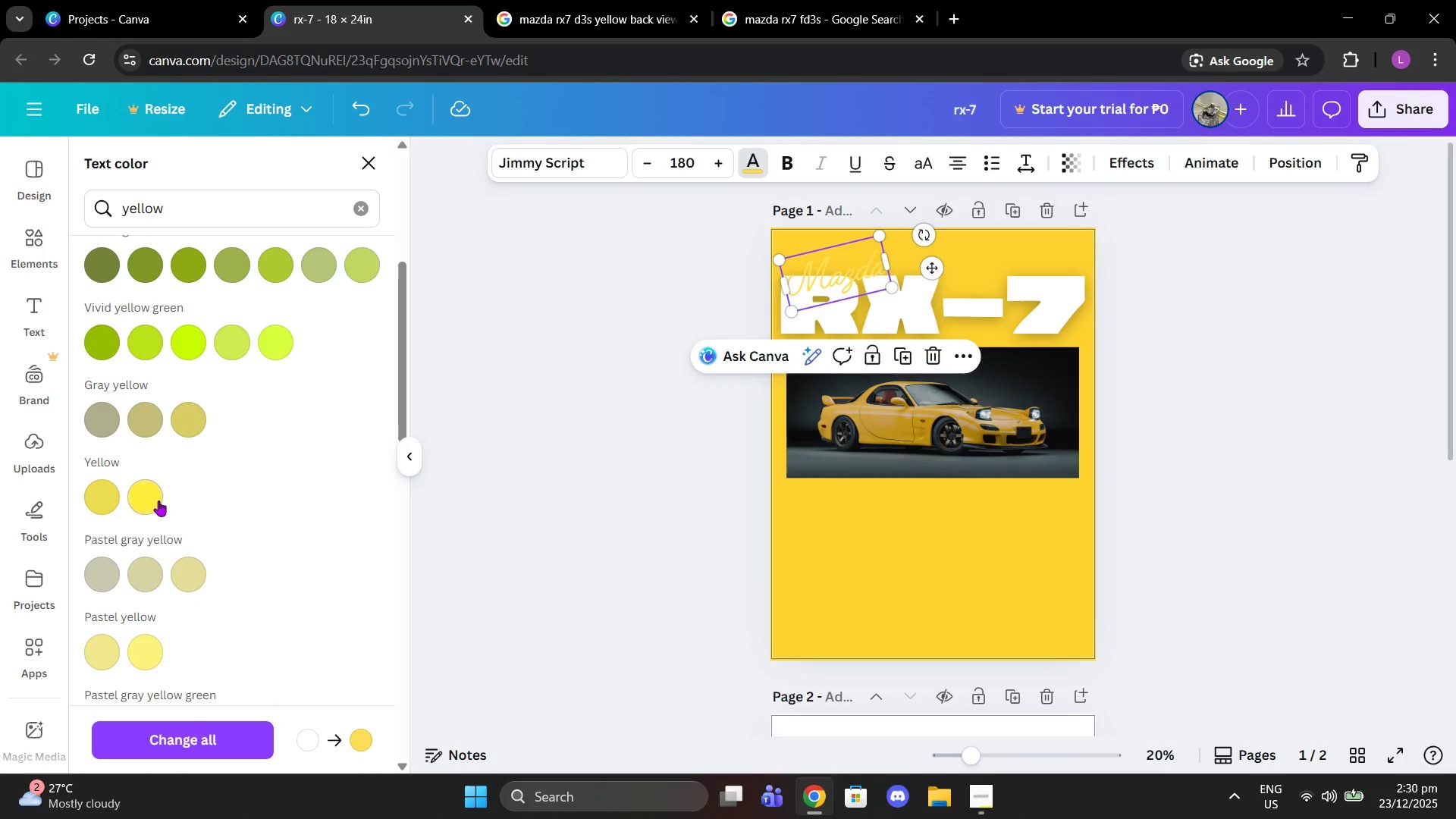 
left_click([158, 502])
 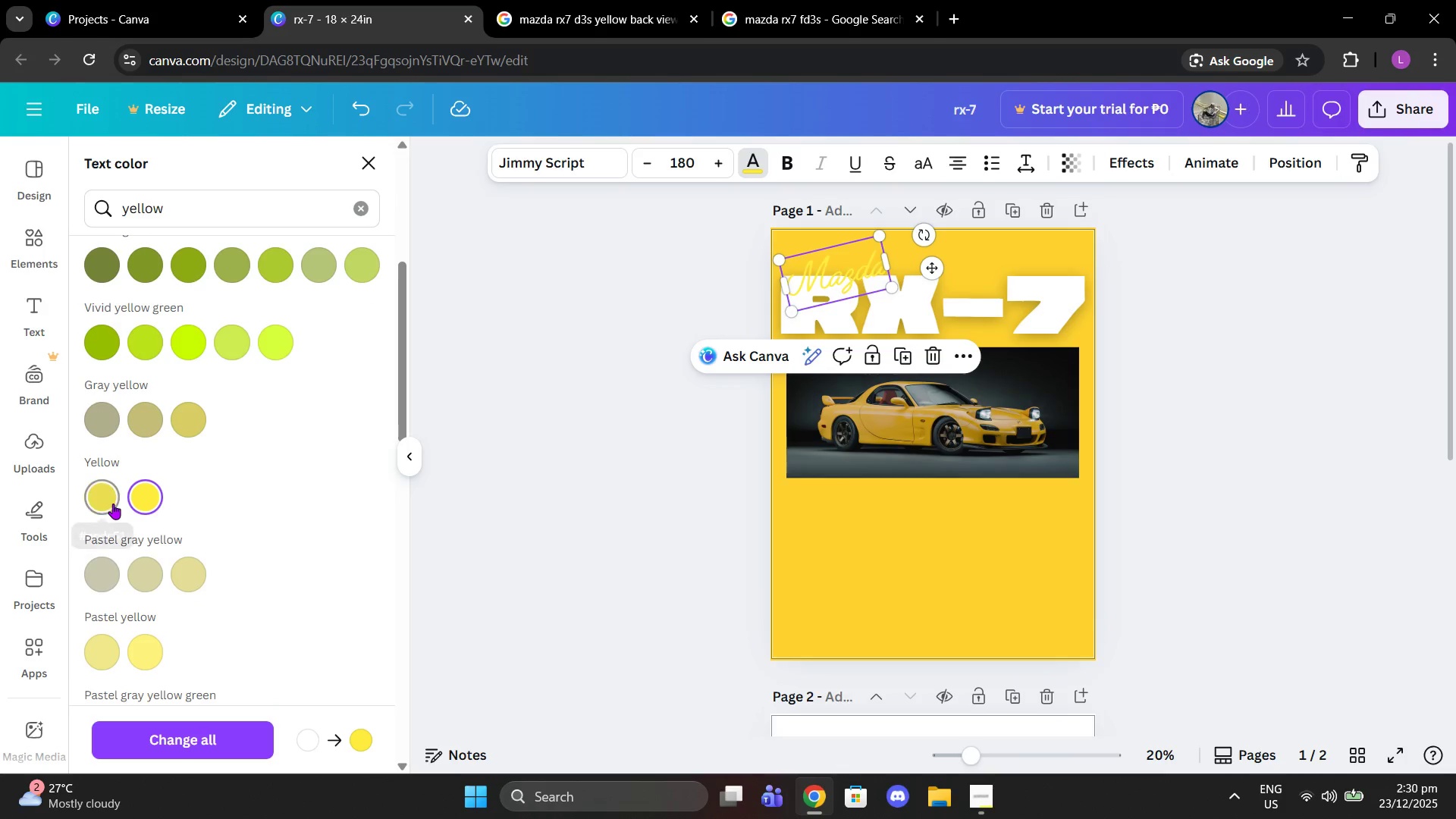 
scroll: coordinate [202, 497], scroll_direction: down, amount: 6.0
 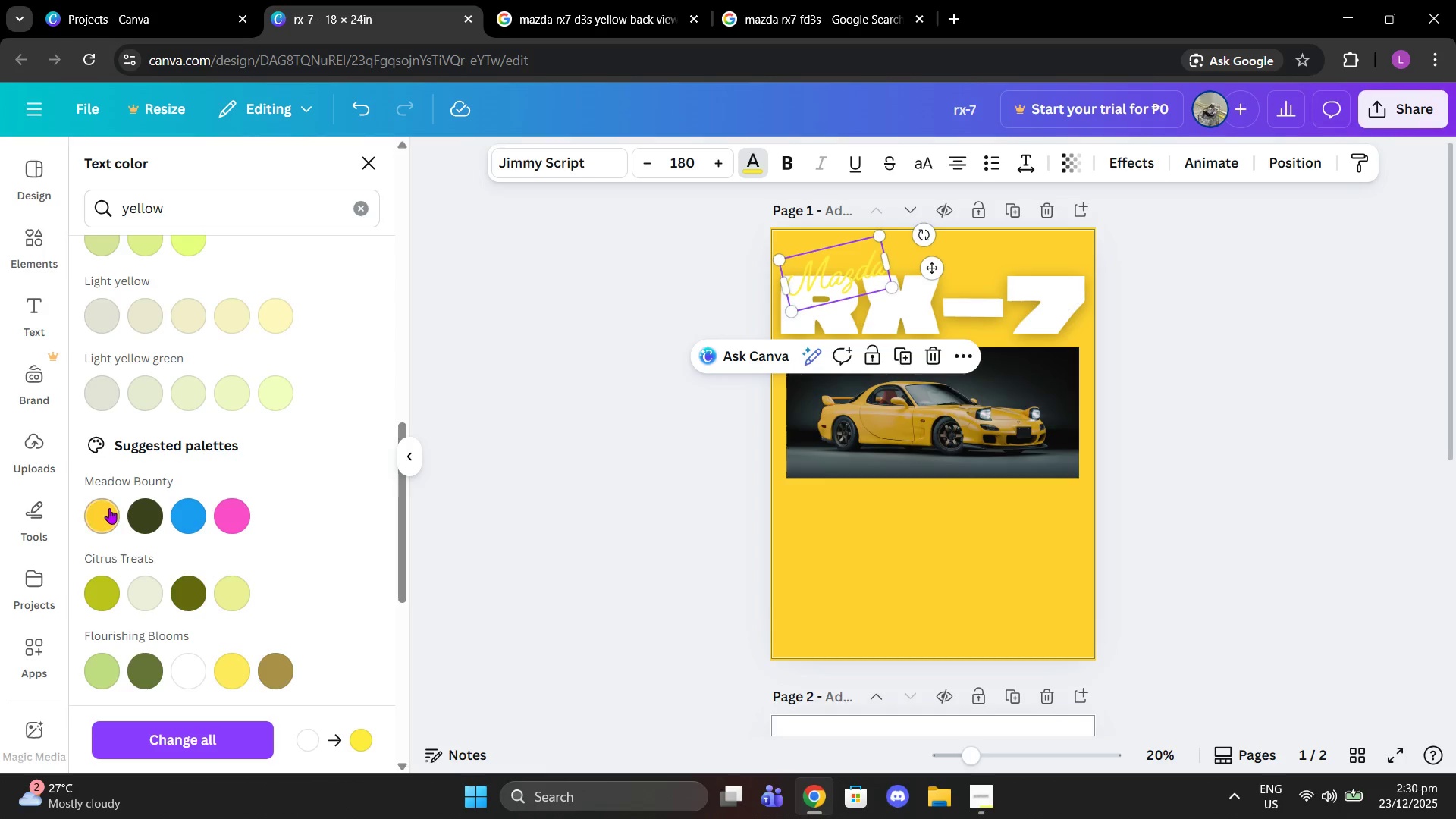 
left_click([109, 508])
 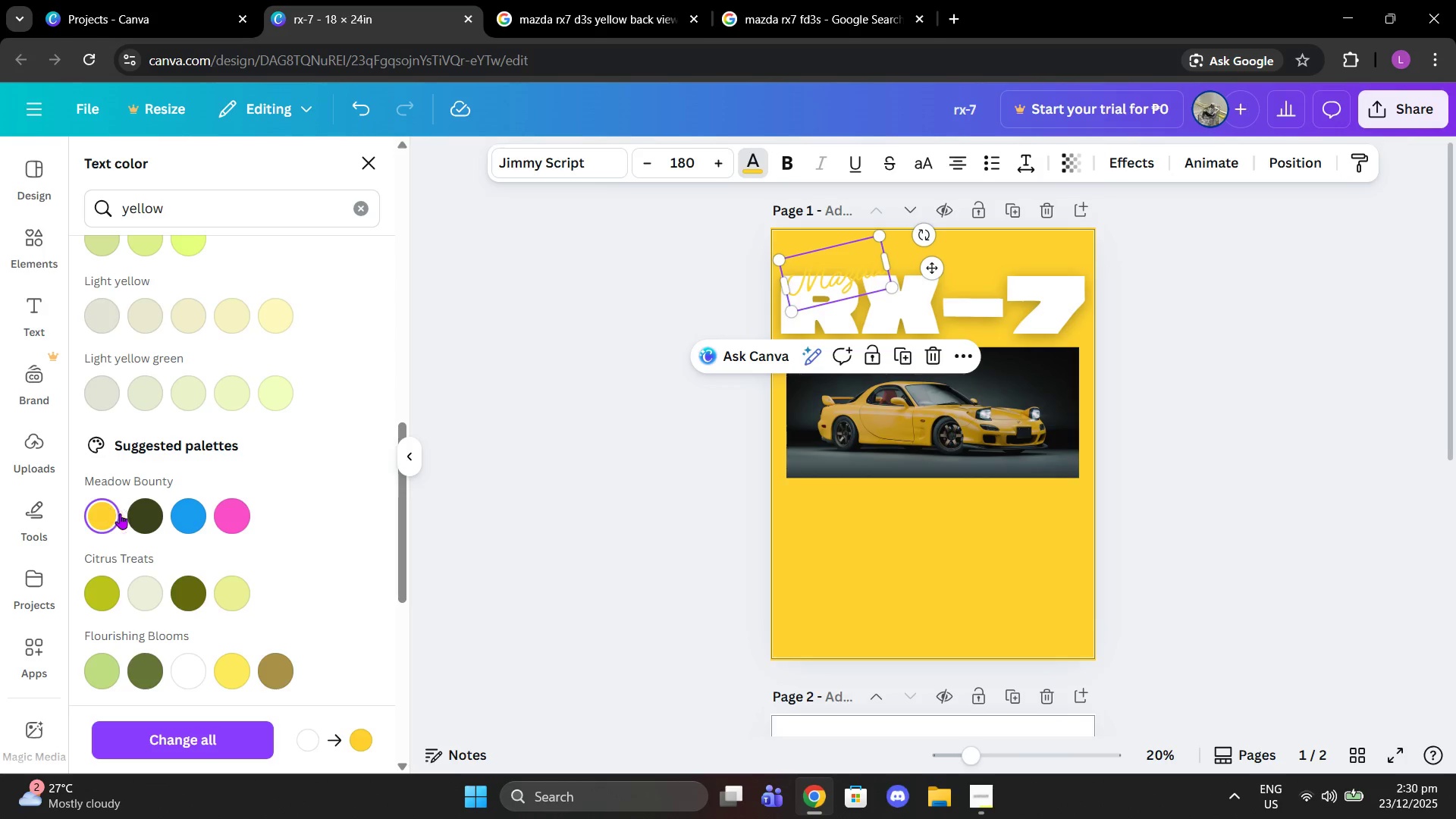 
scroll: coordinate [184, 599], scroll_direction: down, amount: 2.0
 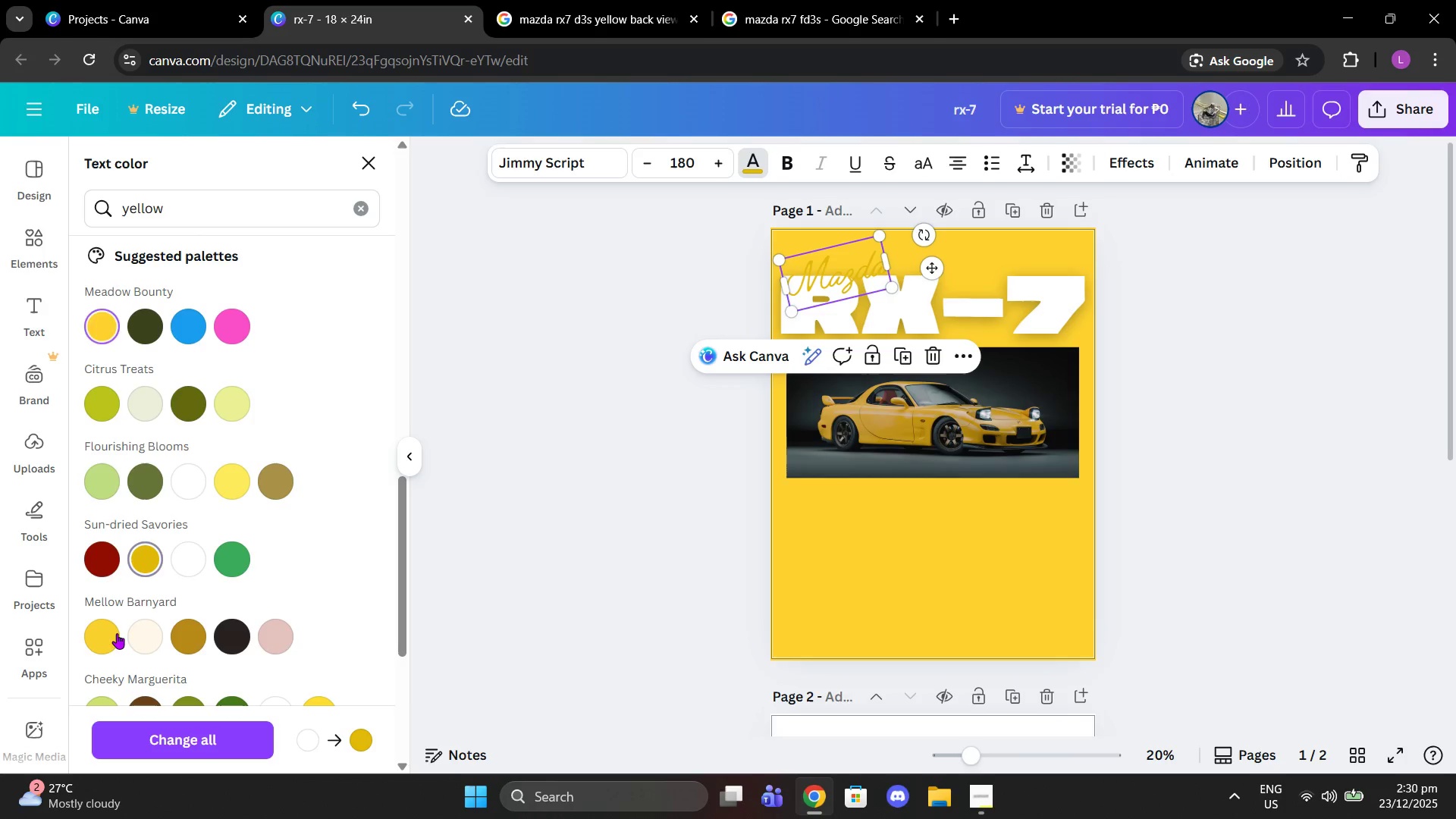 
double_click([113, 638])
 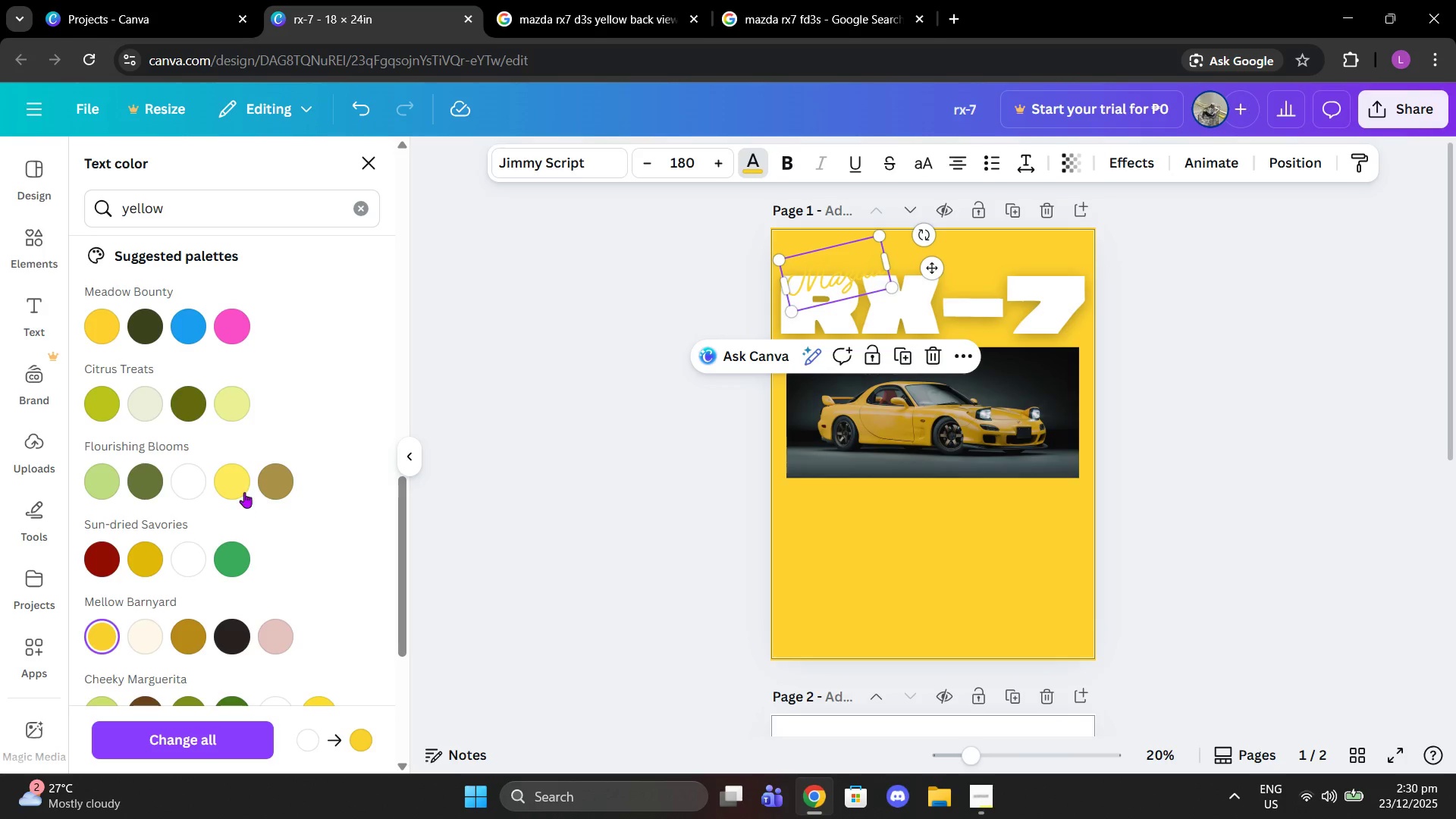 
scroll: coordinate [211, 491], scroll_direction: up, amount: 7.0
 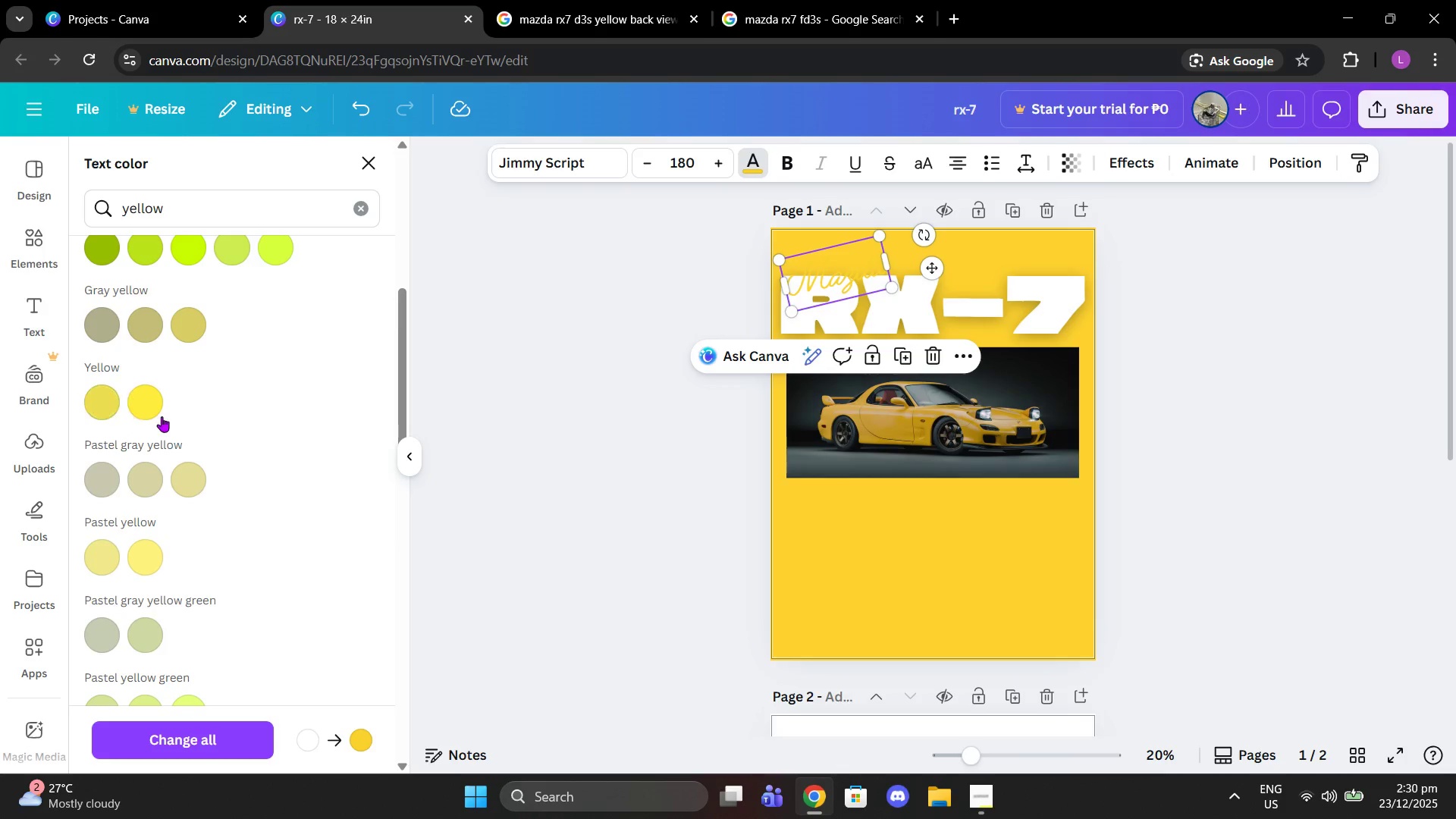 
left_click([162, 416])
 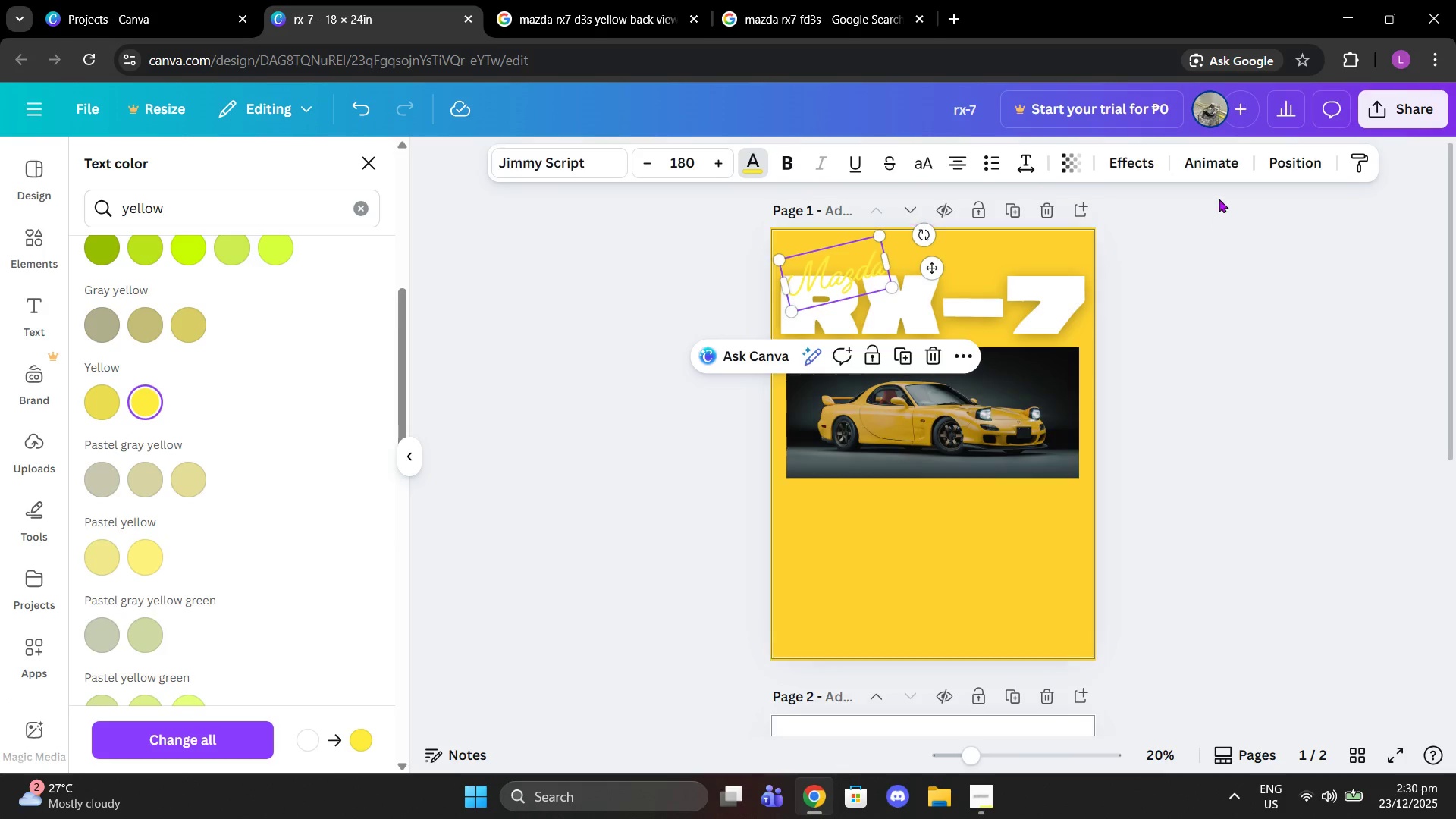 
left_click([1169, 168])
 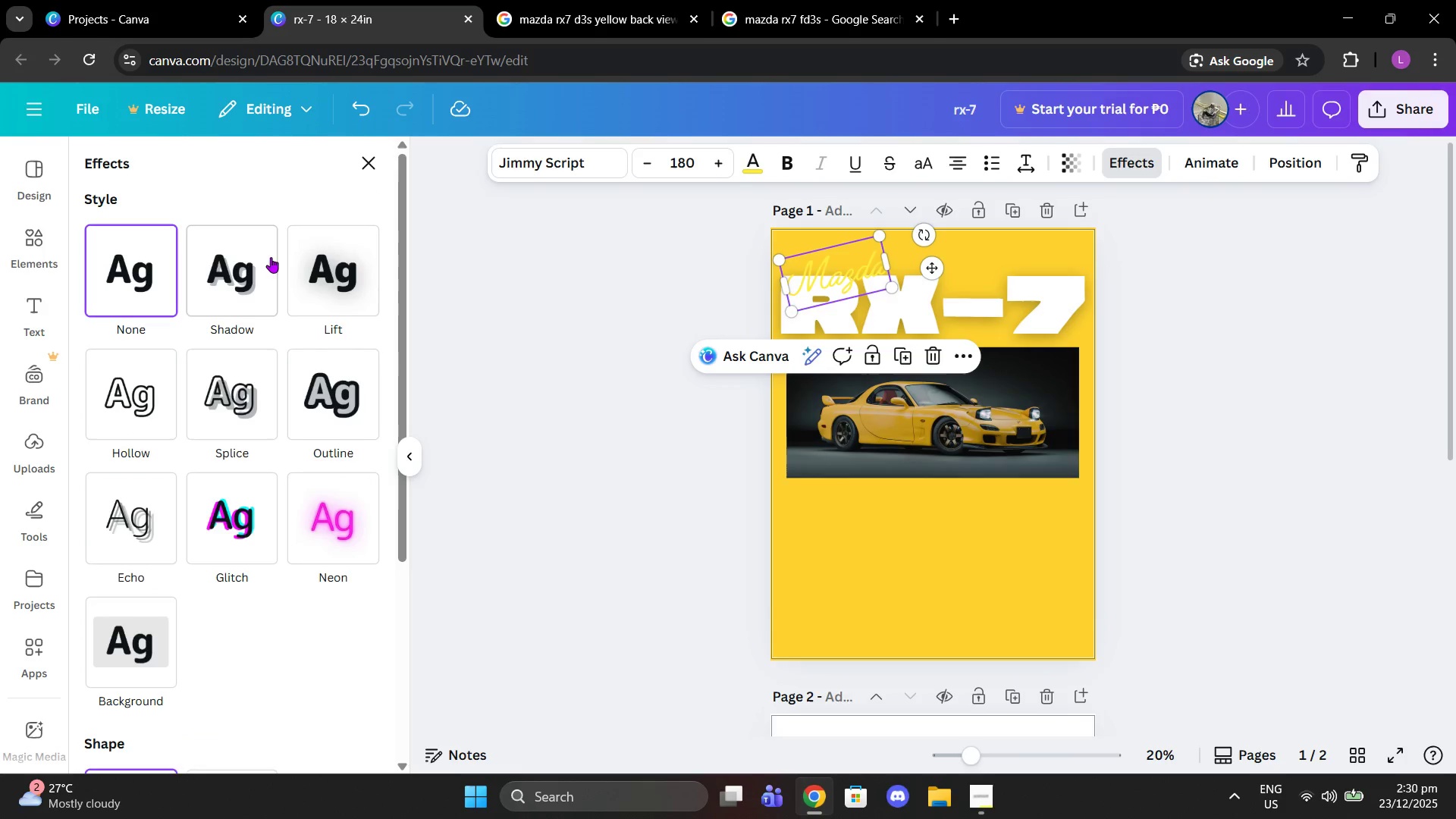 
left_click([249, 284])
 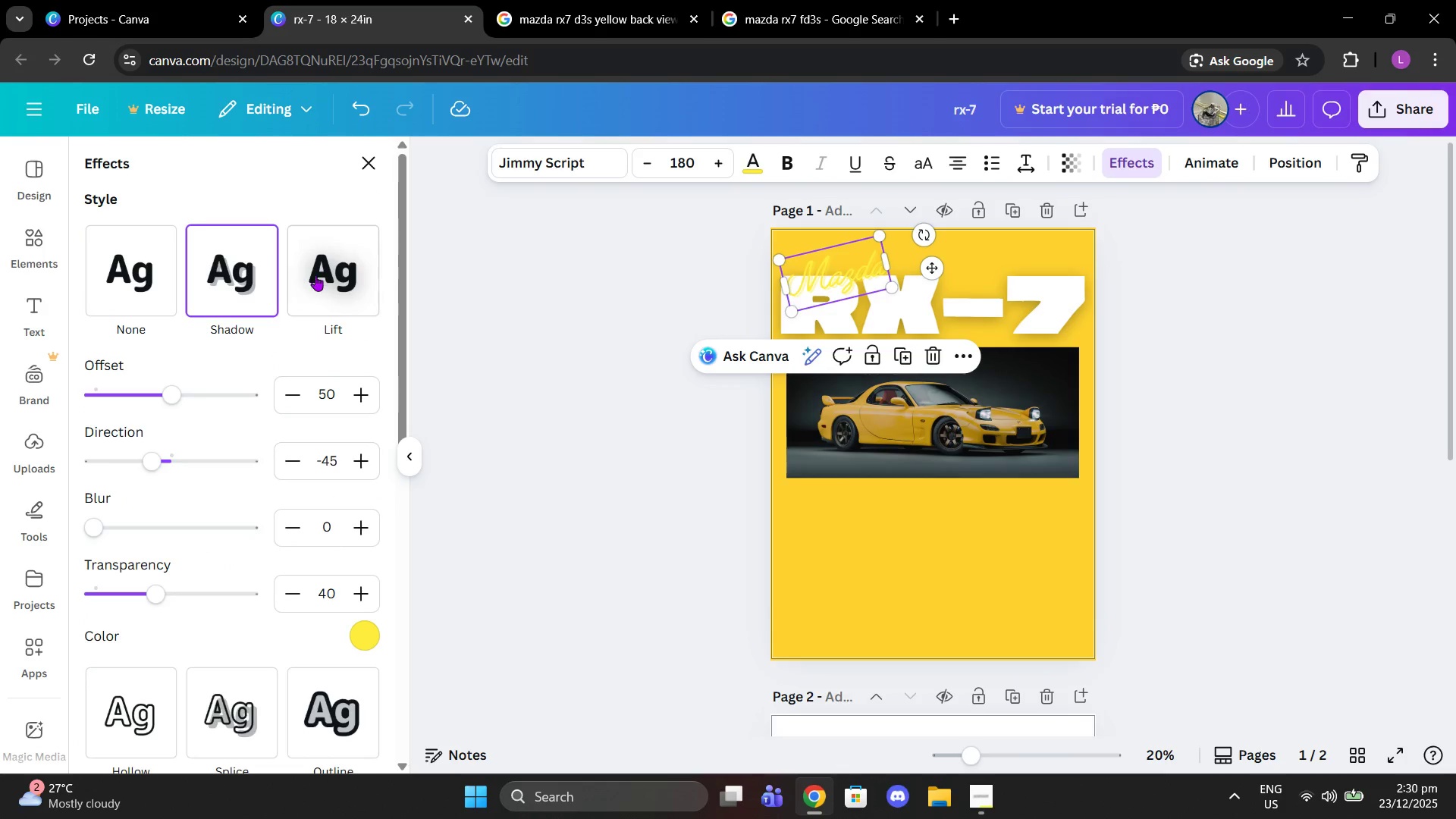 
left_click([315, 275])
 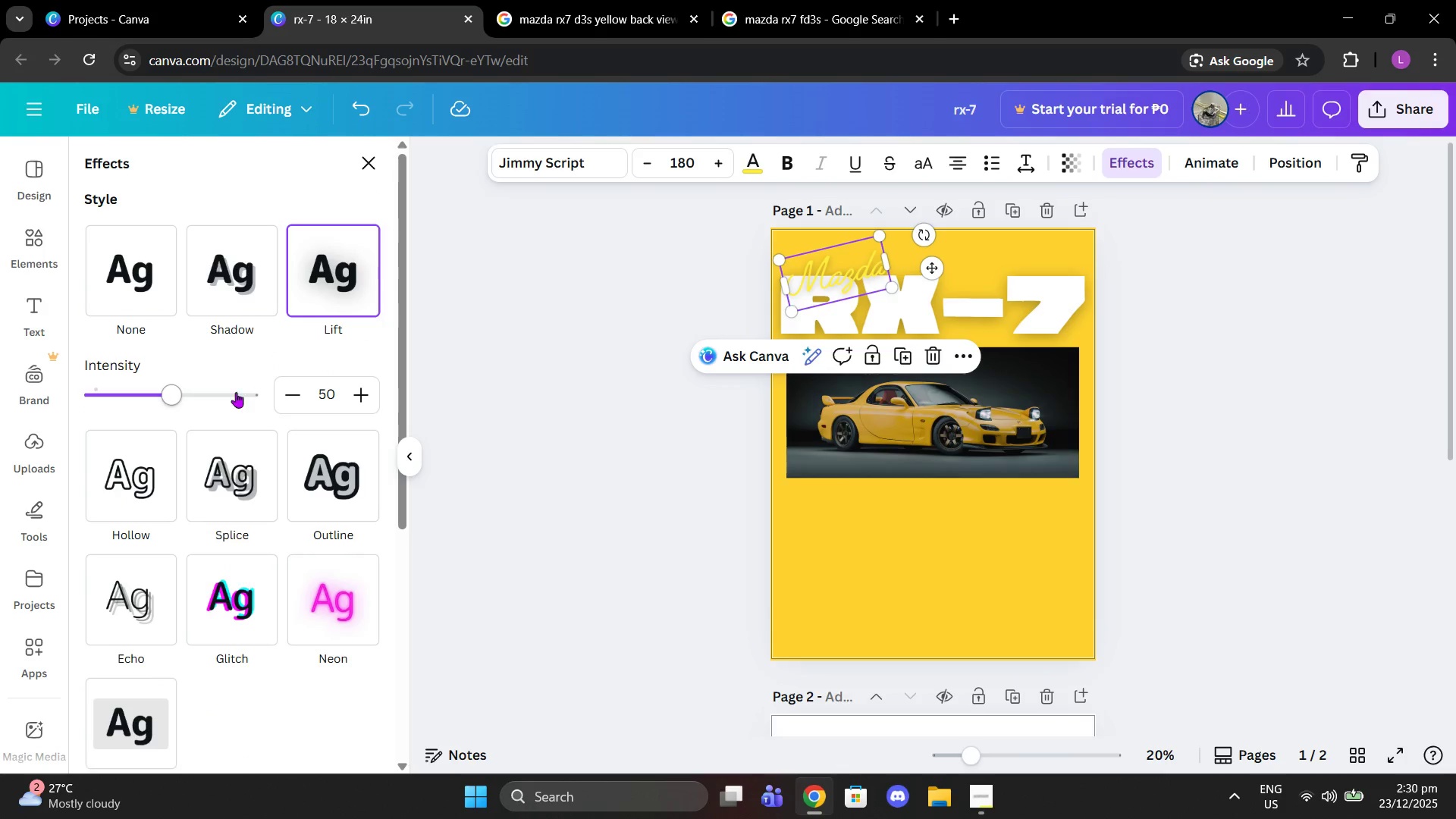 
left_click_drag(start_coordinate=[199, 397], to_coordinate=[386, 367])
 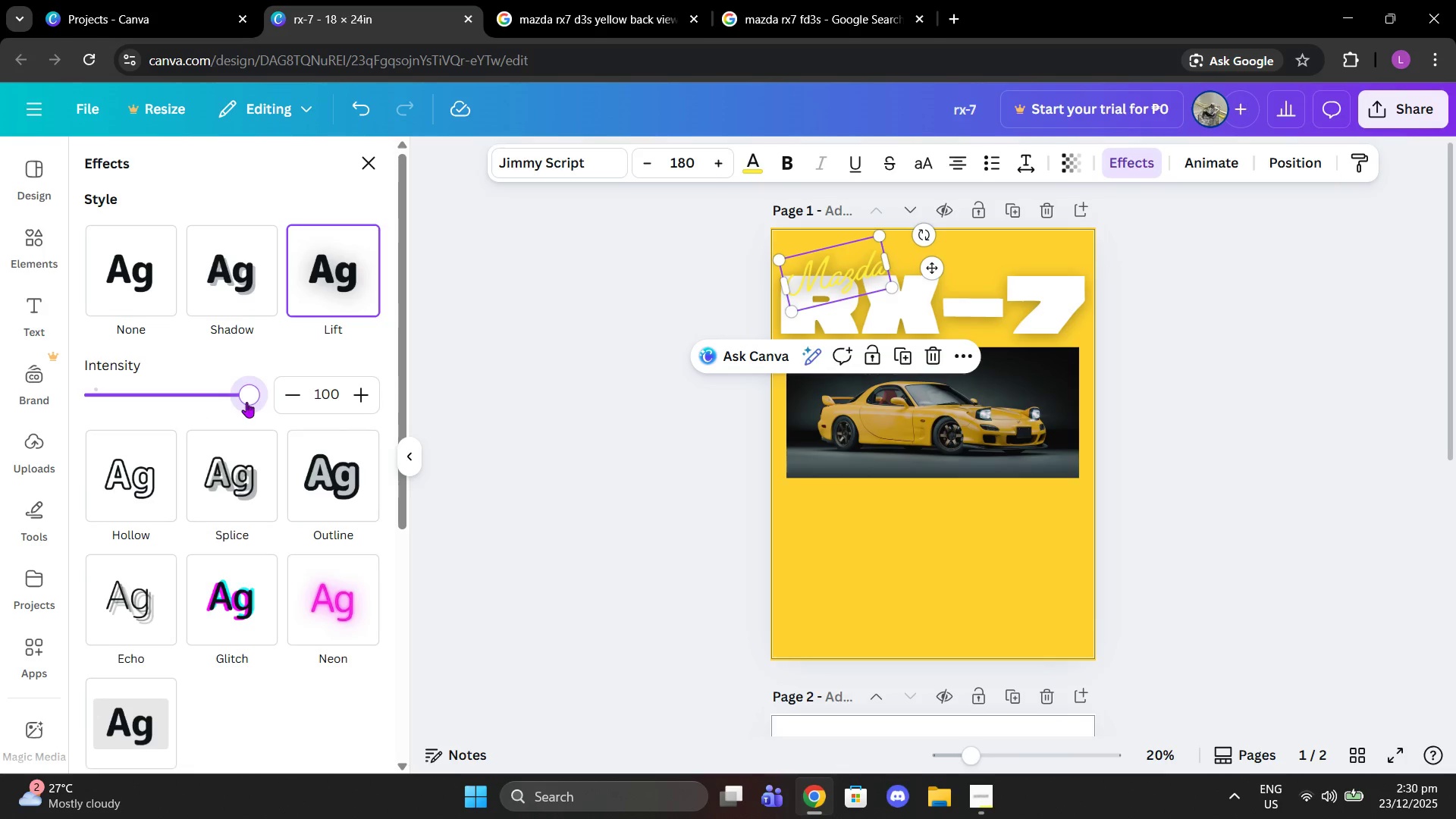 
left_click_drag(start_coordinate=[234, 397], to_coordinate=[157, 397])
 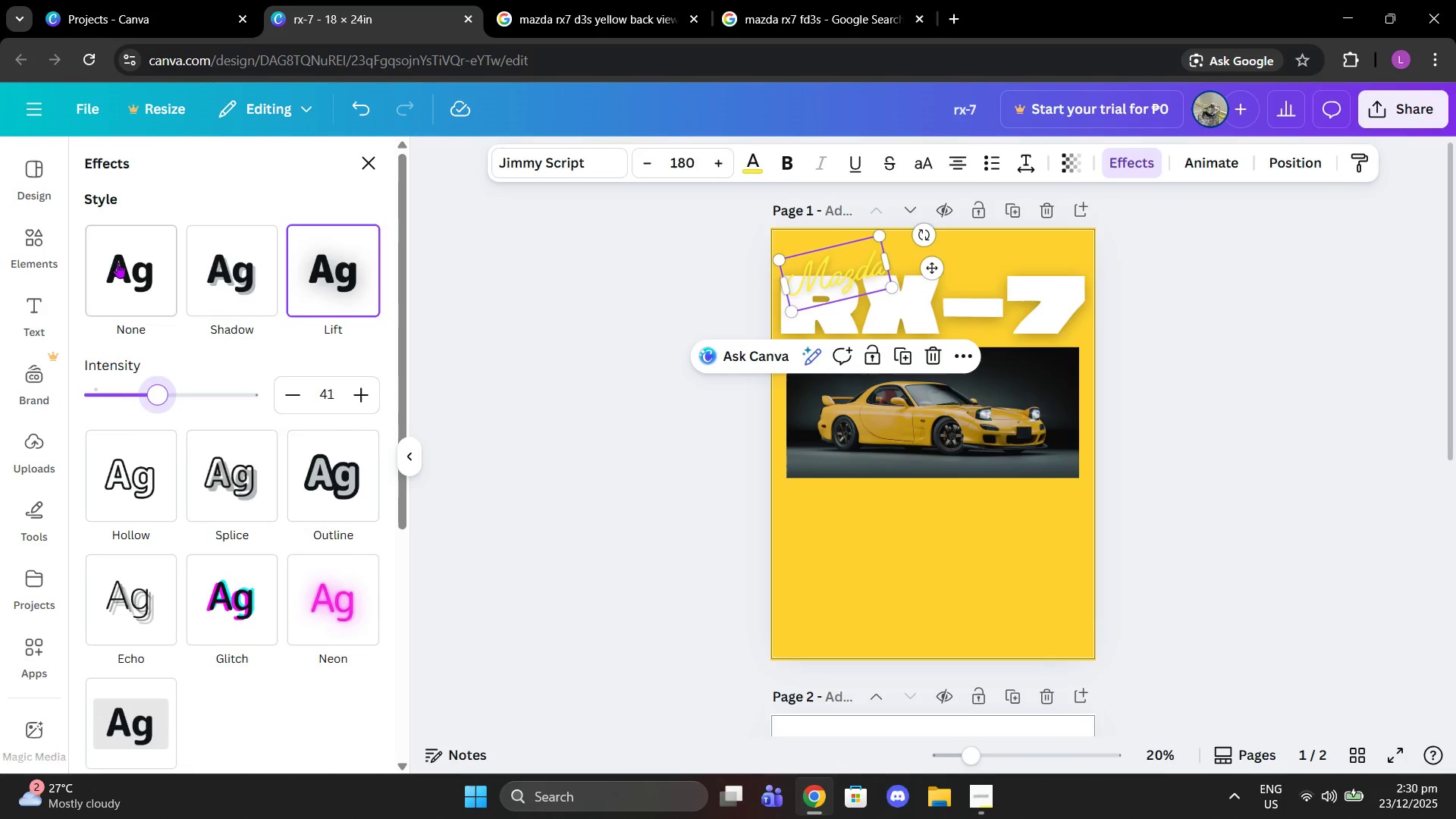 
left_click([118, 261])
 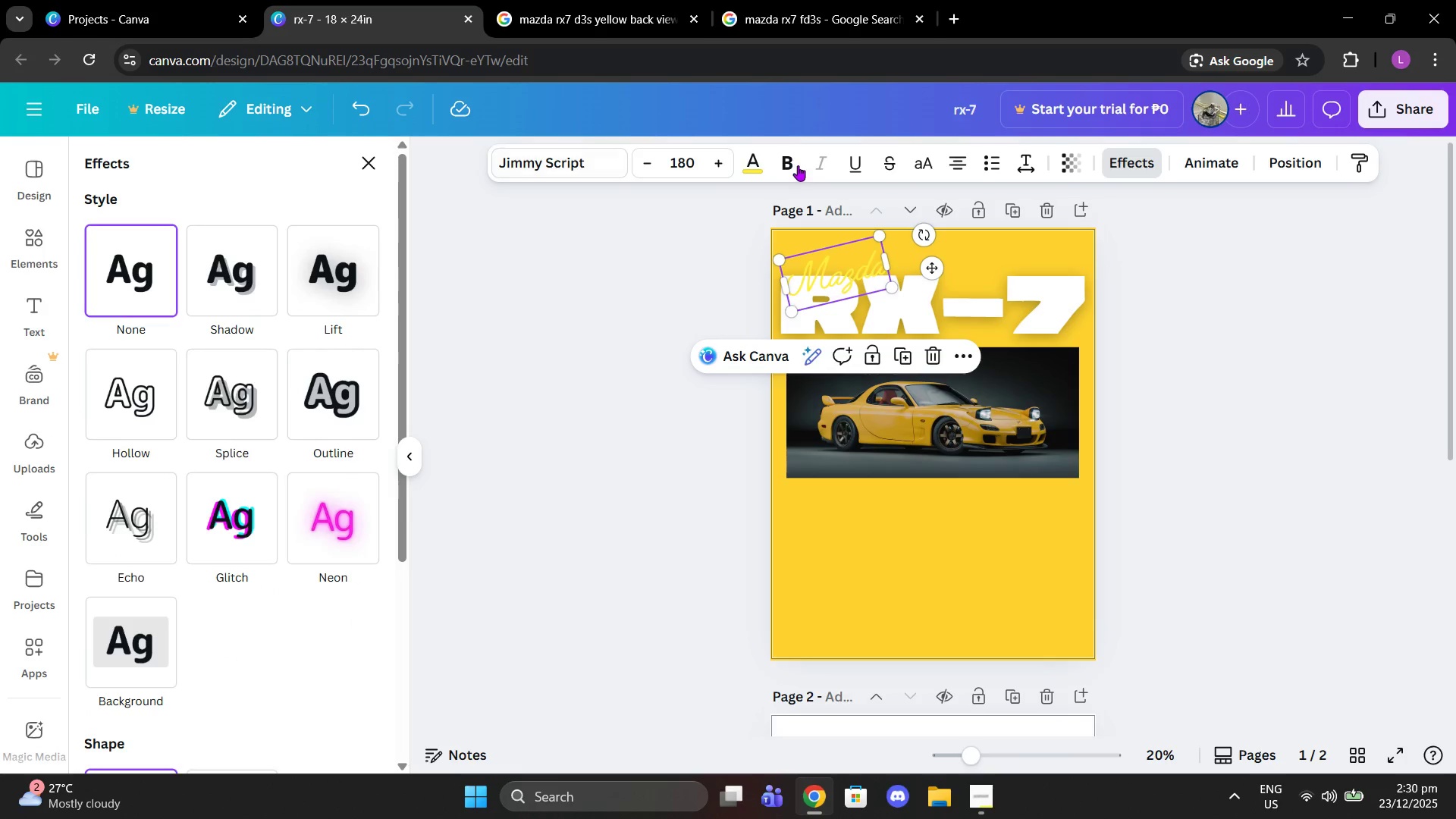 
left_click([760, 164])
 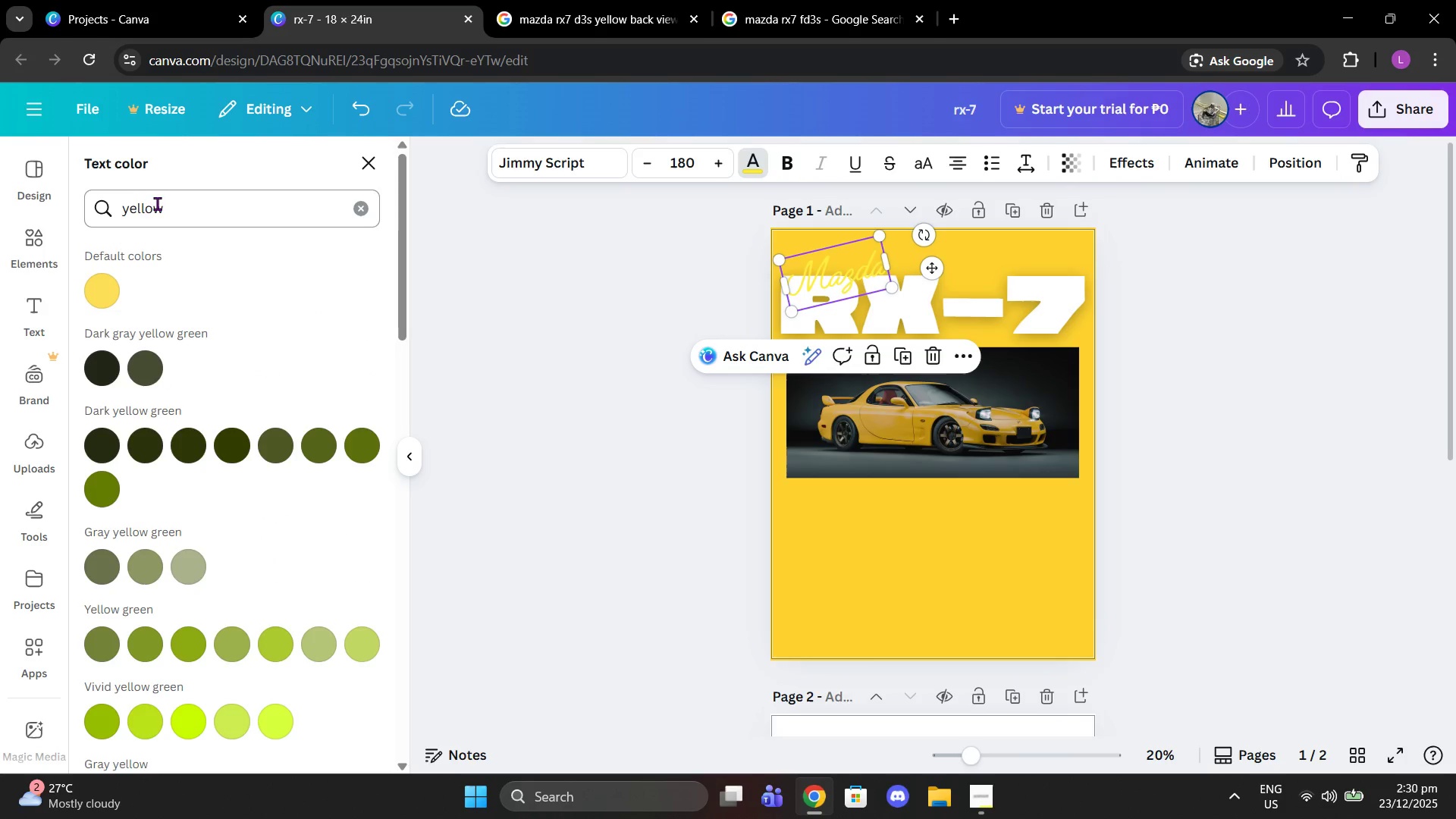 
left_click([162, 204])
 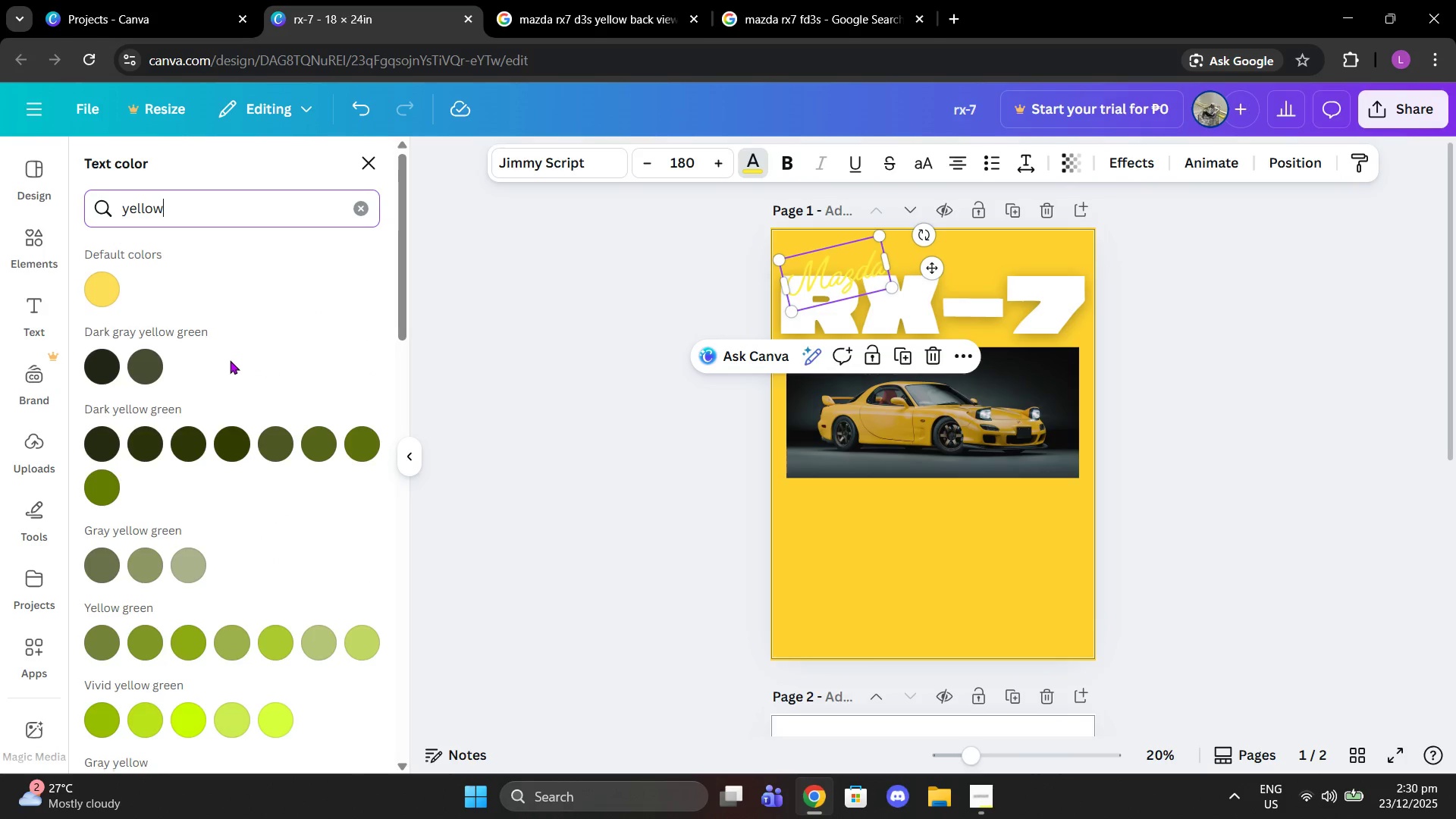 
scroll: coordinate [228, 365], scroll_direction: down, amount: 16.0
 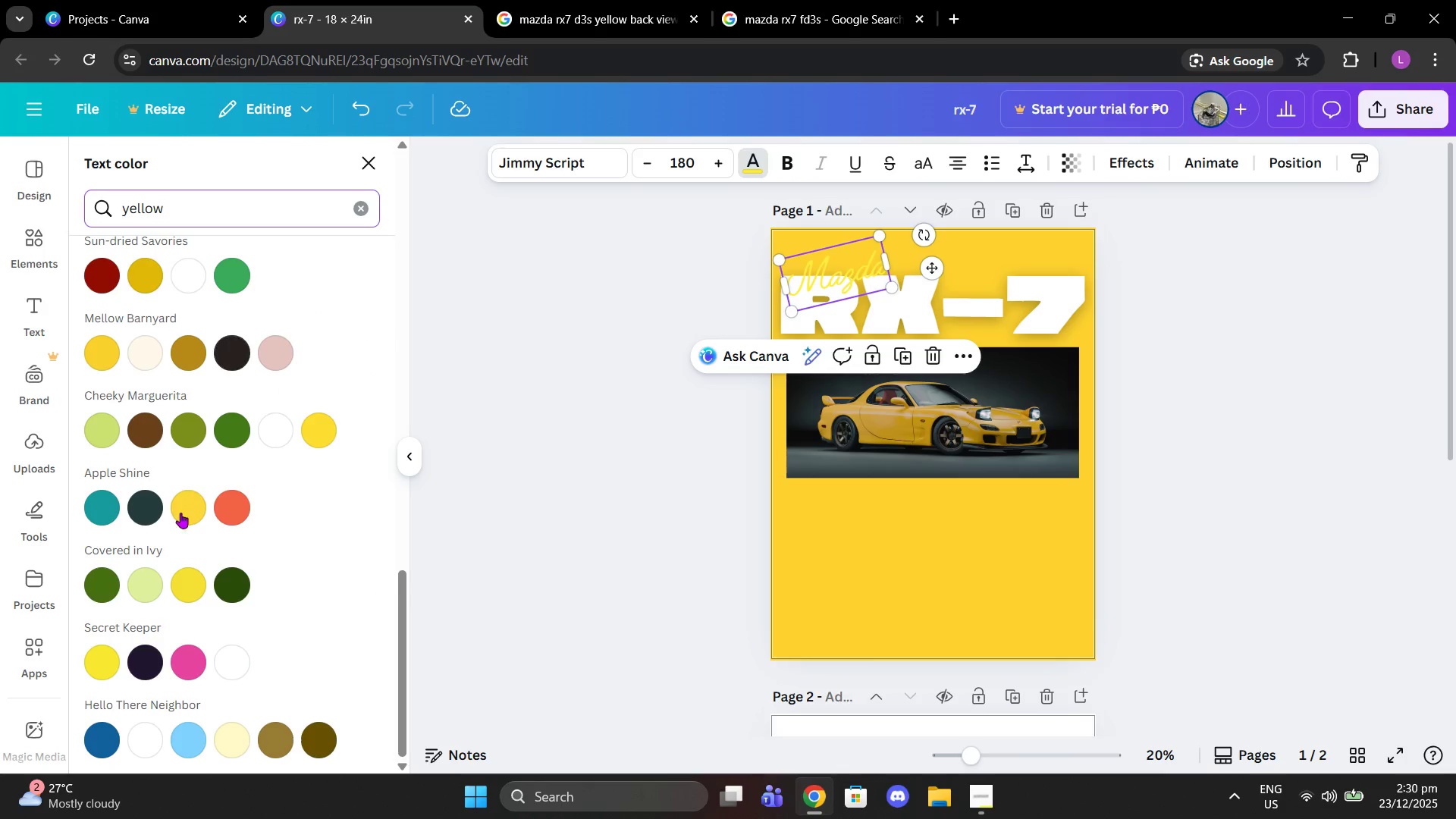 
left_click([179, 513])
 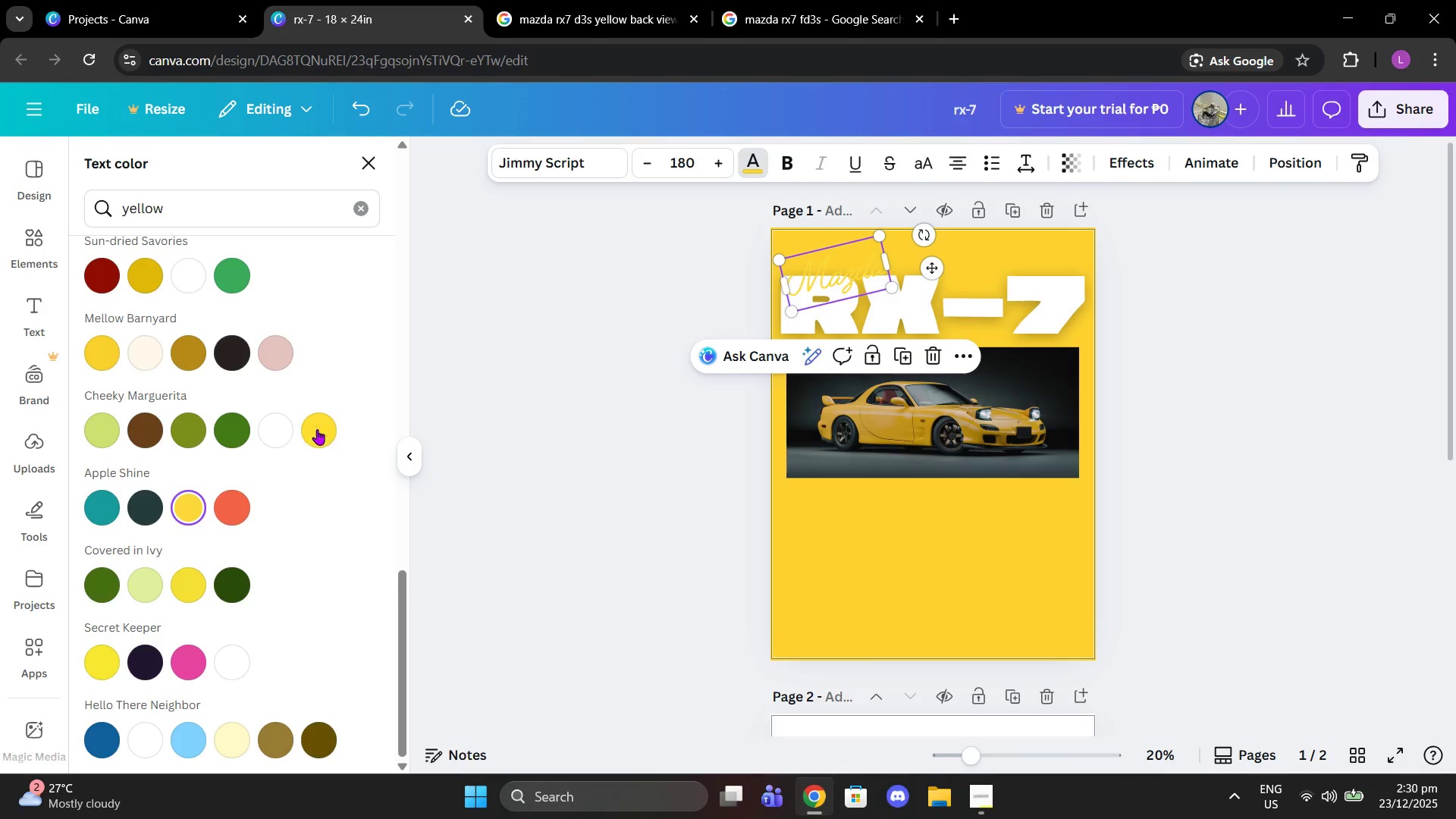 
left_click([322, 425])
 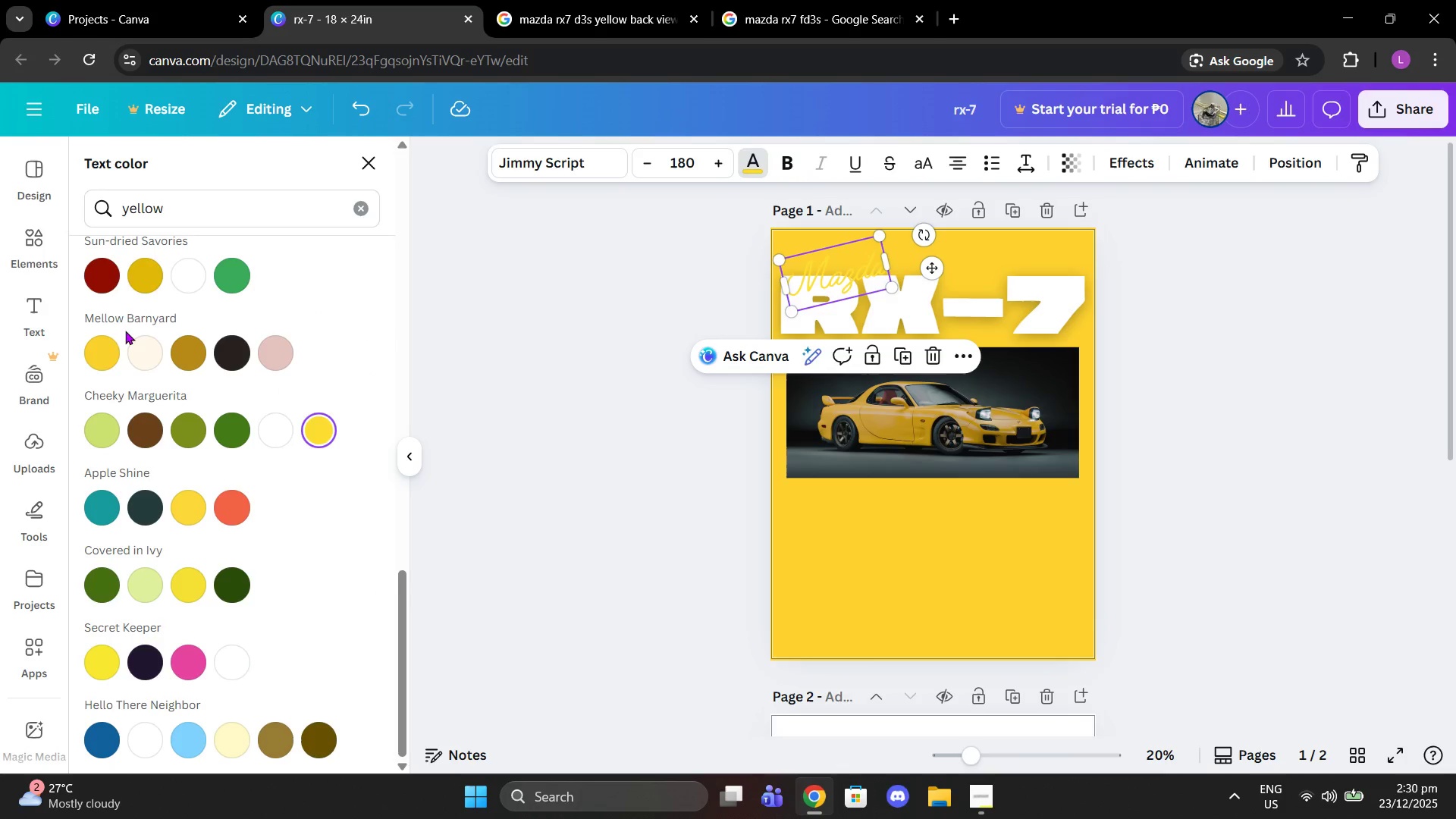 
left_click([108, 347])
 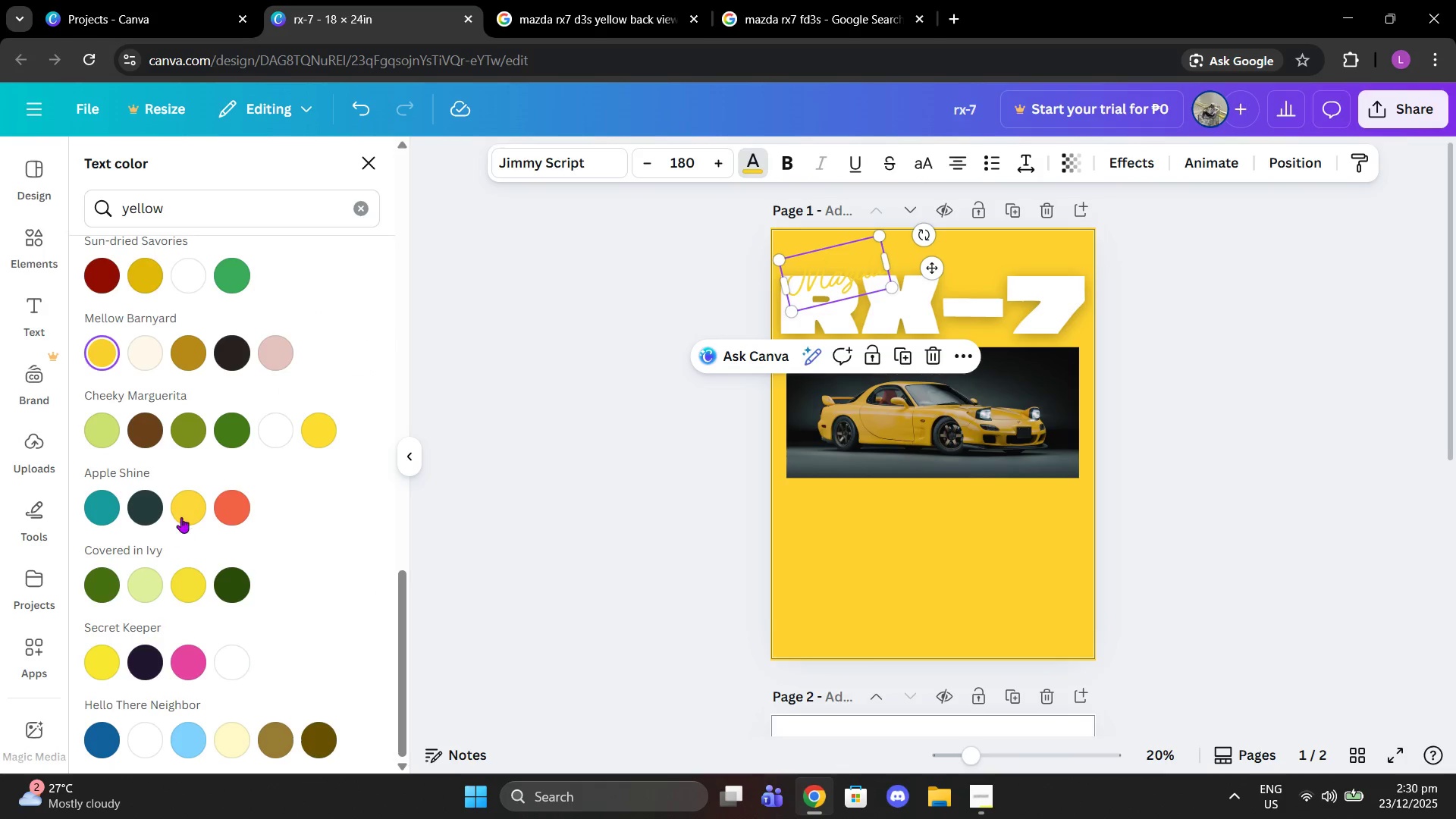 
left_click([183, 516])
 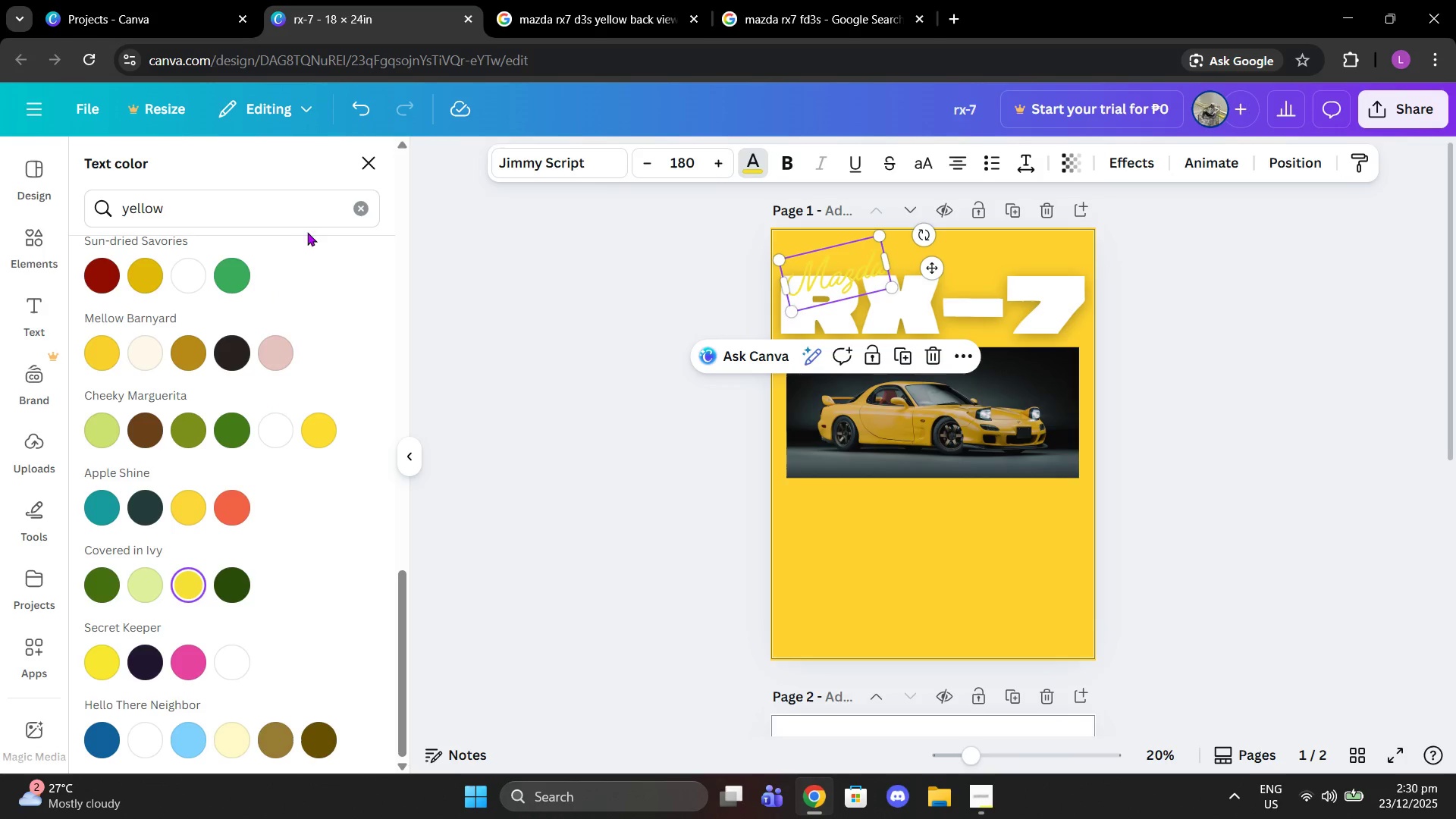 
double_click([301, 214])
 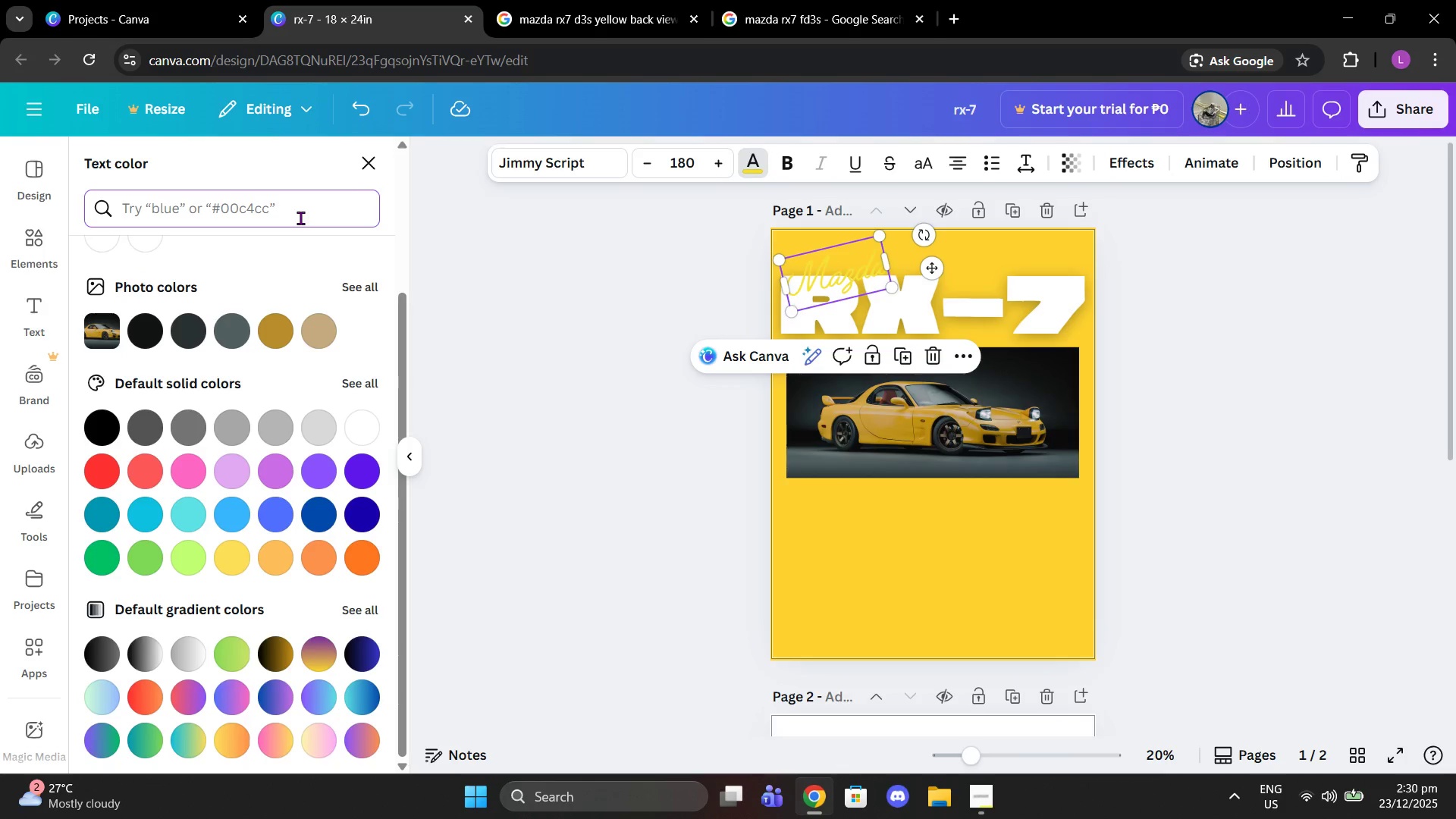 
type(red)
 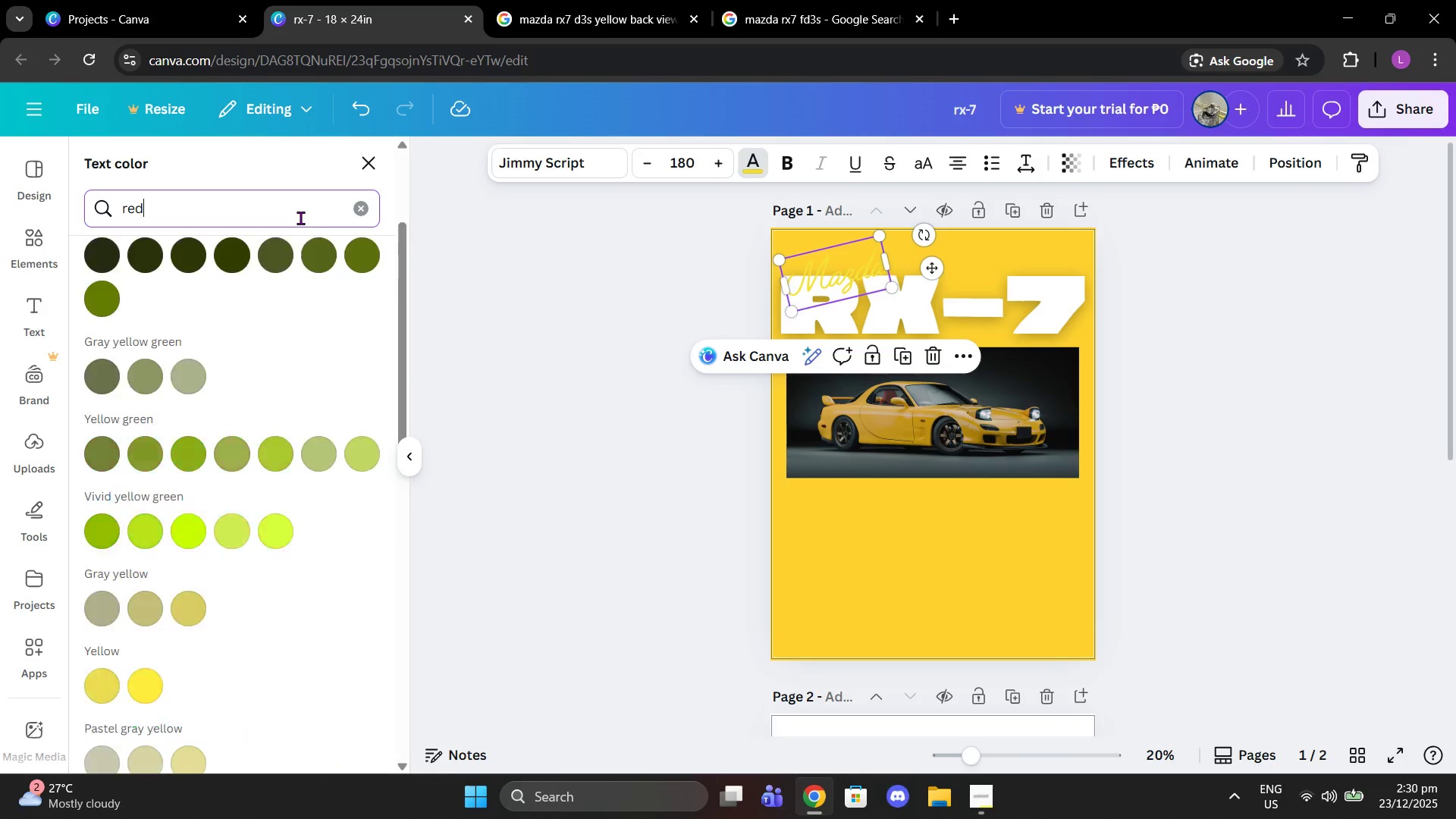 
key(Enter)
 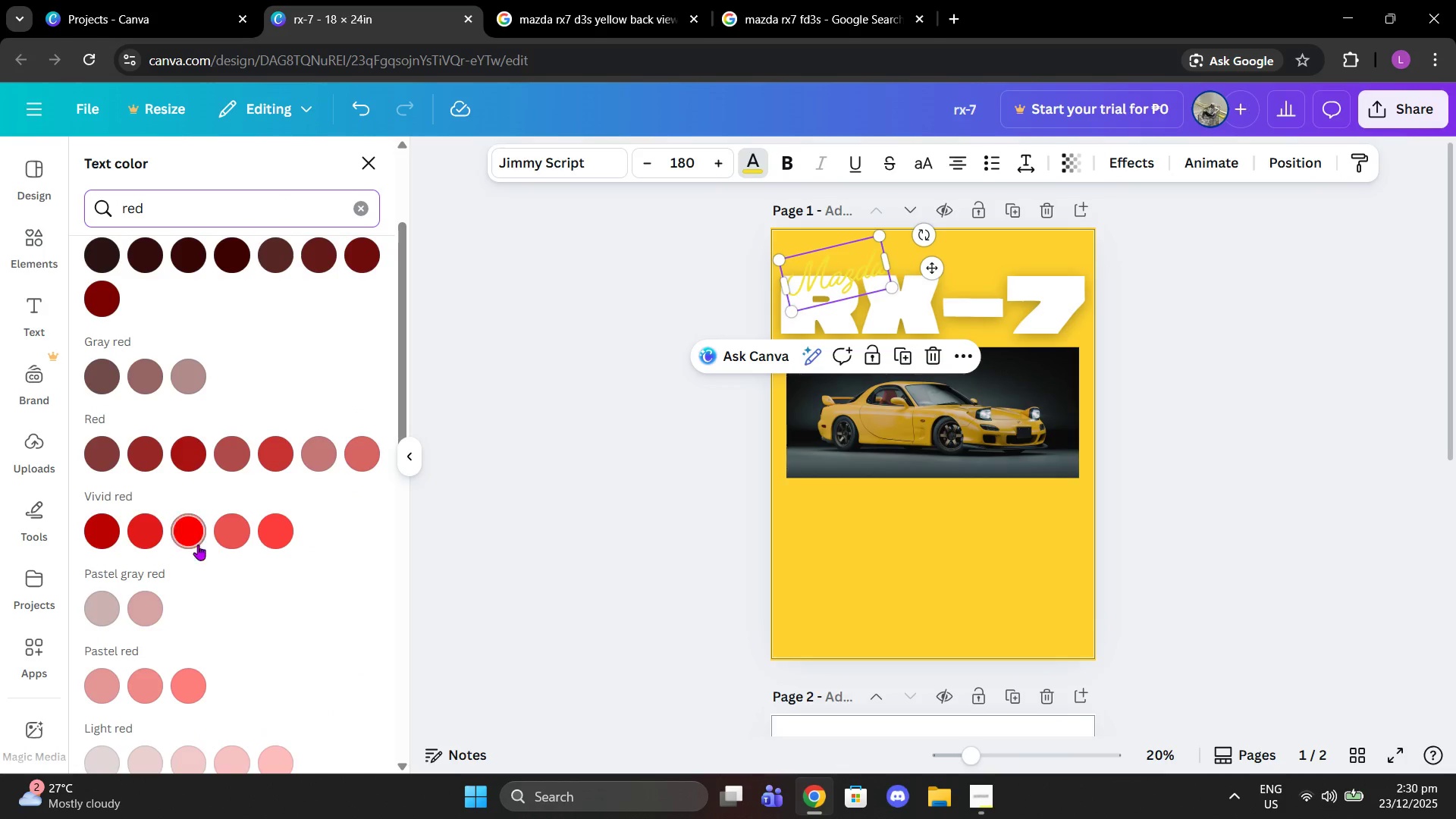 
left_click([198, 544])
 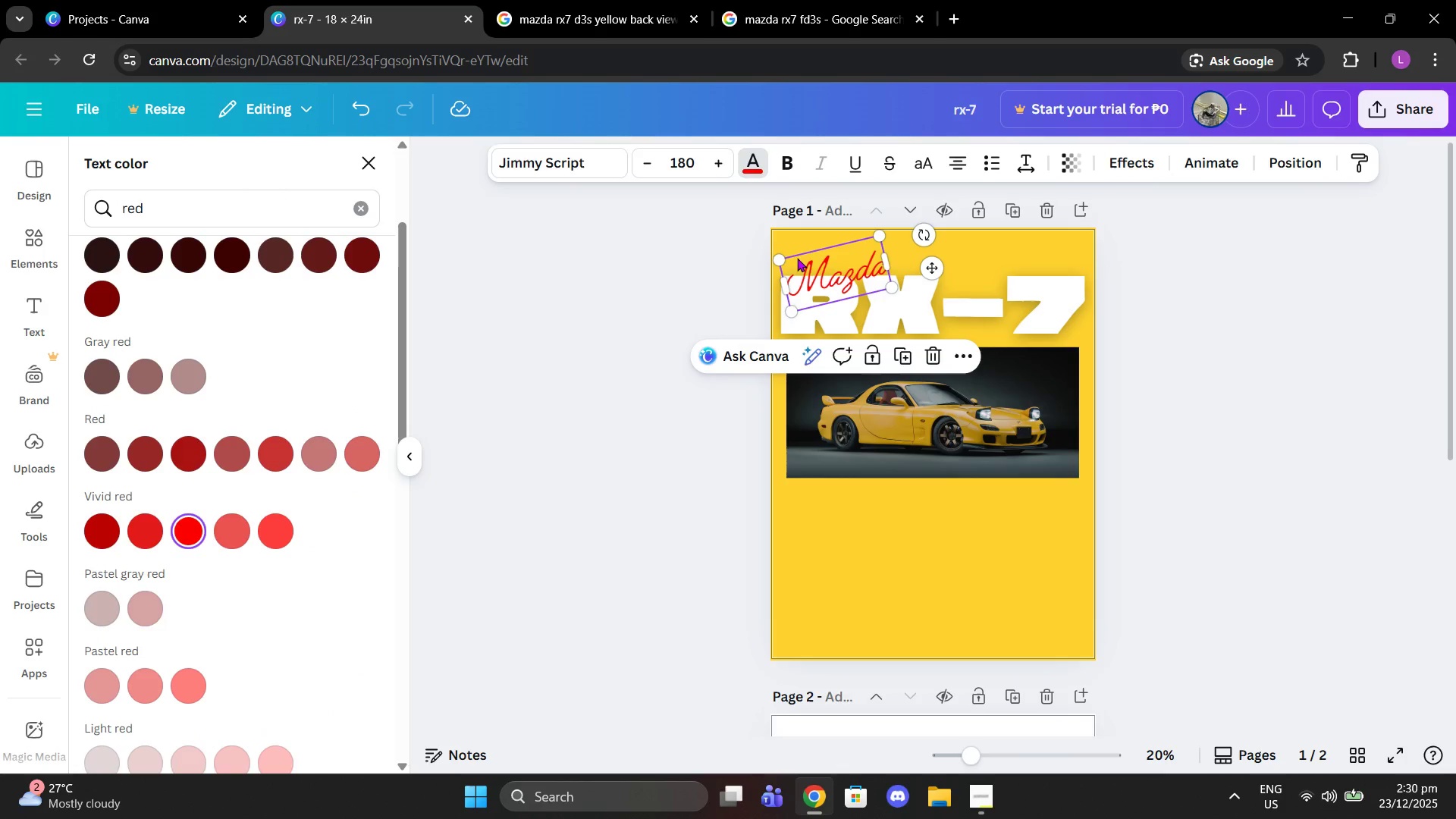 
left_click_drag(start_coordinate=[779, 262], to_coordinate=[770, 261])
 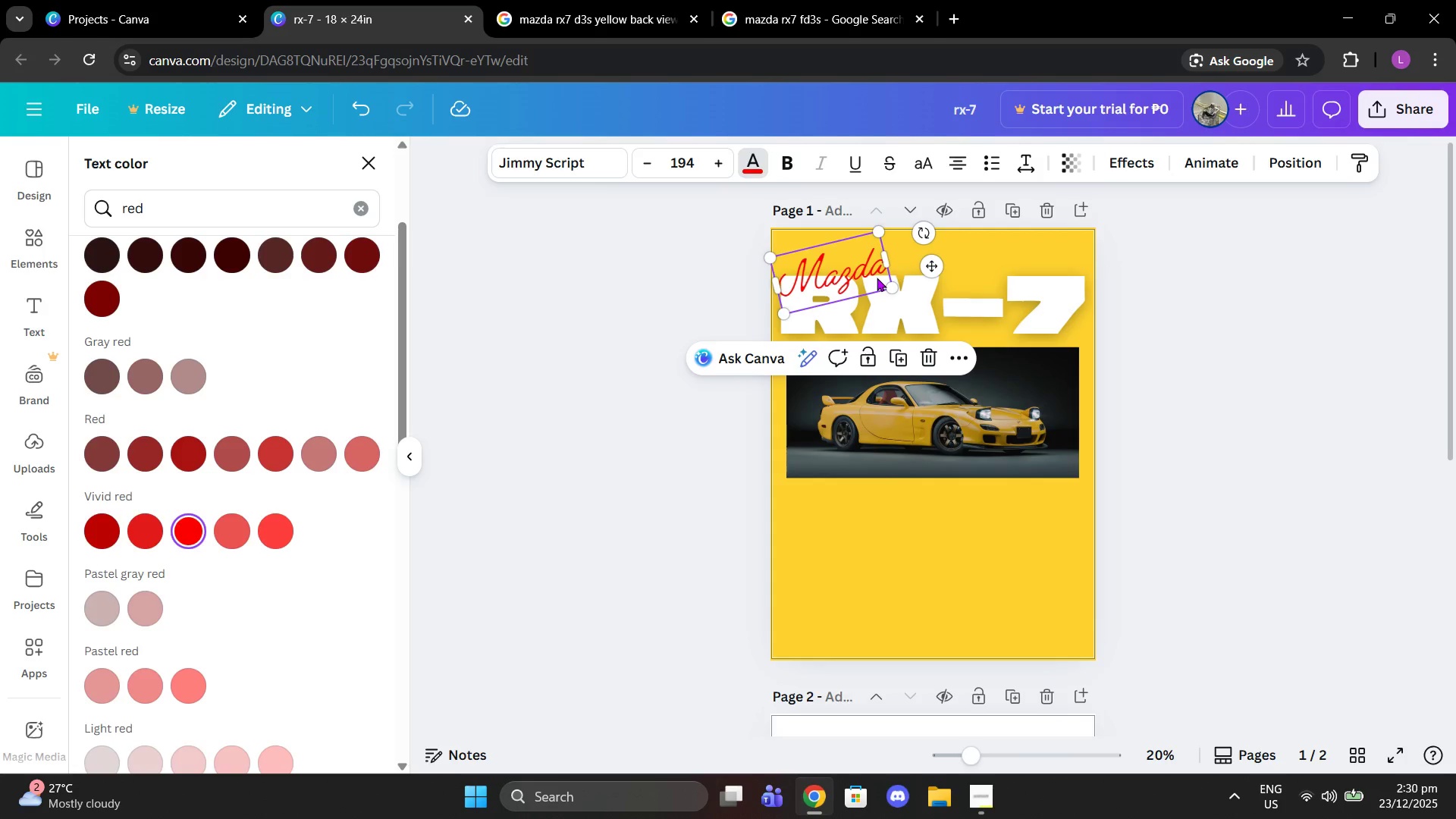 
left_click_drag(start_coordinate=[877, 278], to_coordinate=[870, 278])
 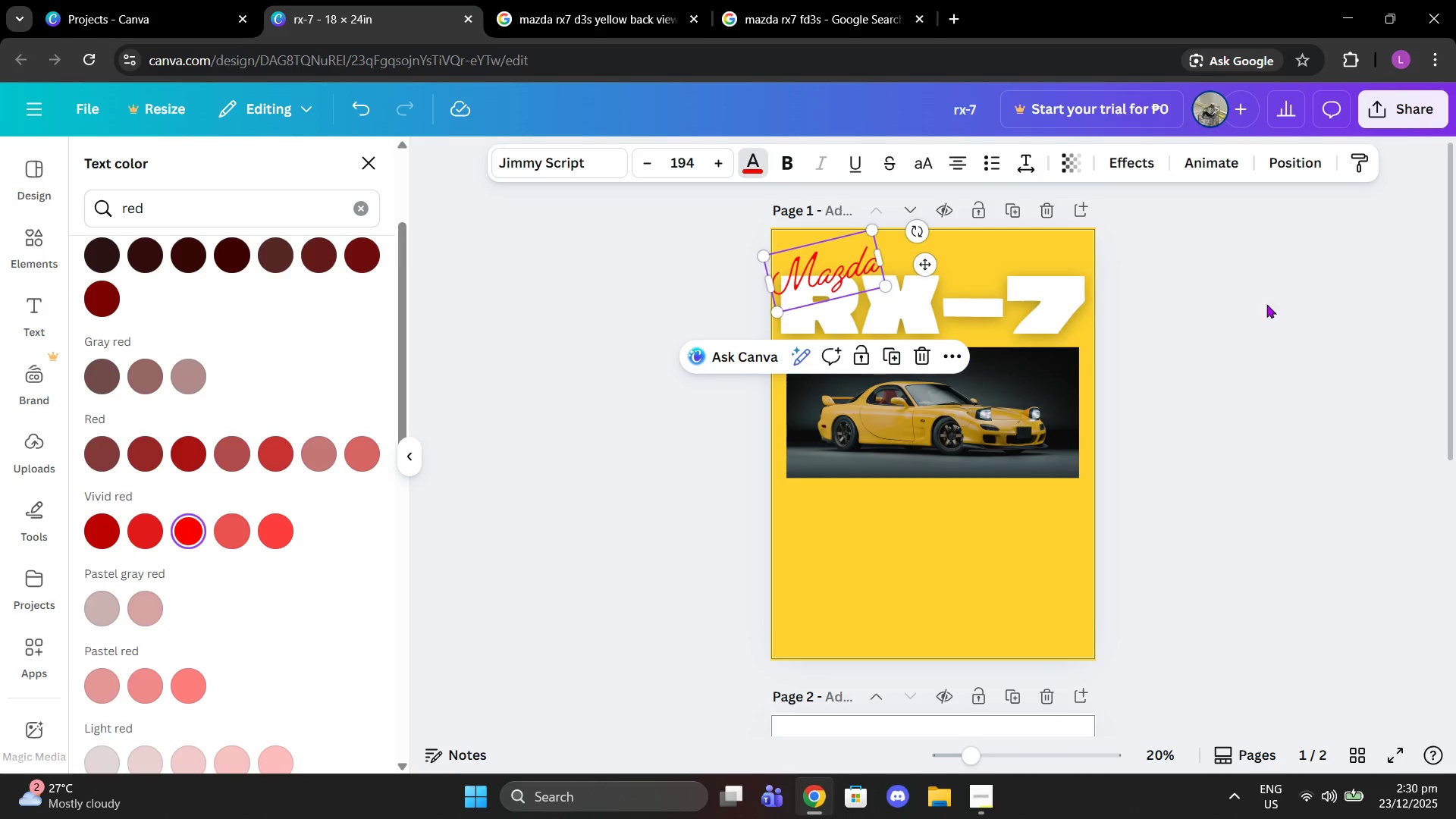 
left_click([1266, 304])
 